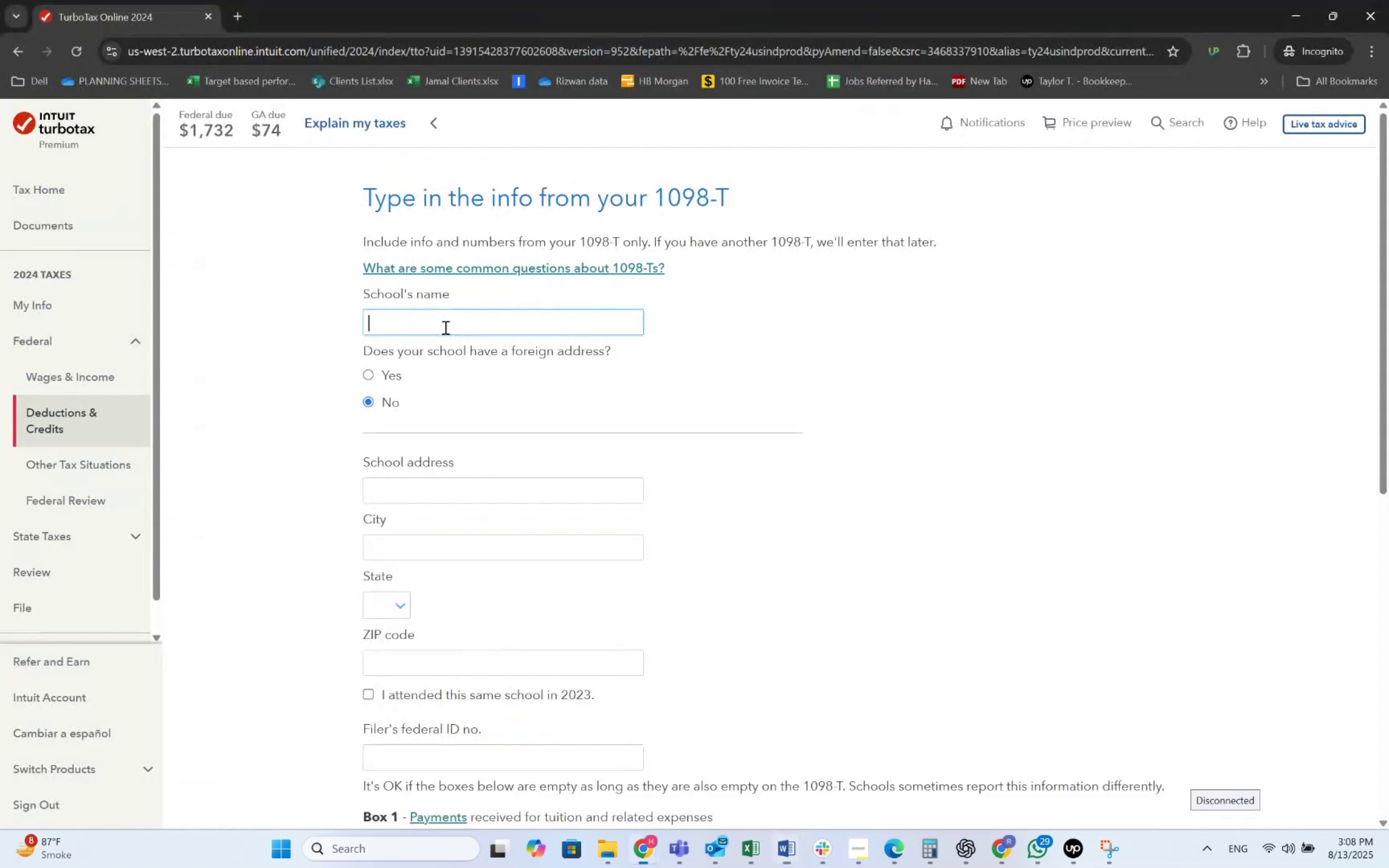 
key(Alt+AltLeft)
 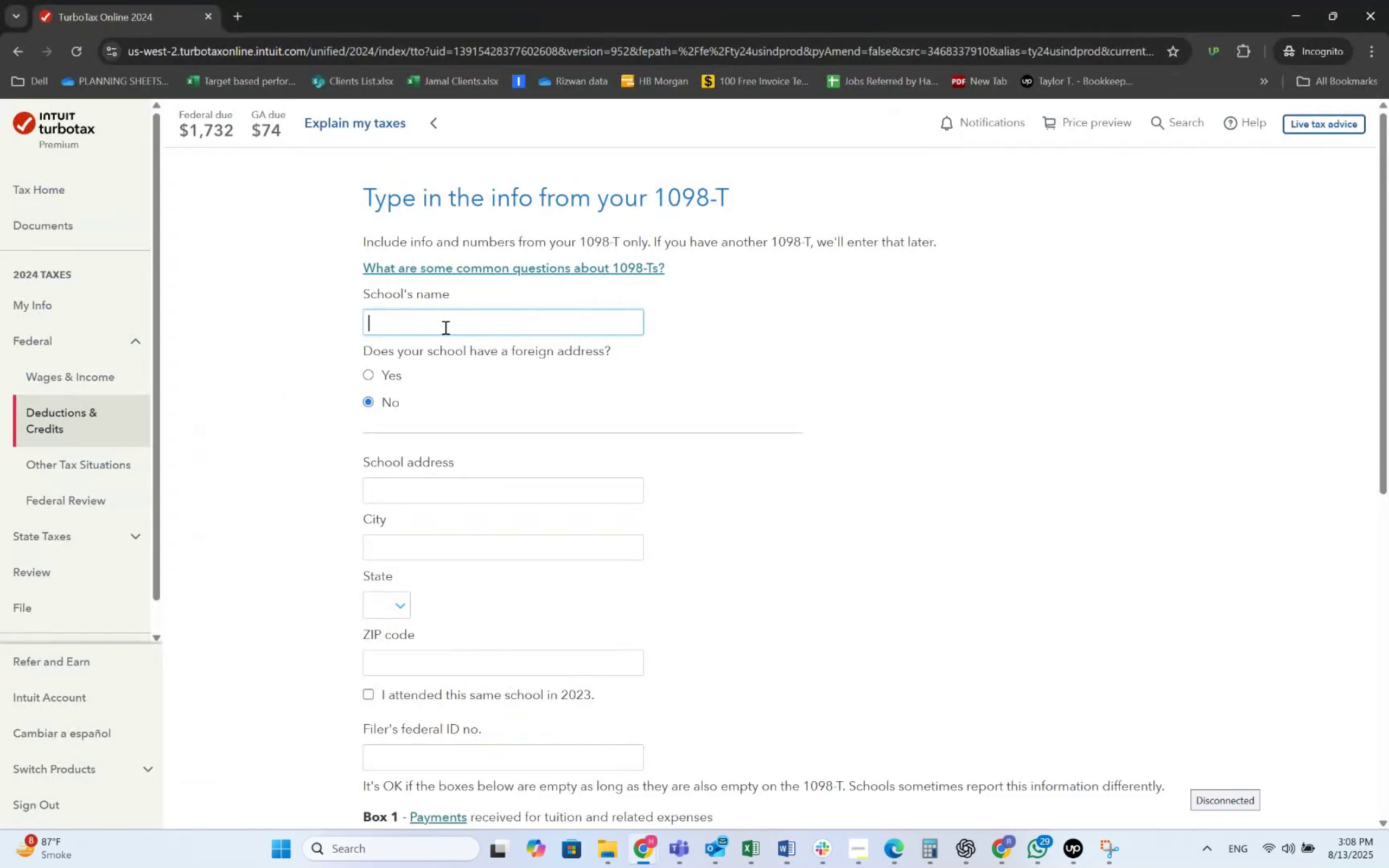 
key(Alt+Tab)
 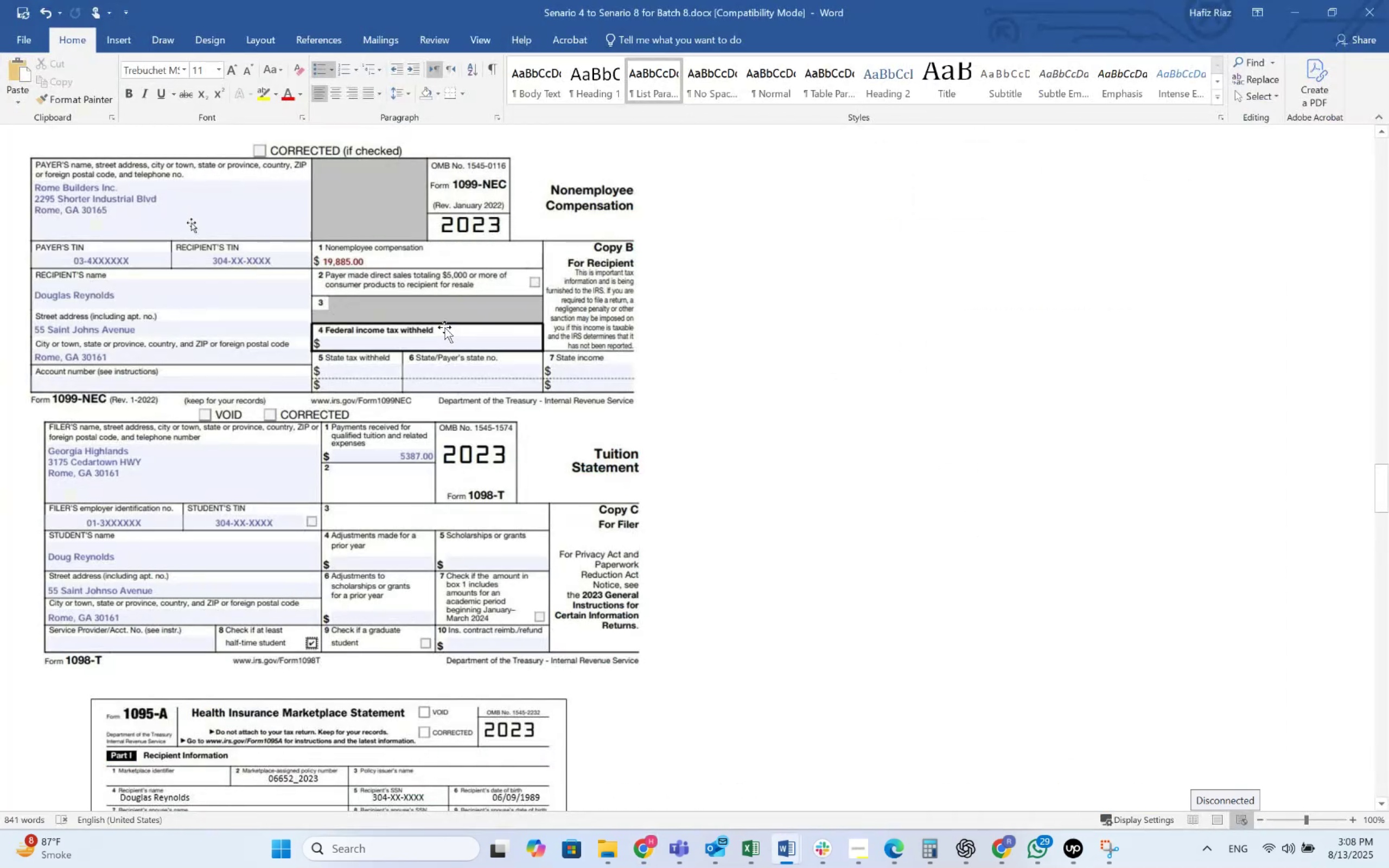 
key(Alt+AltLeft)
 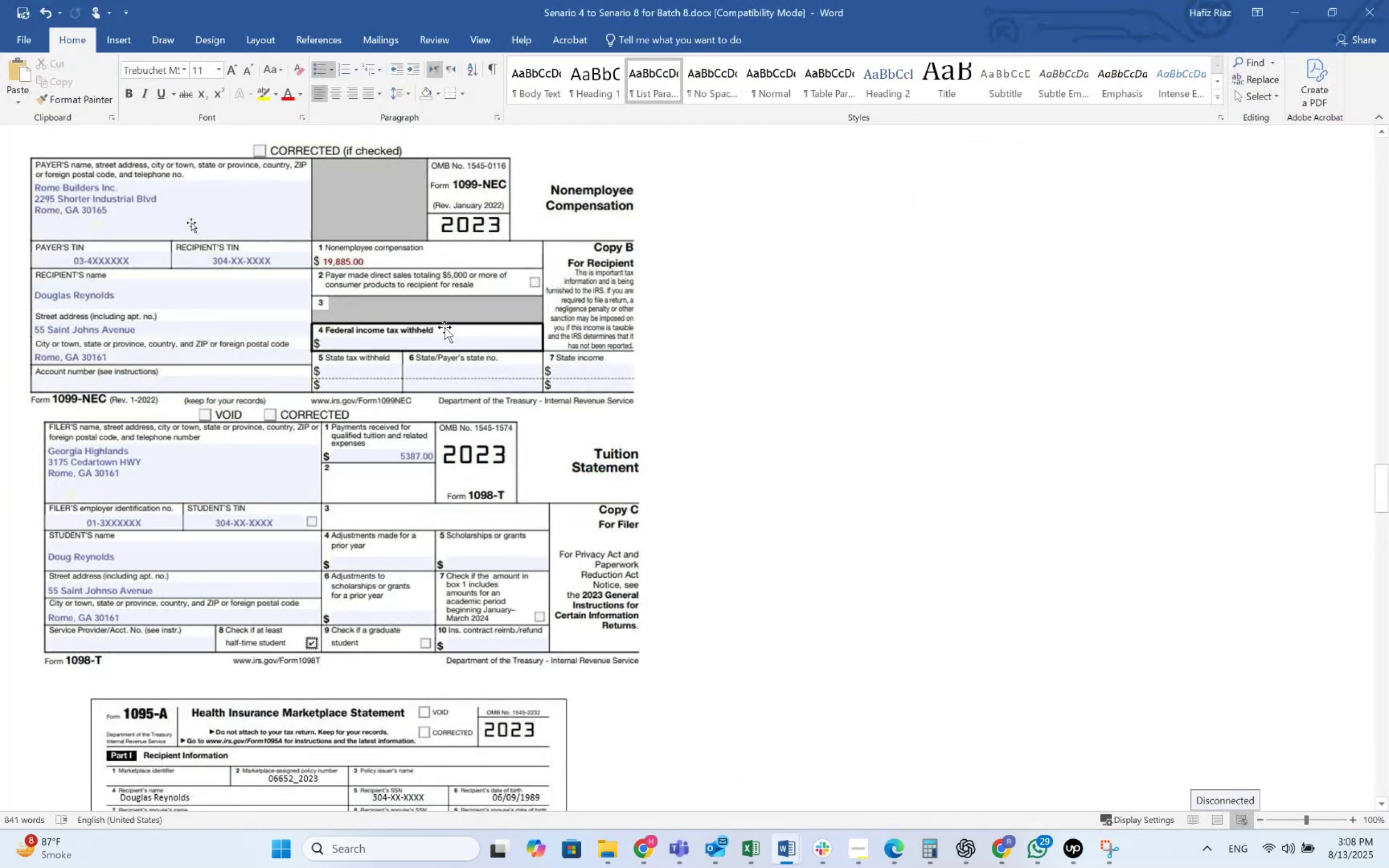 
key(Tab)
type(Georgia Highlands)
key(Tab)
 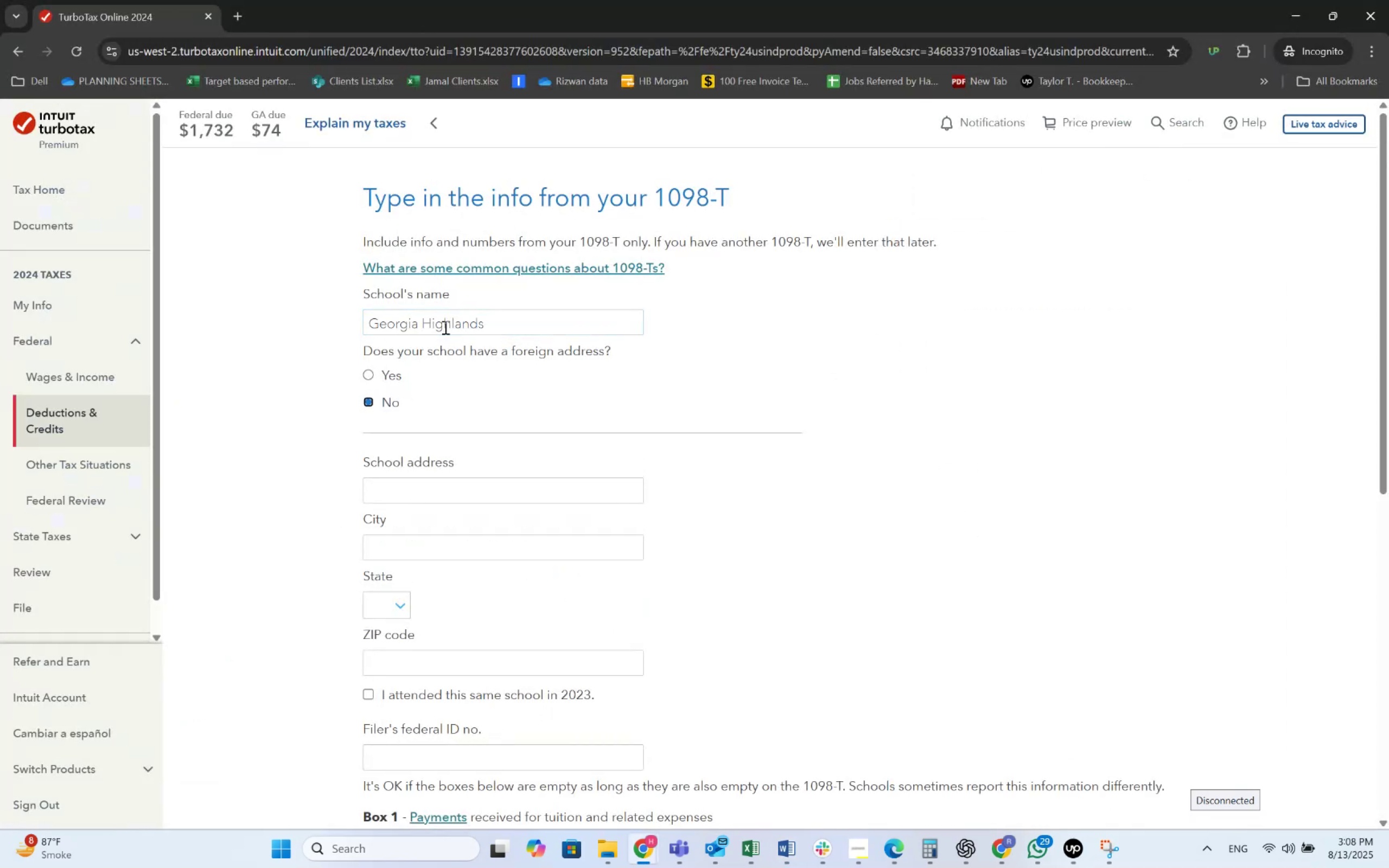 
key(Alt+AltLeft)
 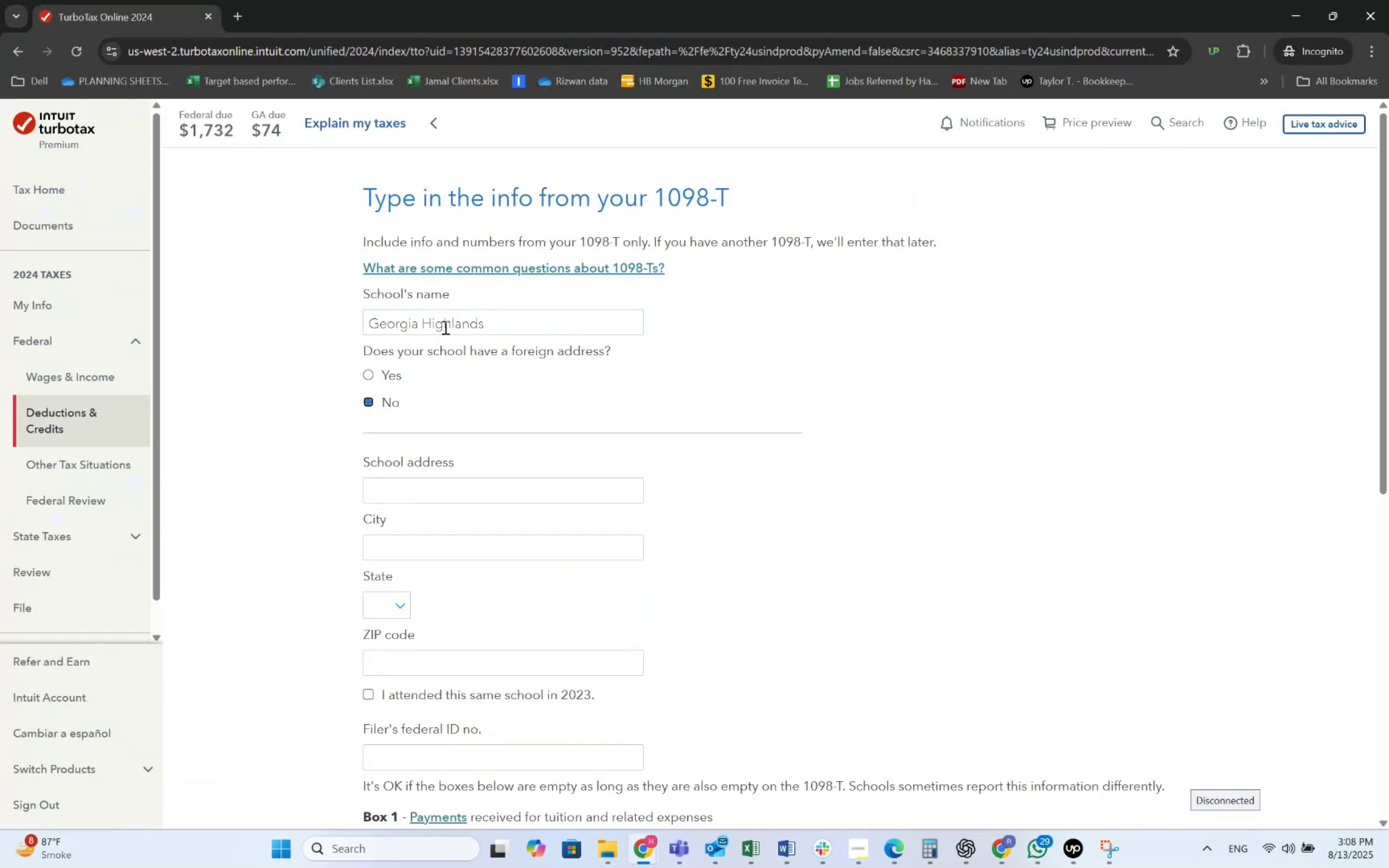 
key(Alt+Tab)
 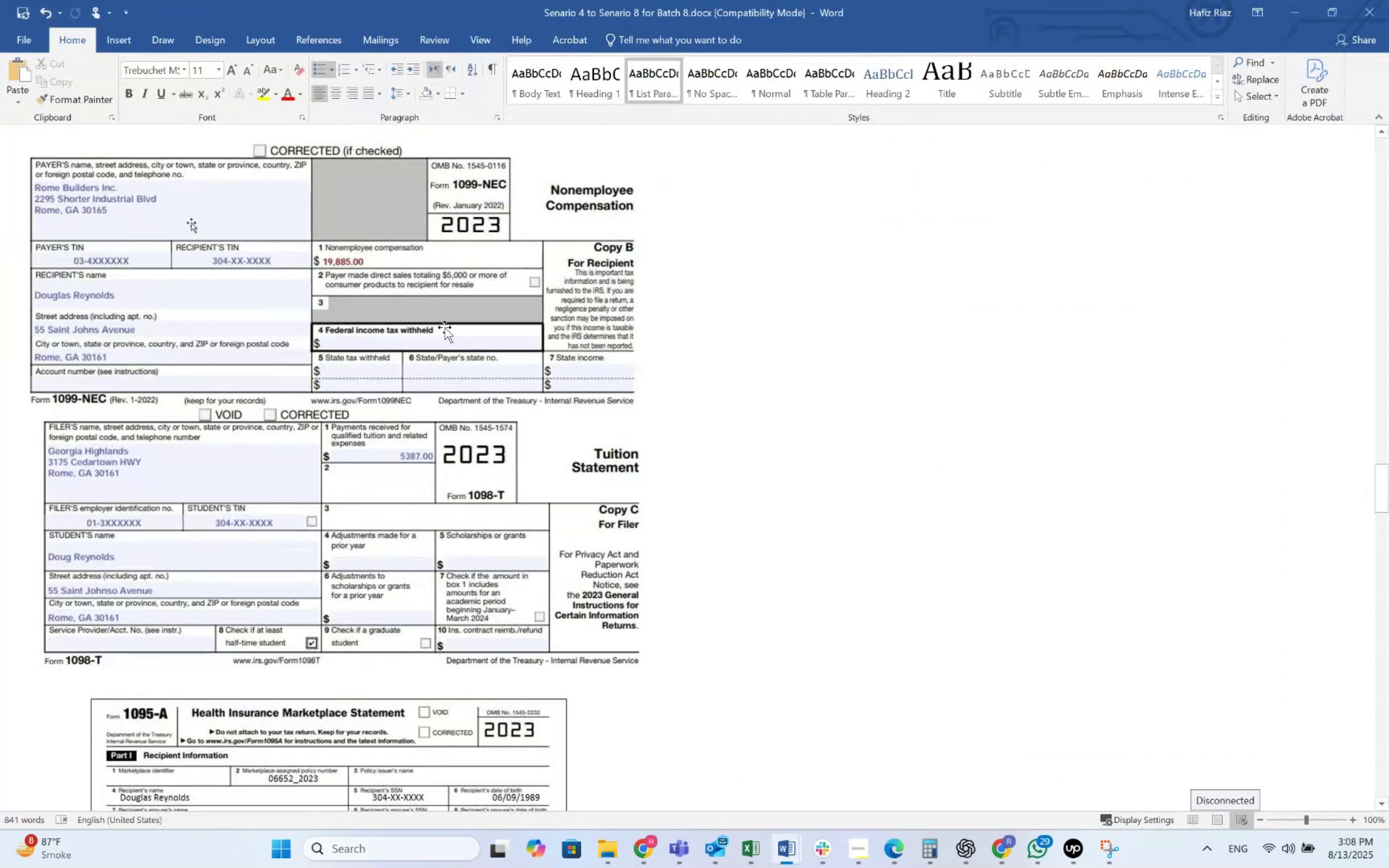 
key(Alt+AltLeft)
 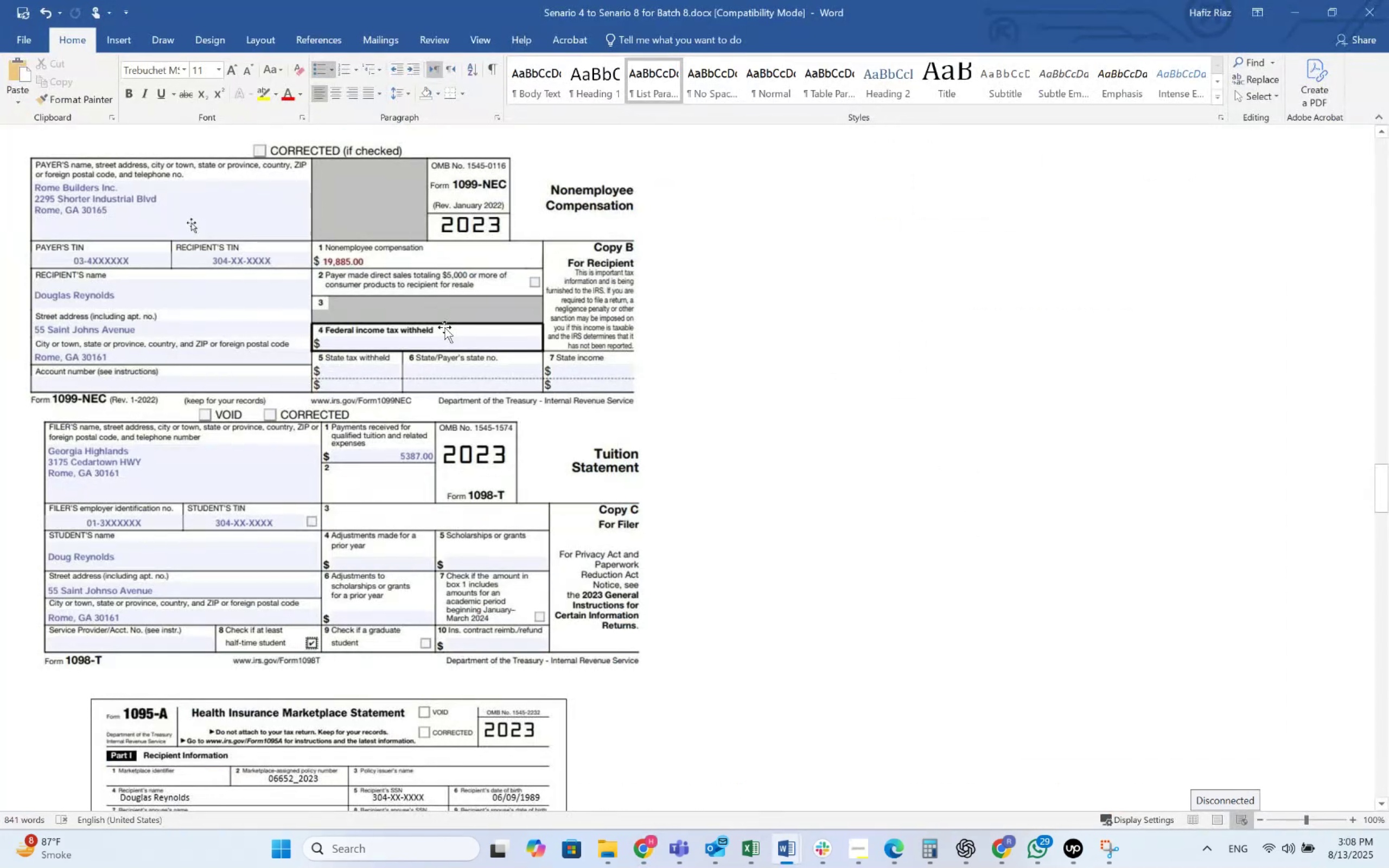 
key(Alt+Tab)
 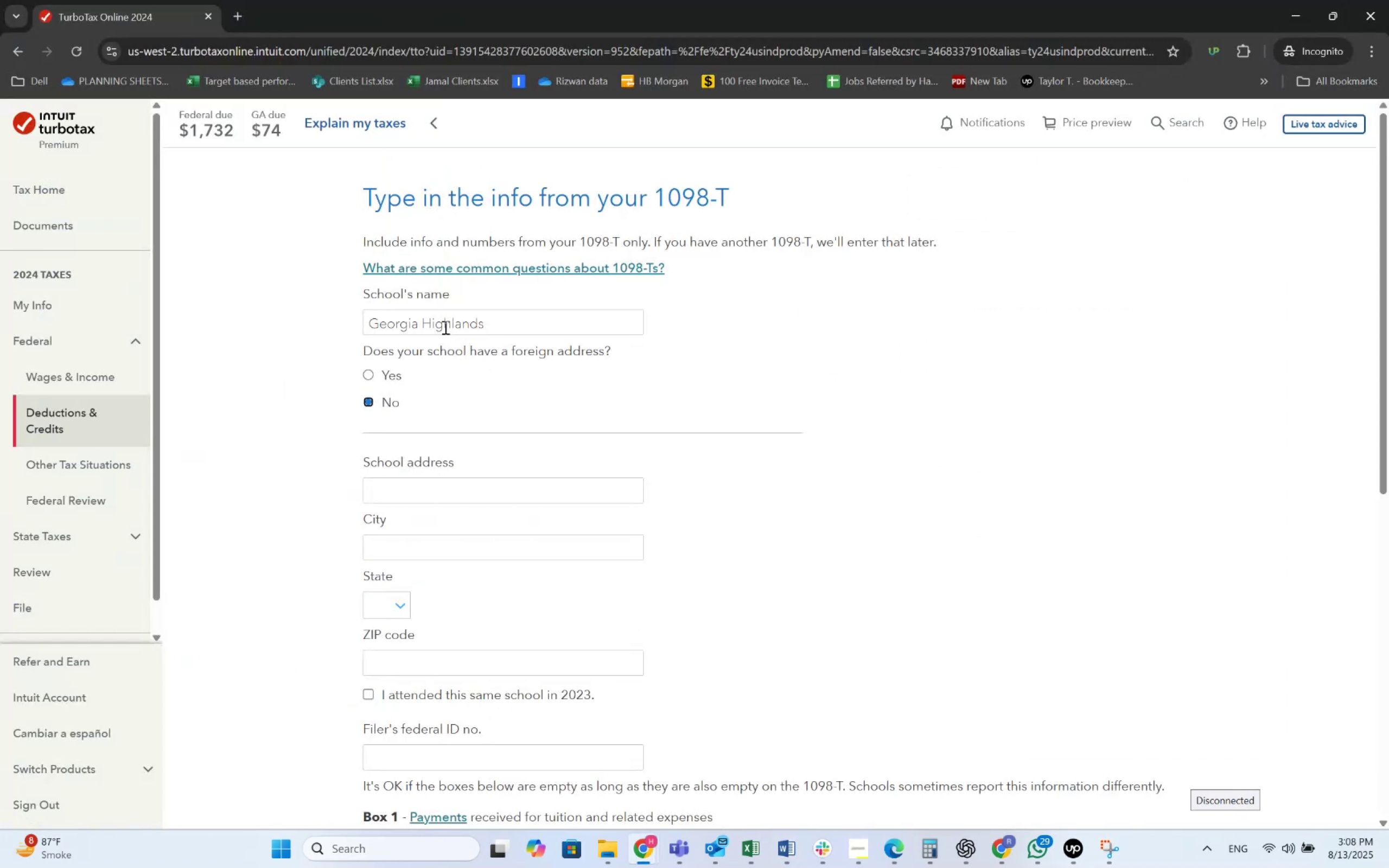 
key(Alt+AltLeft)
 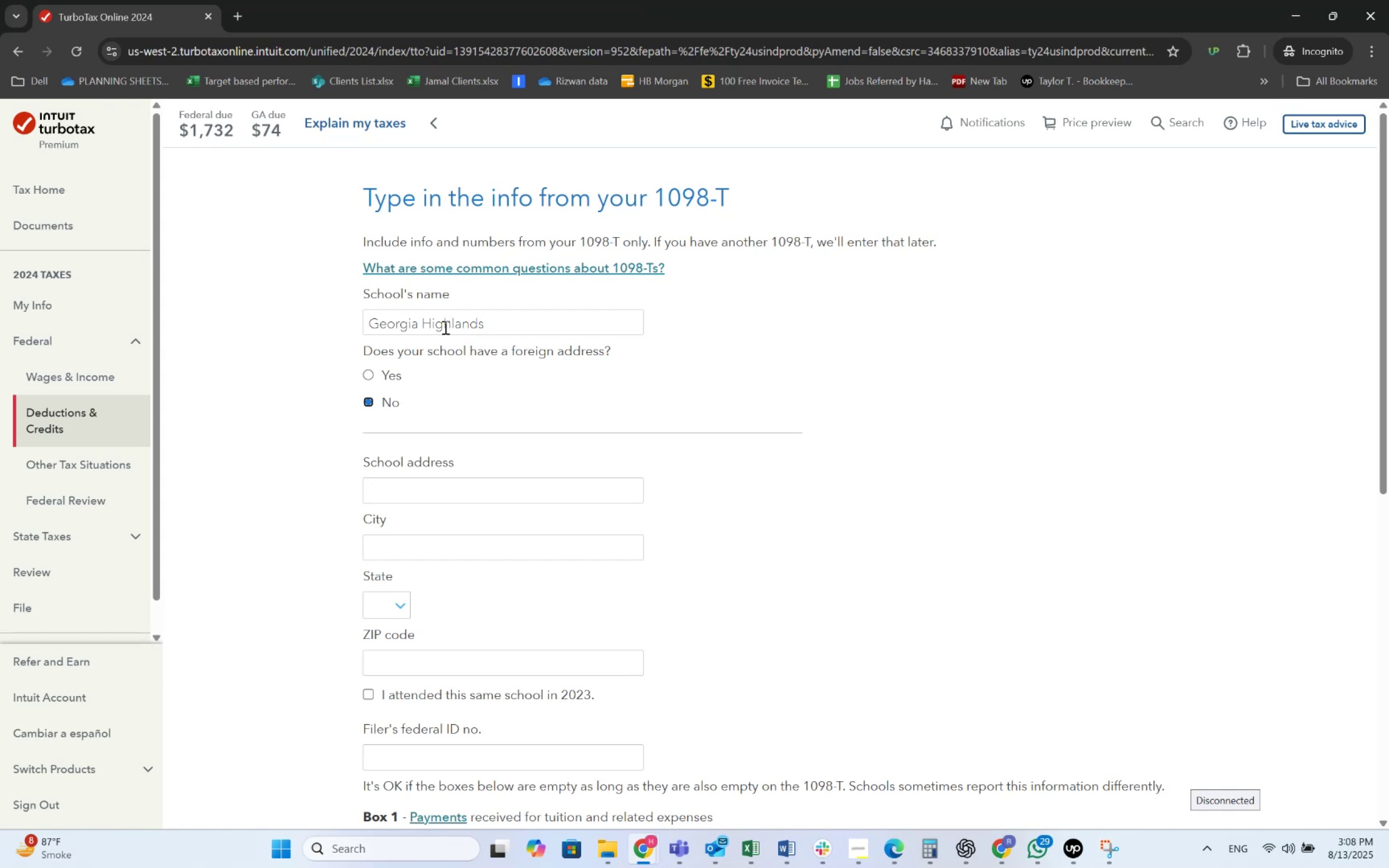 
key(Alt+Tab)
 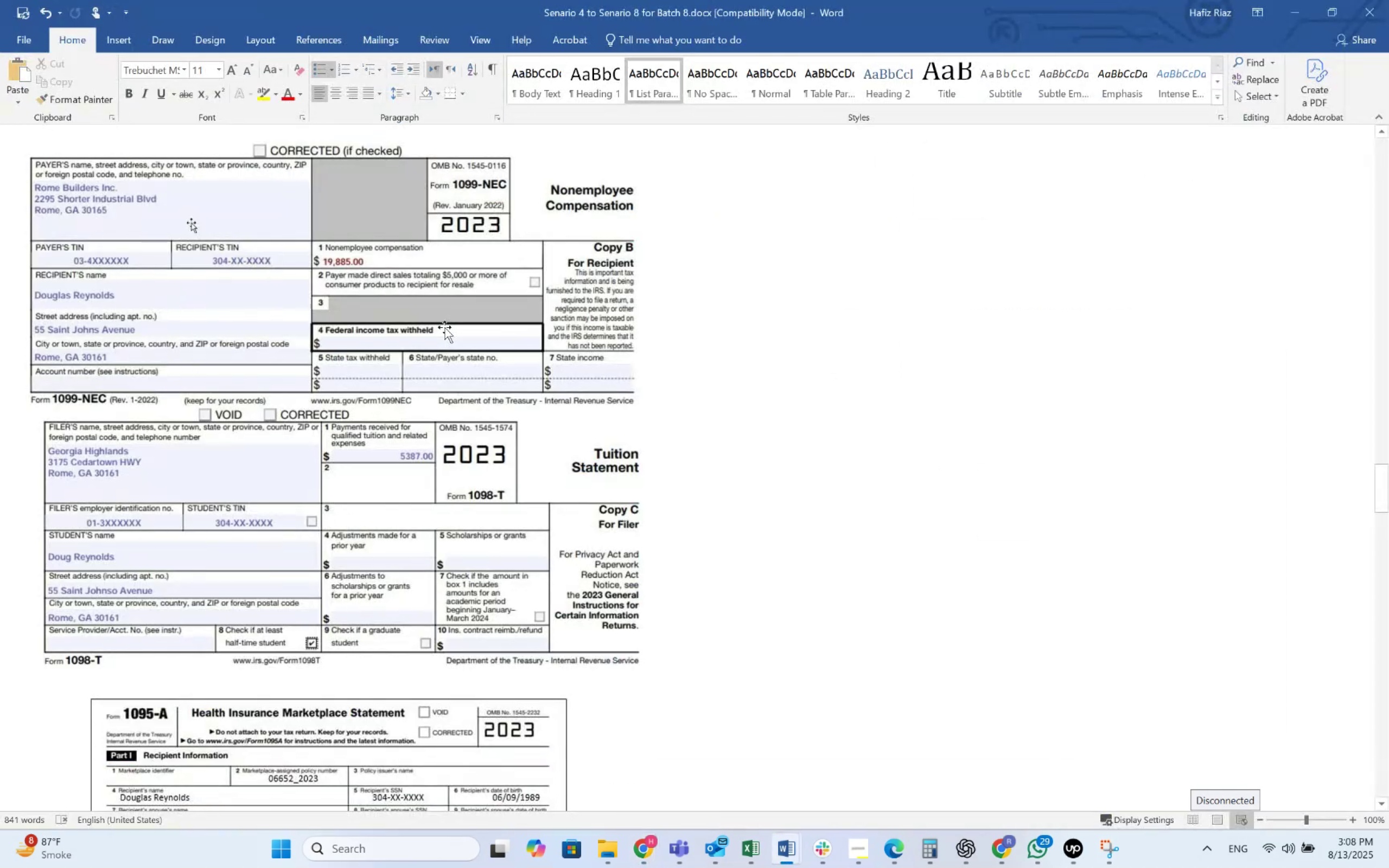 
key(Alt+AltLeft)
 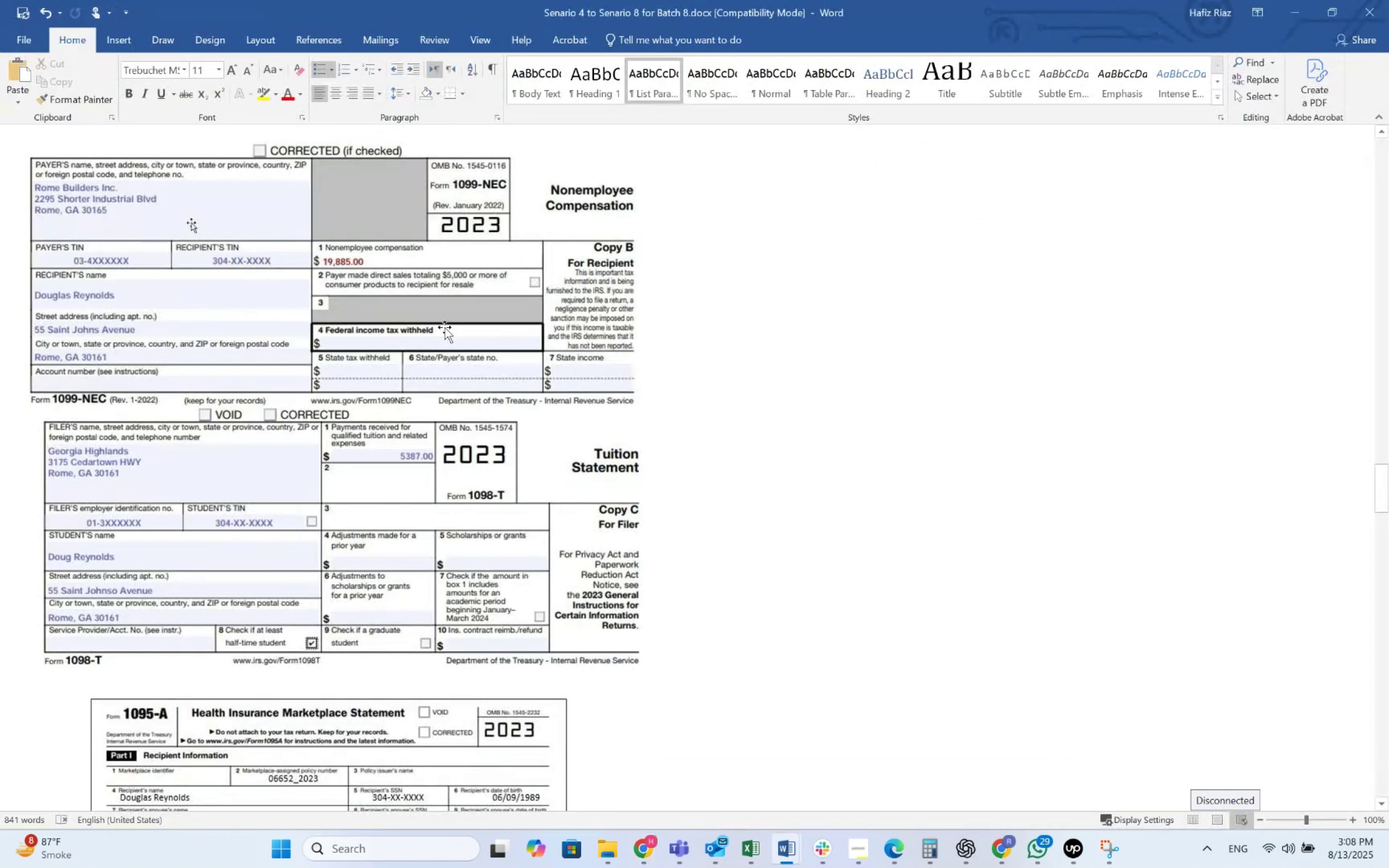 
key(Alt+Tab)
 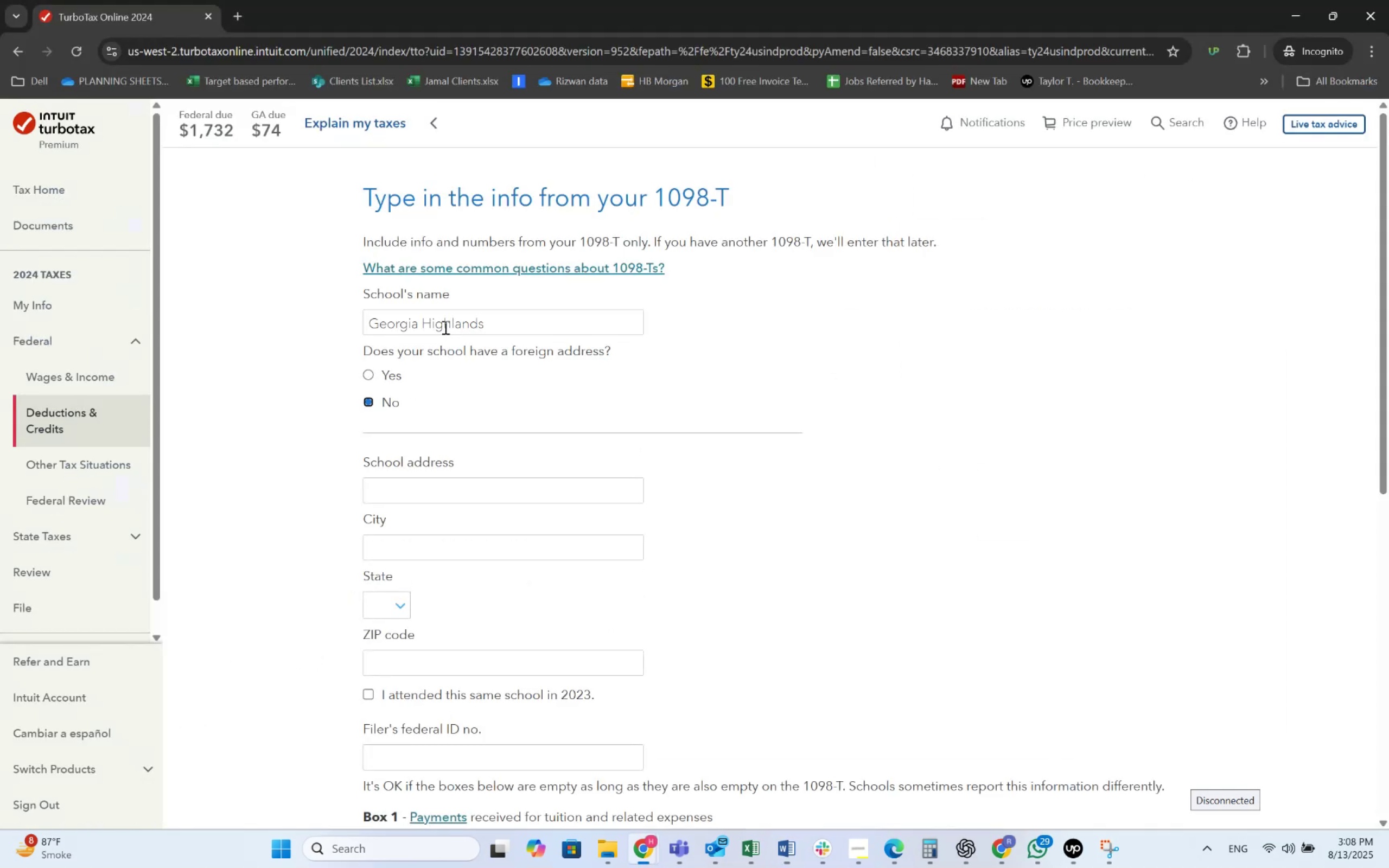 
key(Tab)
 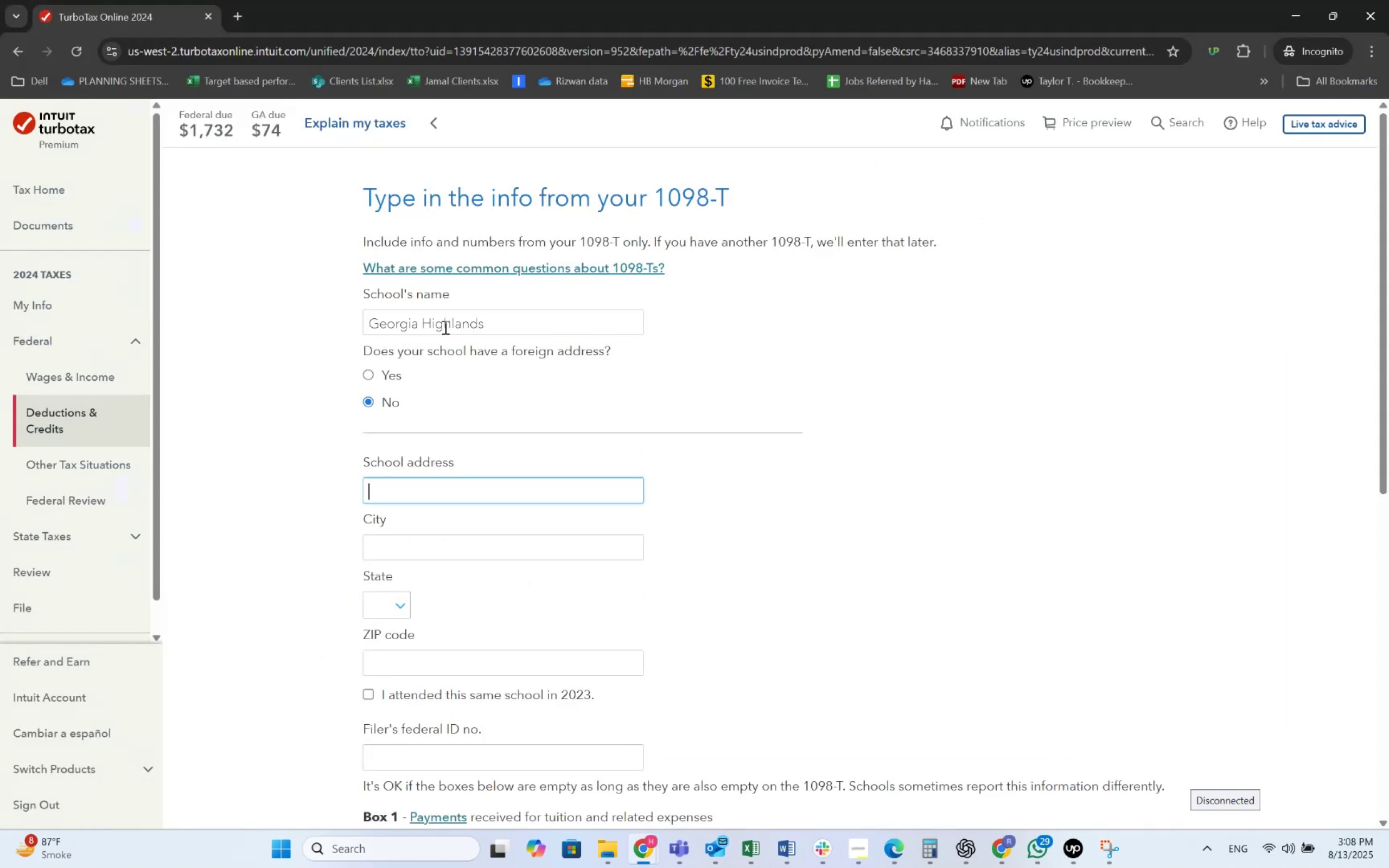 
key(Alt+AltLeft)
 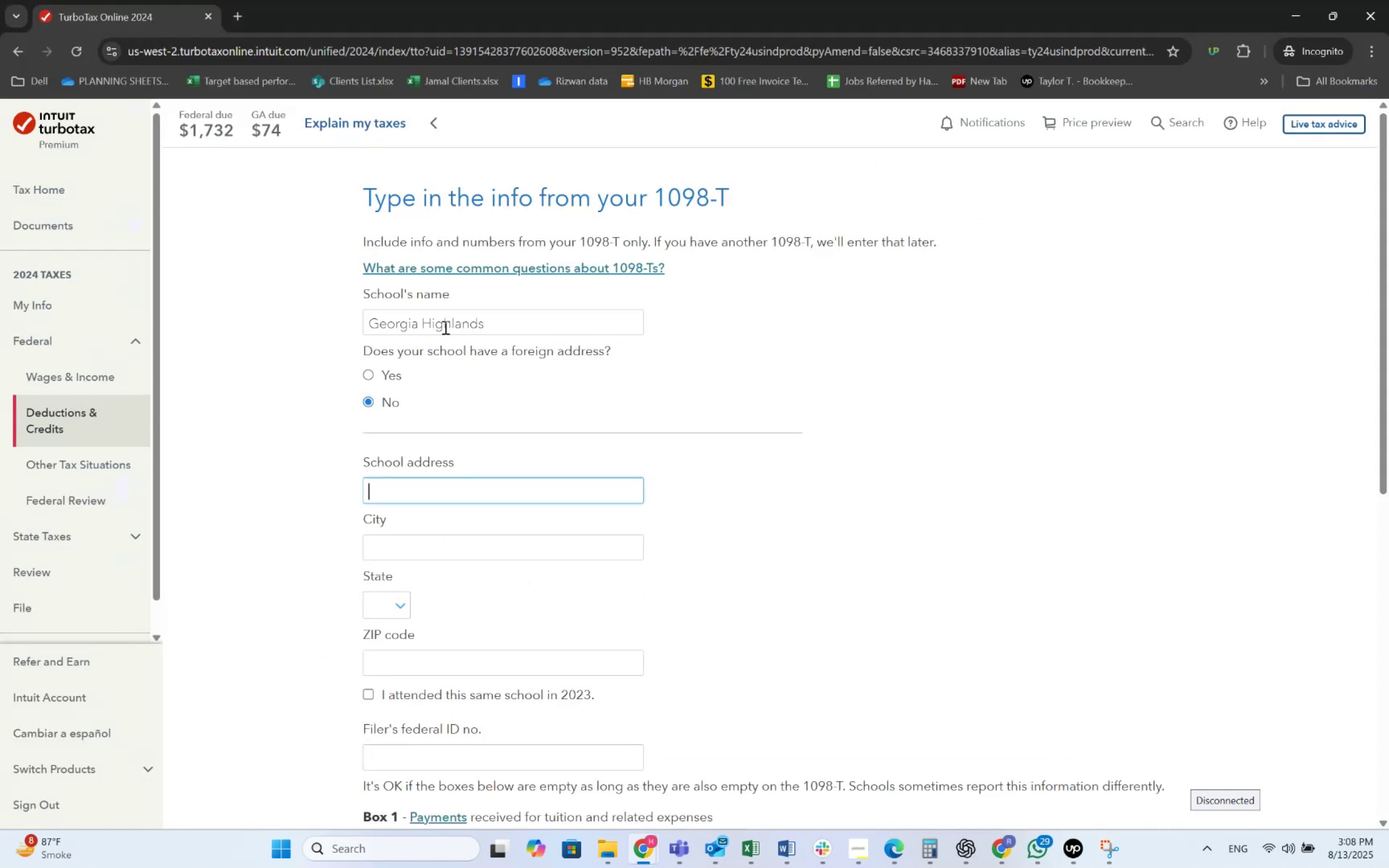 
key(Alt+Tab)
 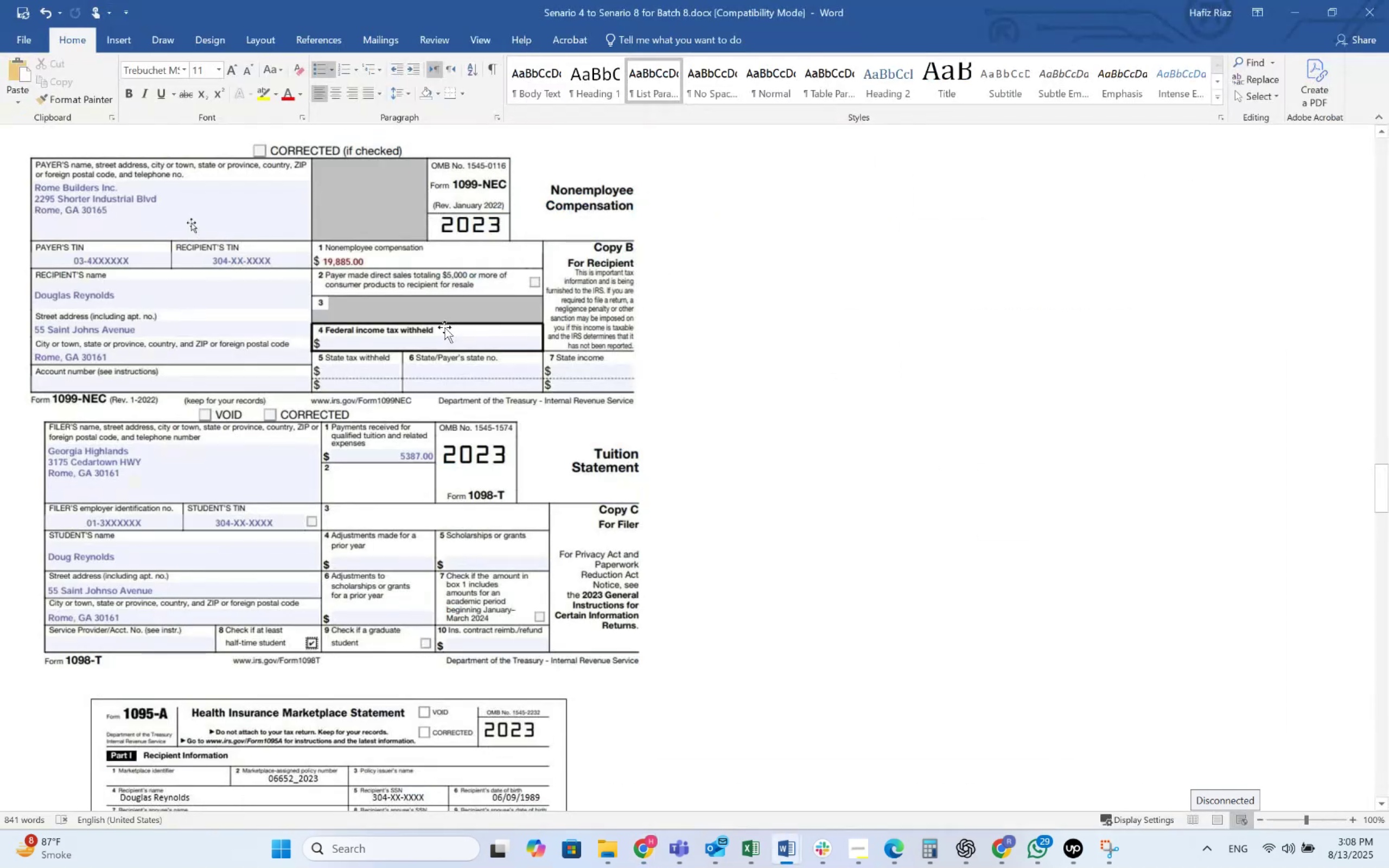 
key(Alt+AltLeft)
 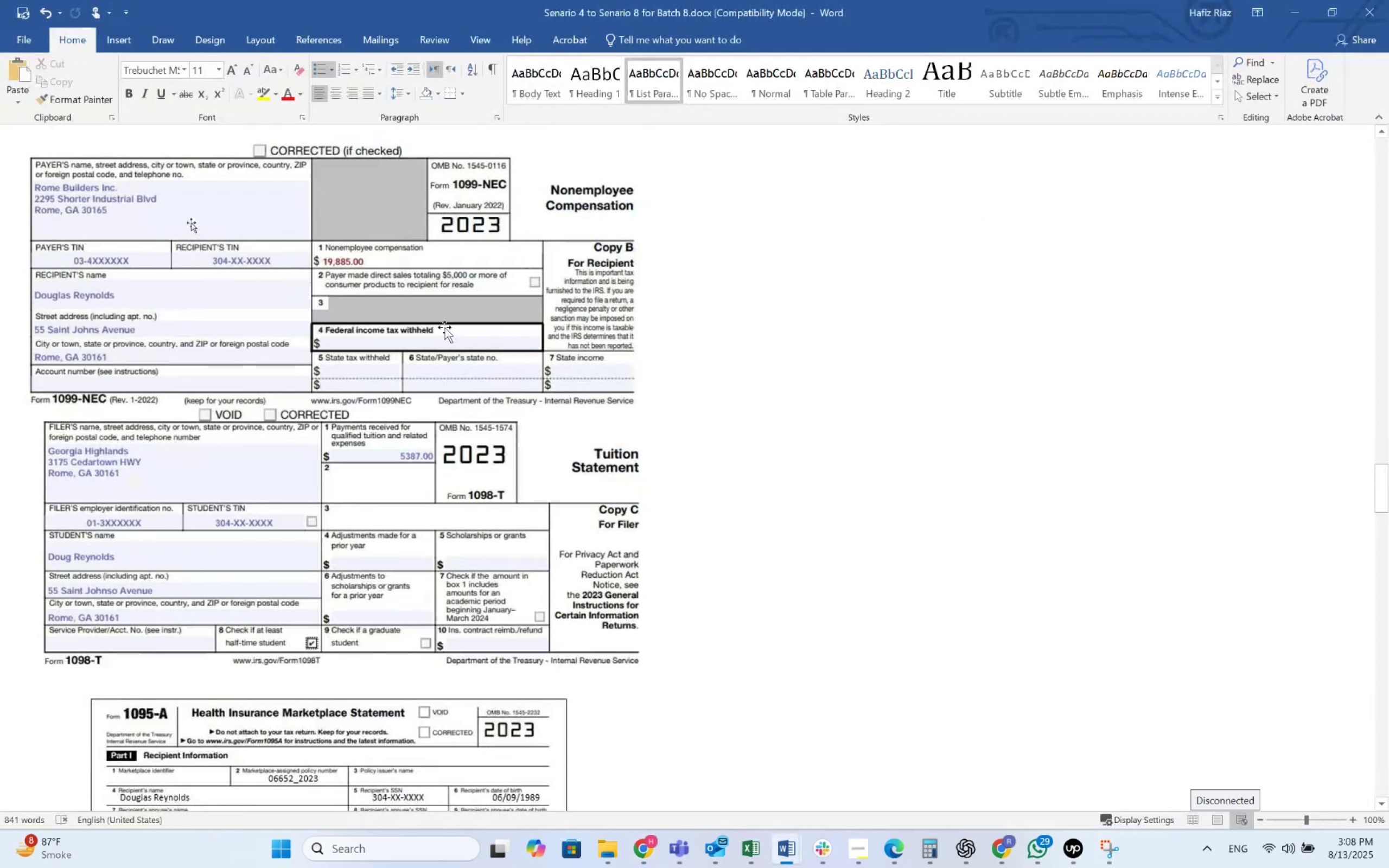 
key(Alt+Tab)
 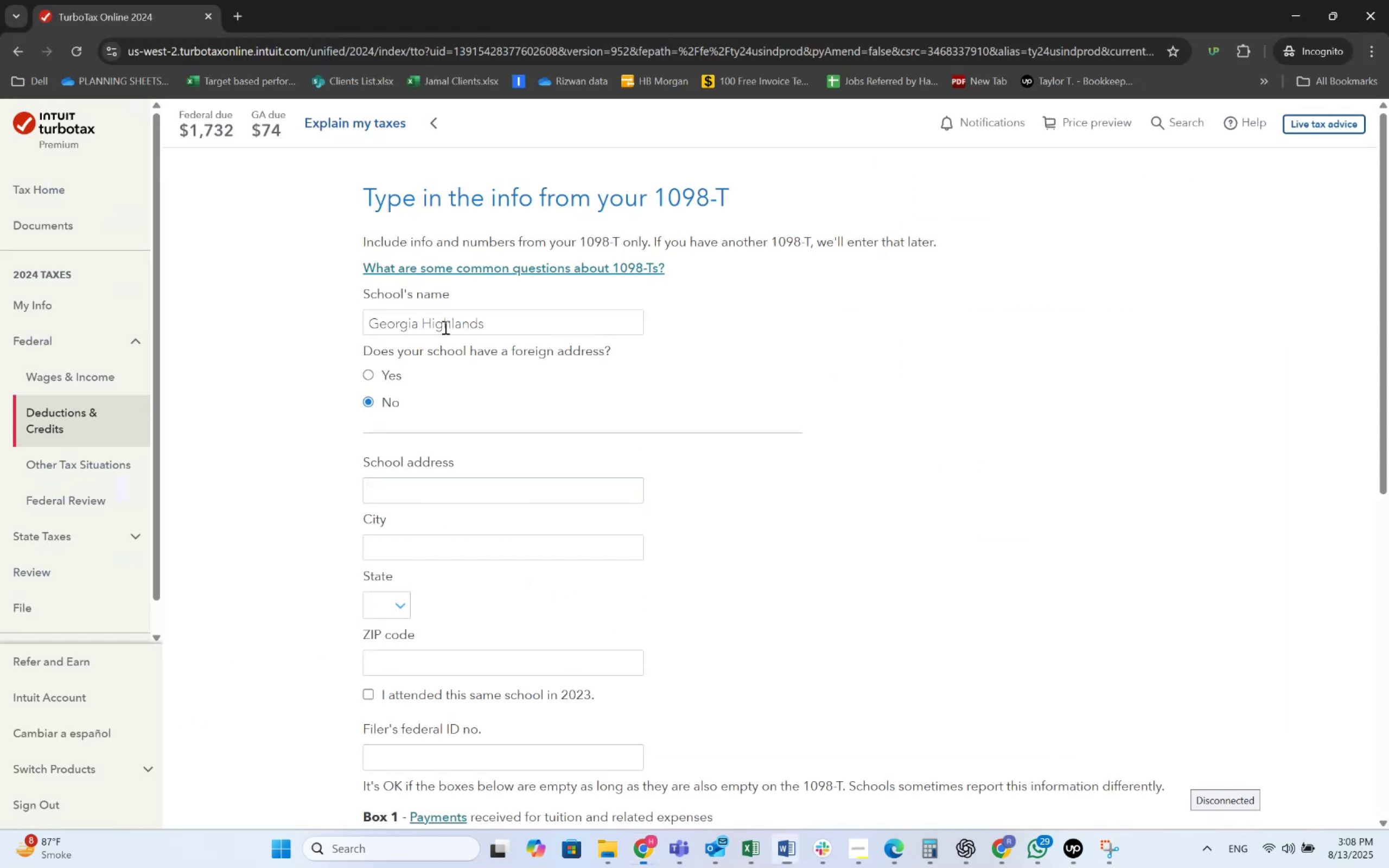 
key(Numpad3)
 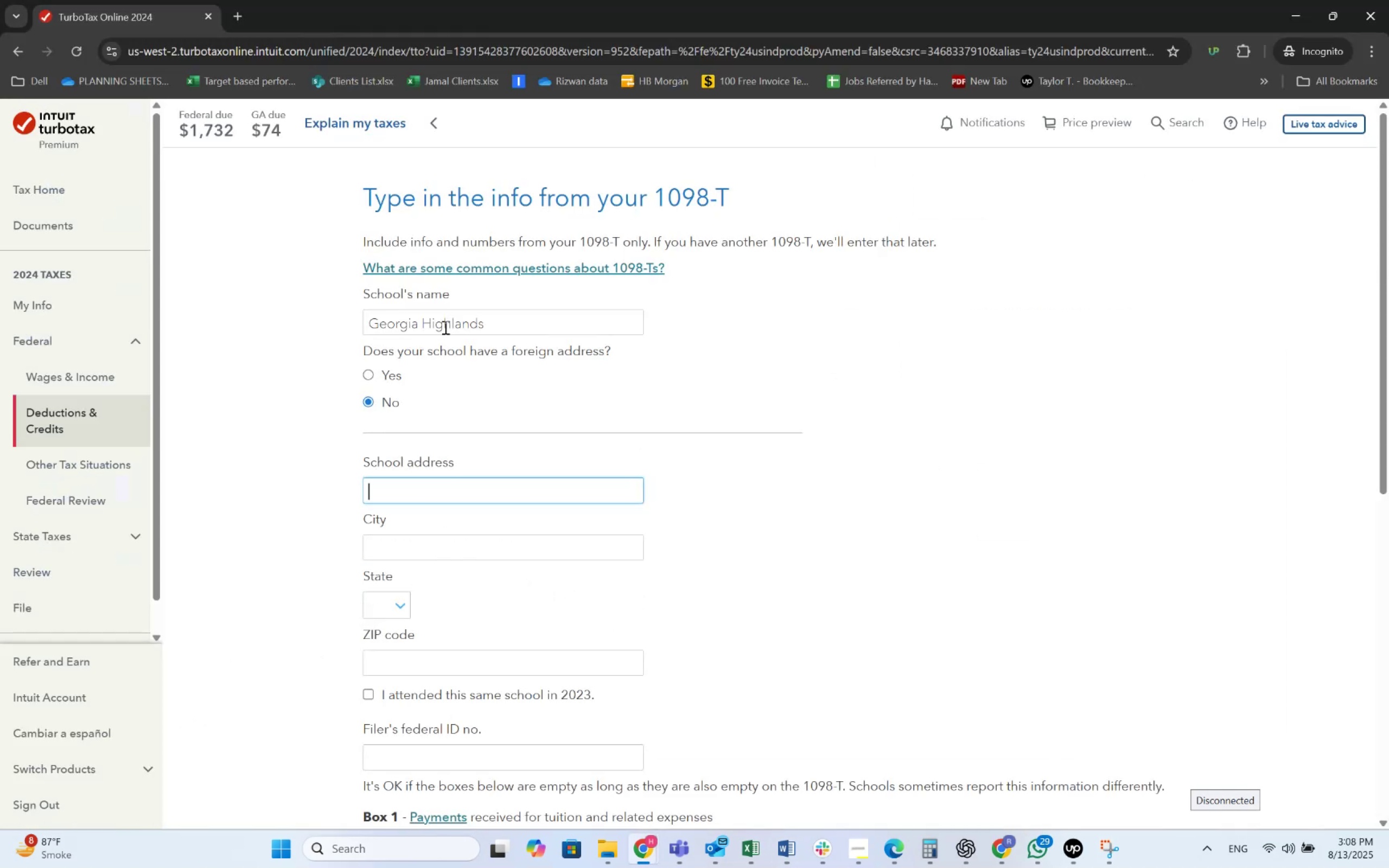 
key(Numpad1)
 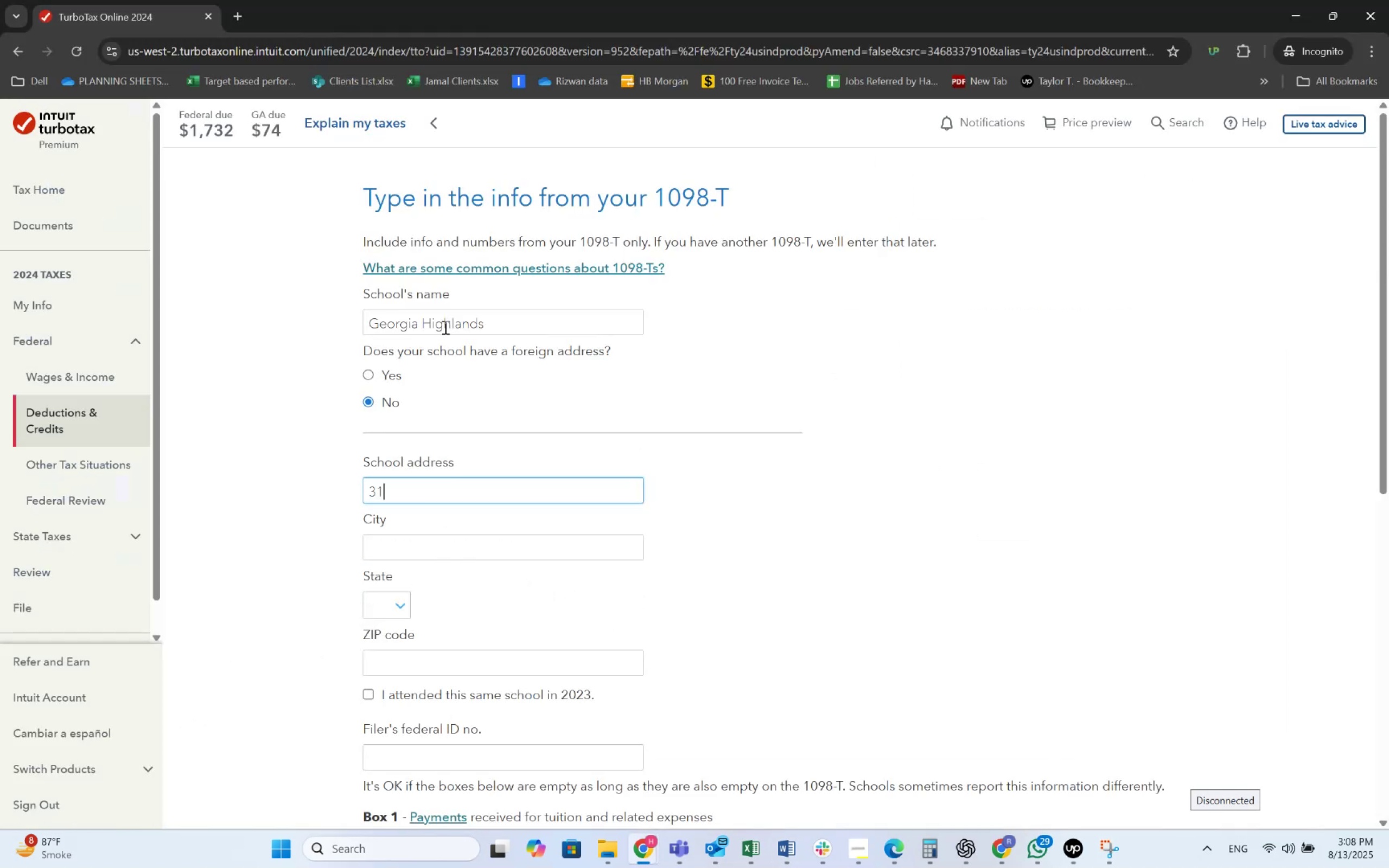 
key(Numpad7)
 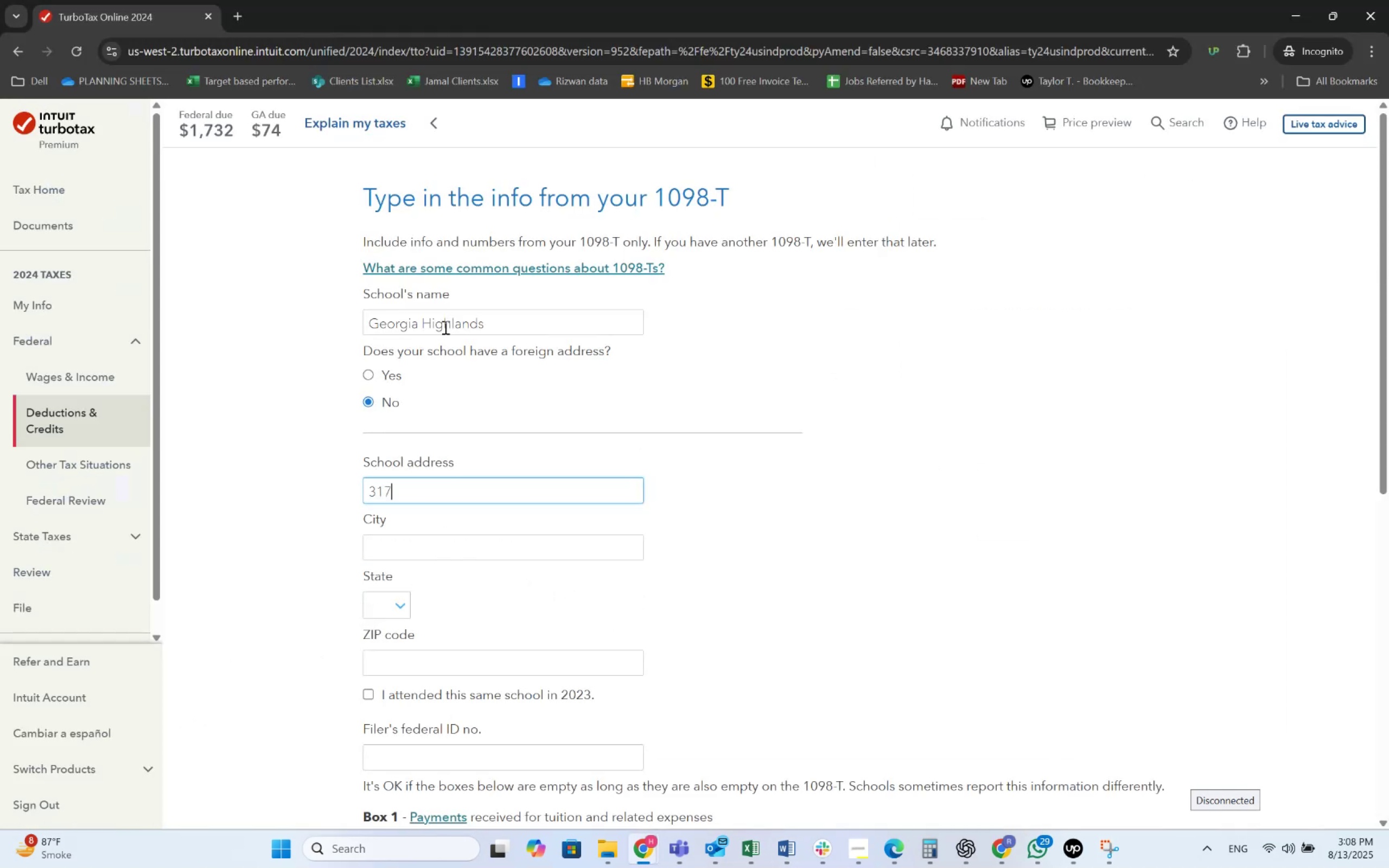 
key(Numpad5)
 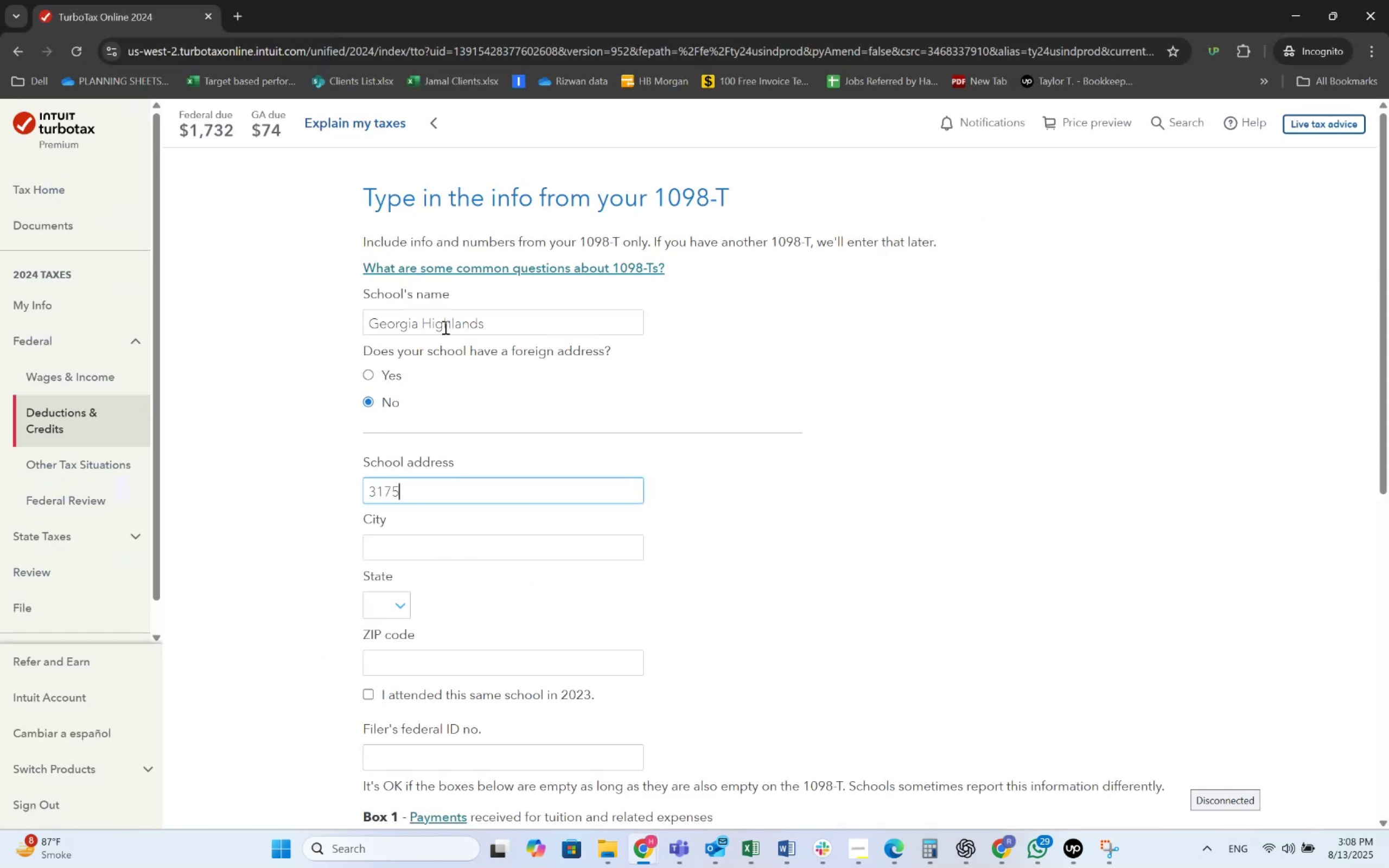 
key(Alt+AltLeft)
 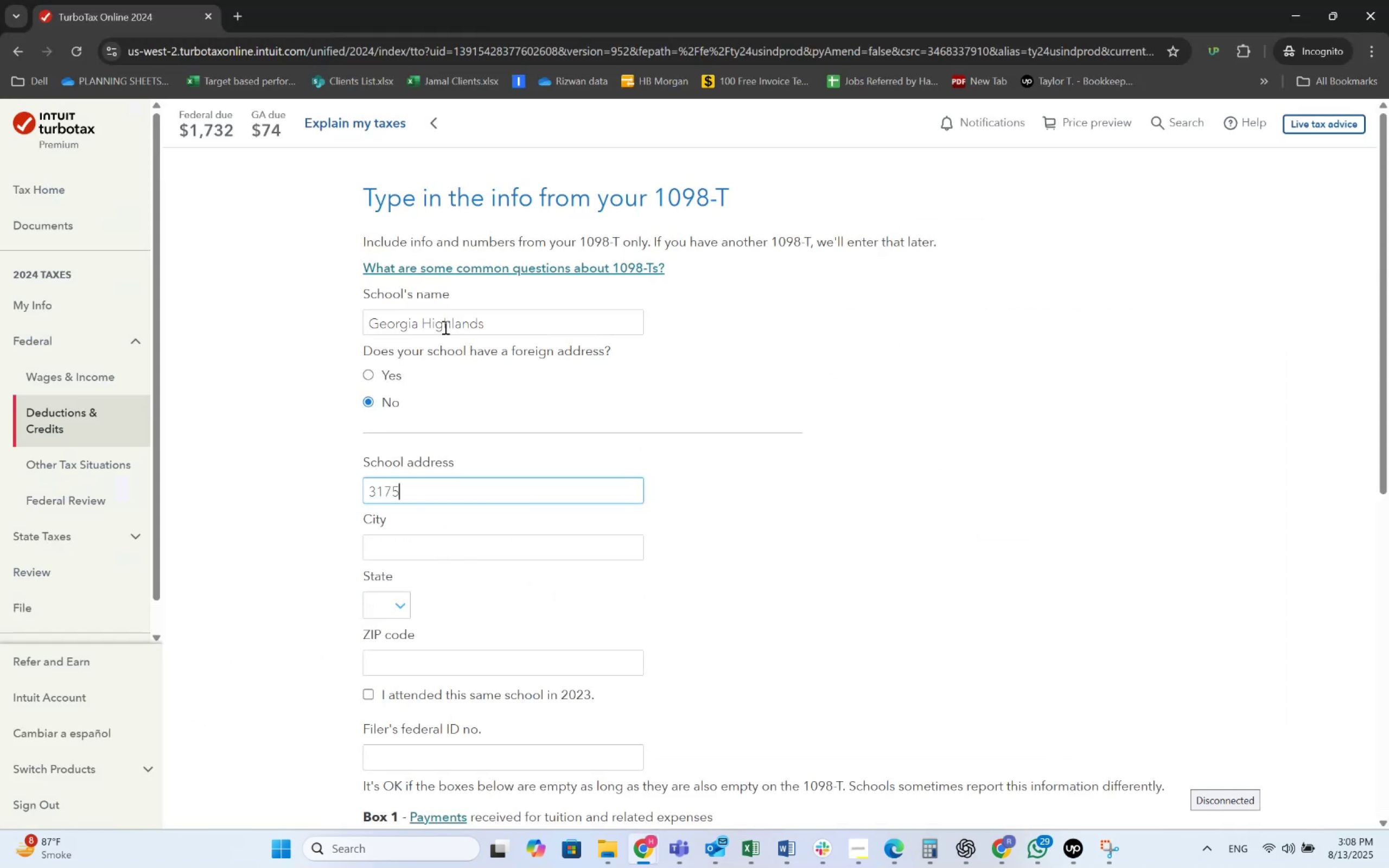 
key(Alt+Tab)
 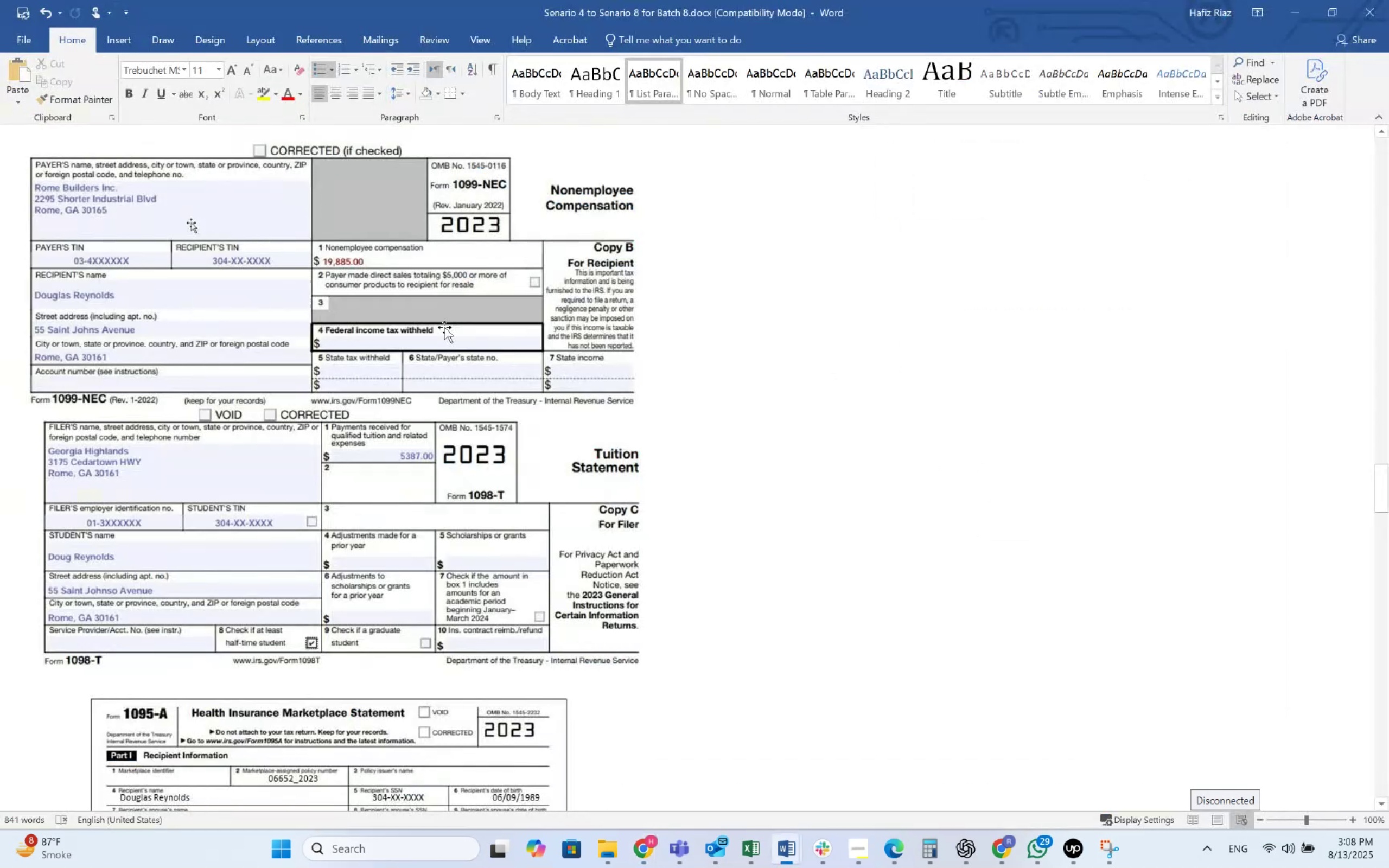 
key(Alt+AltLeft)
 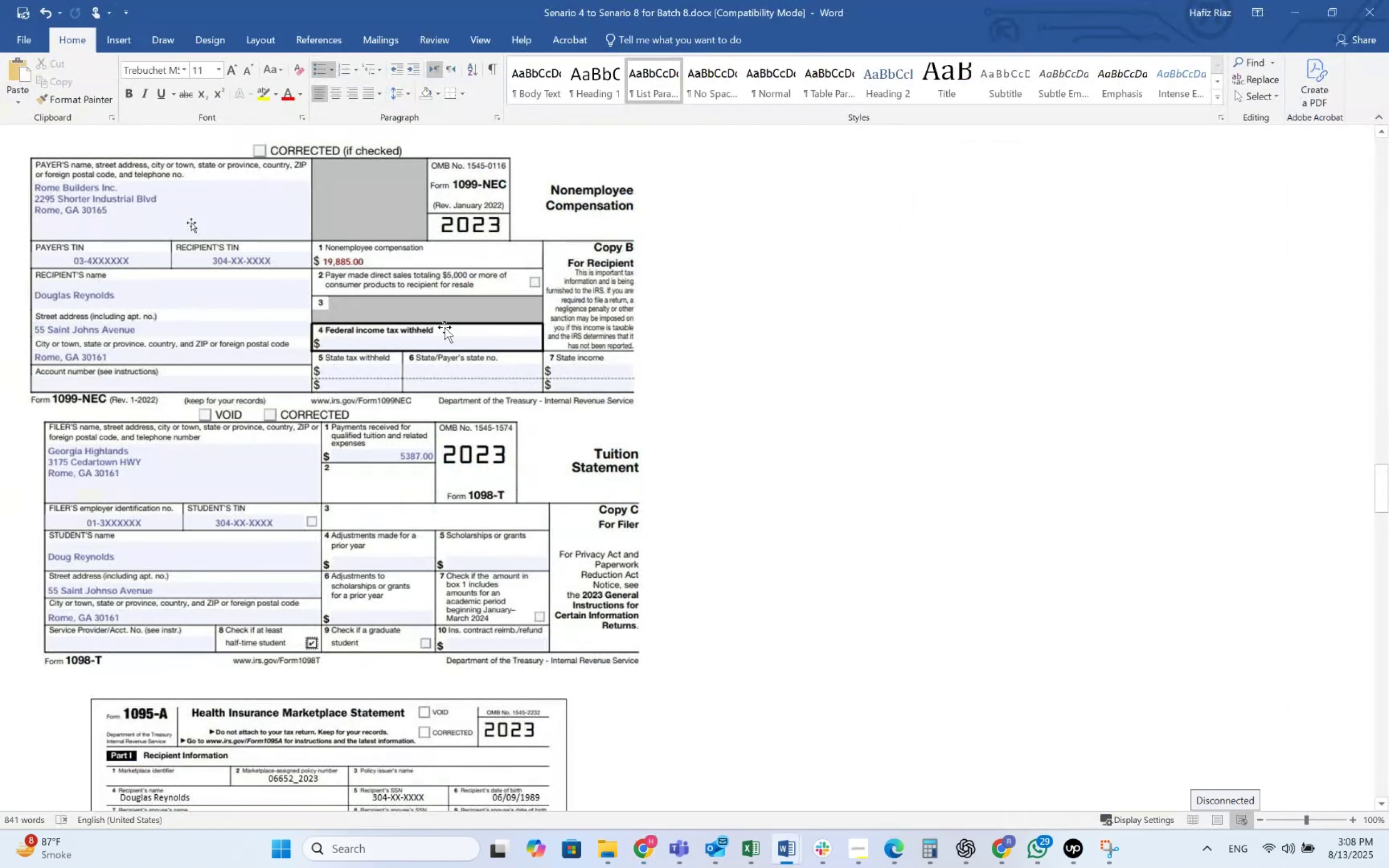 
key(Alt+Tab)
 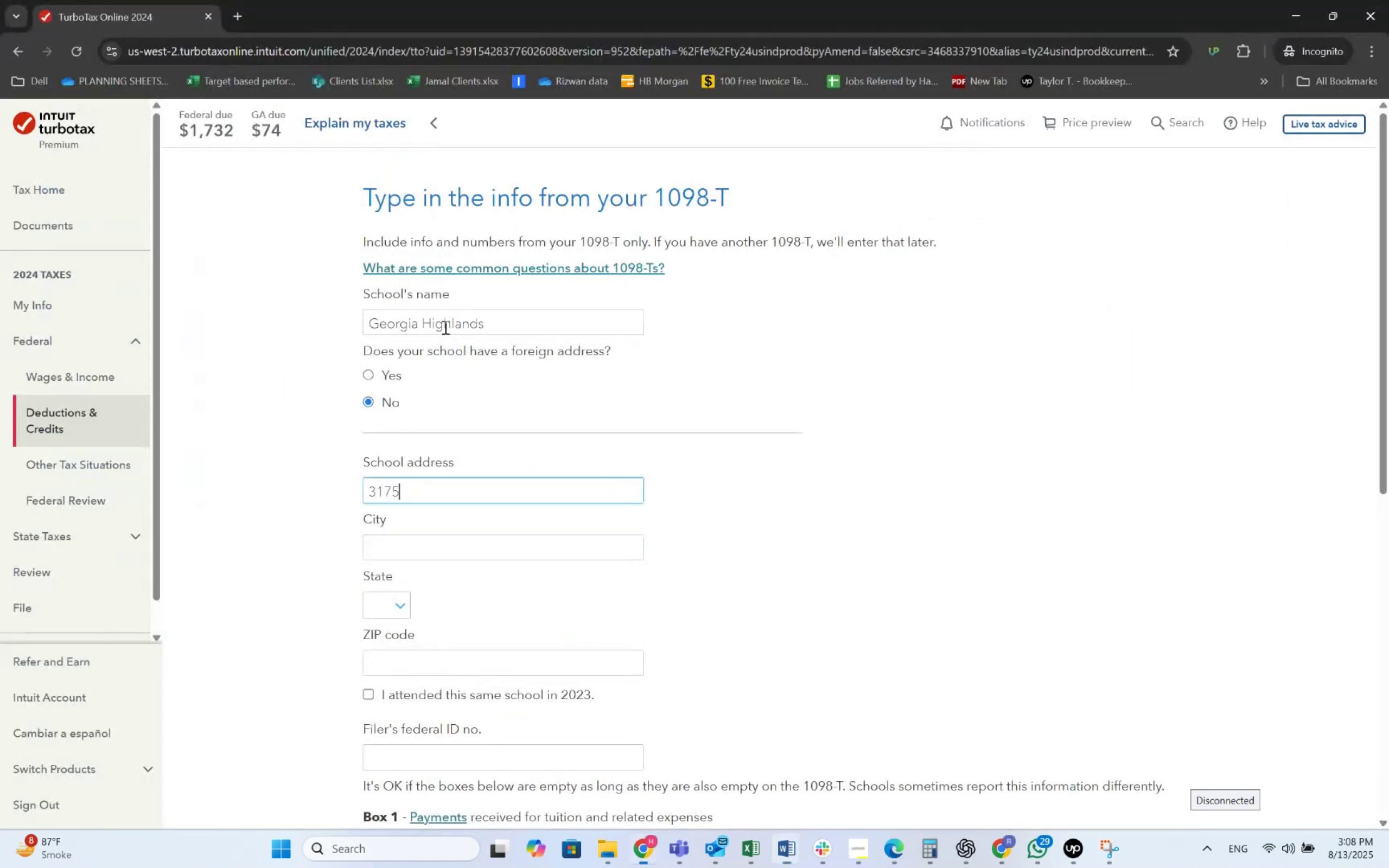 
key(Space)
 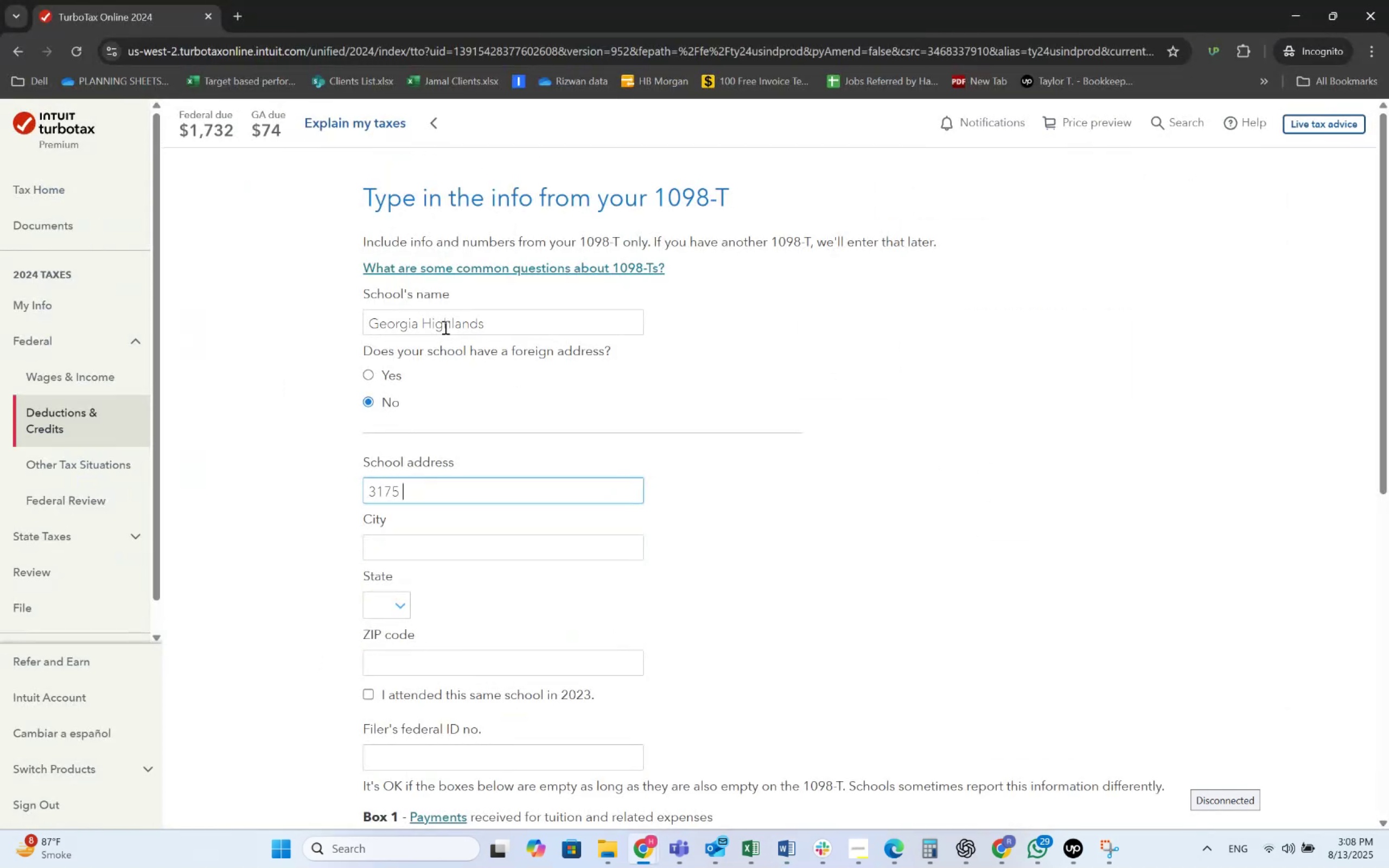 
key(Alt+AltLeft)
 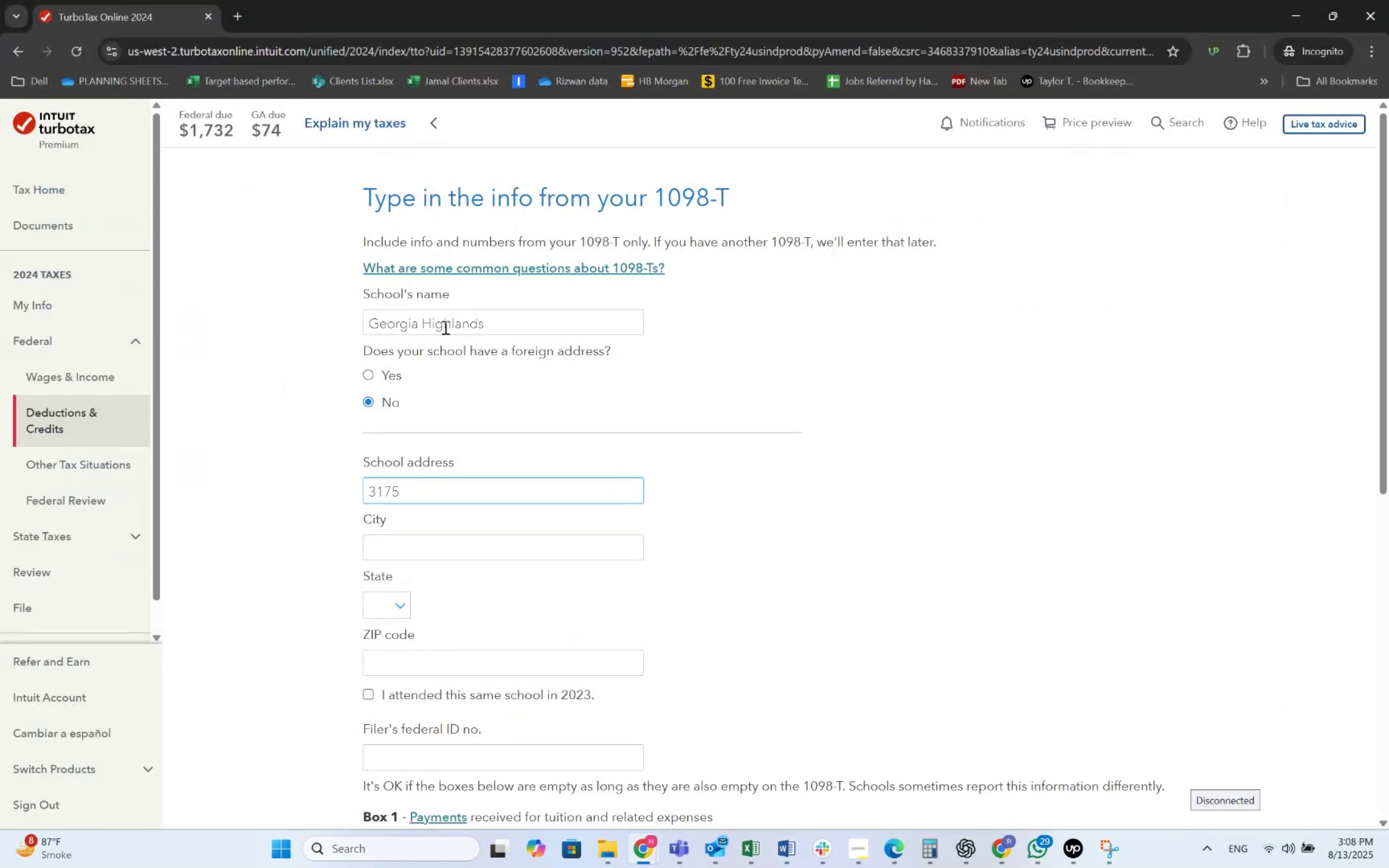 
key(Alt+Tab)
 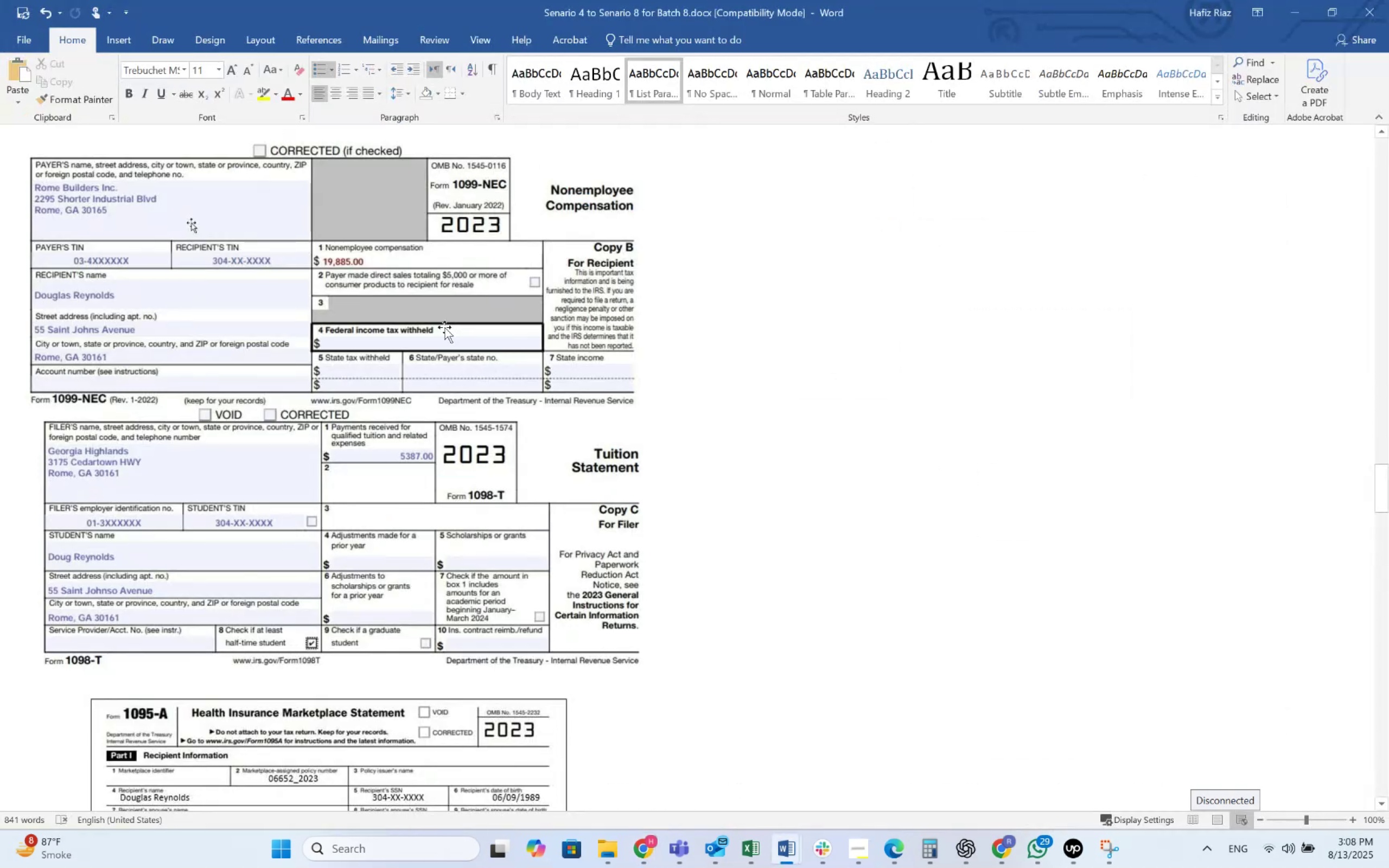 
key(Alt+AltLeft)
 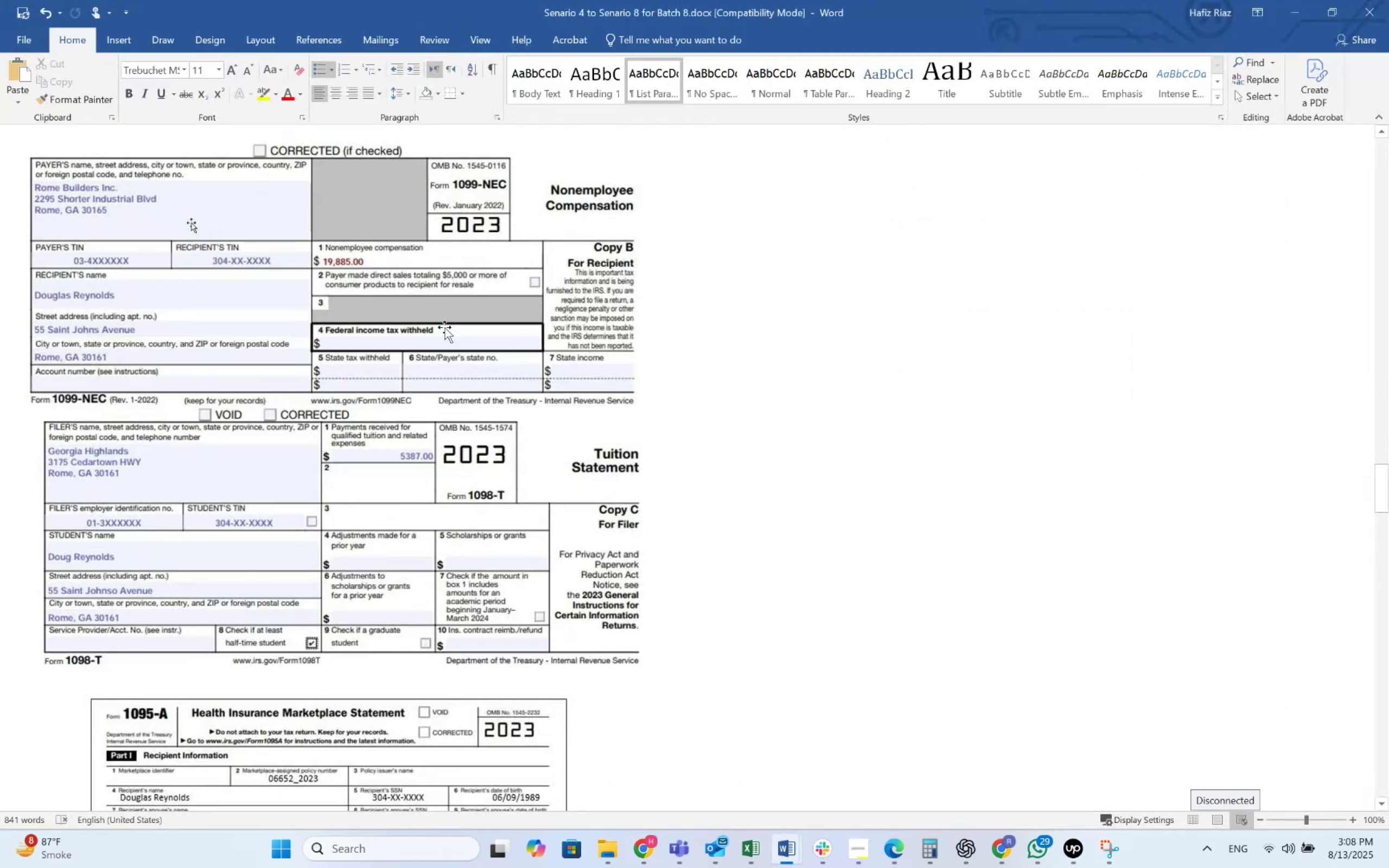 
key(Tab)
type(Ced)
key(Backspace)
key(Backspace)
key(Backspace)
type( Cedartown)
 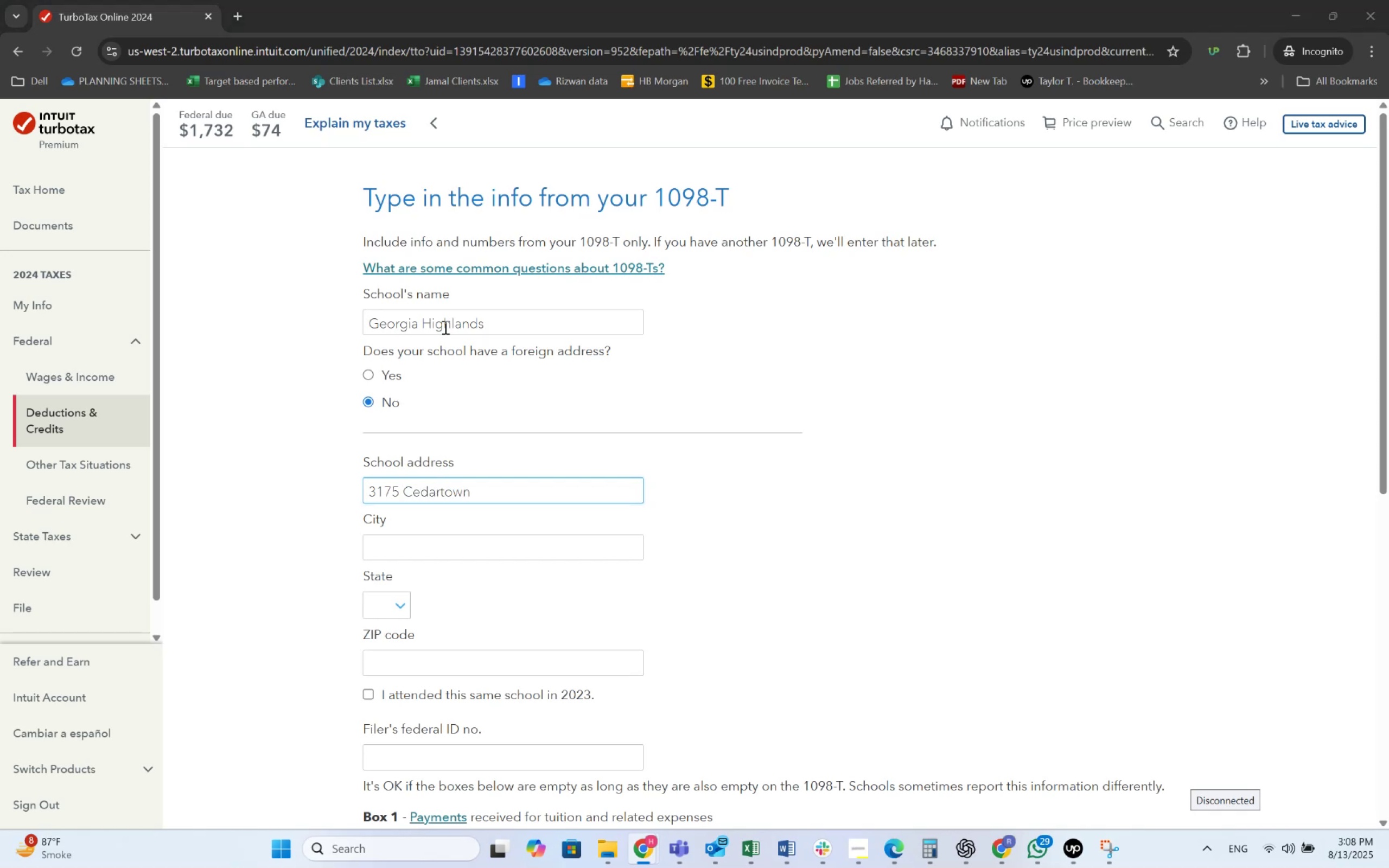 
 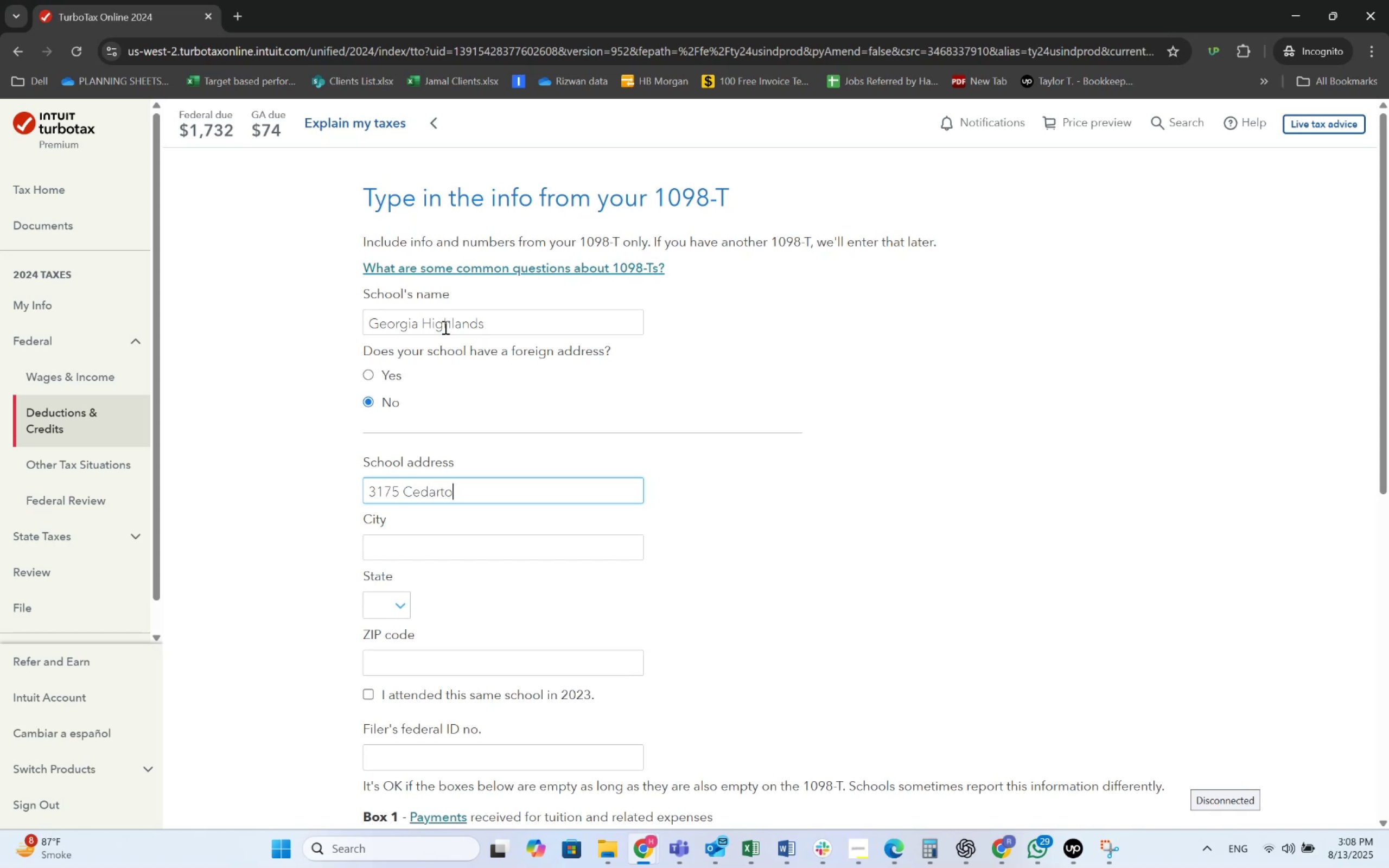 
key(Alt+AltLeft)
 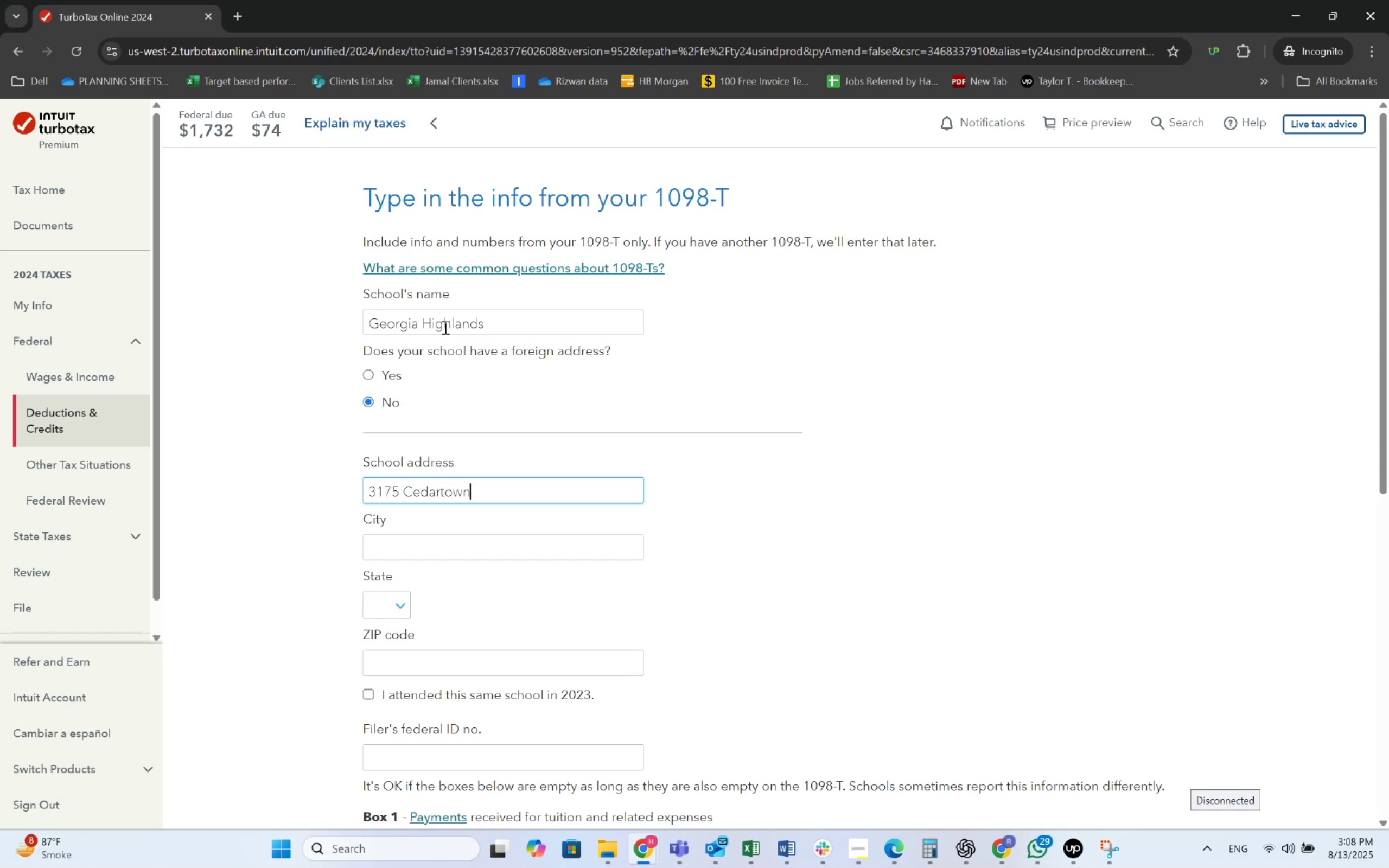 
key(Alt+Tab)
 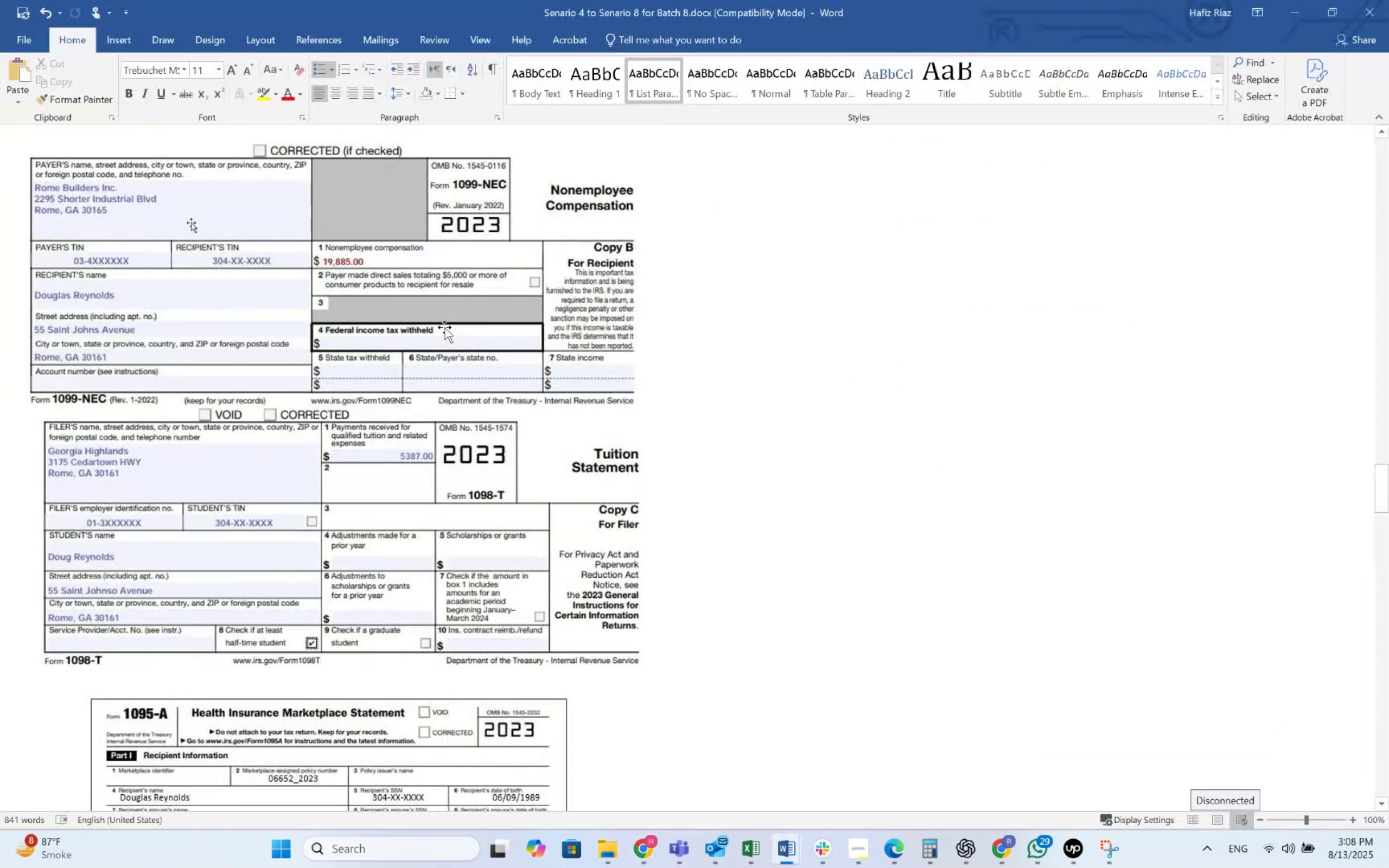 
key(Alt+AltLeft)
 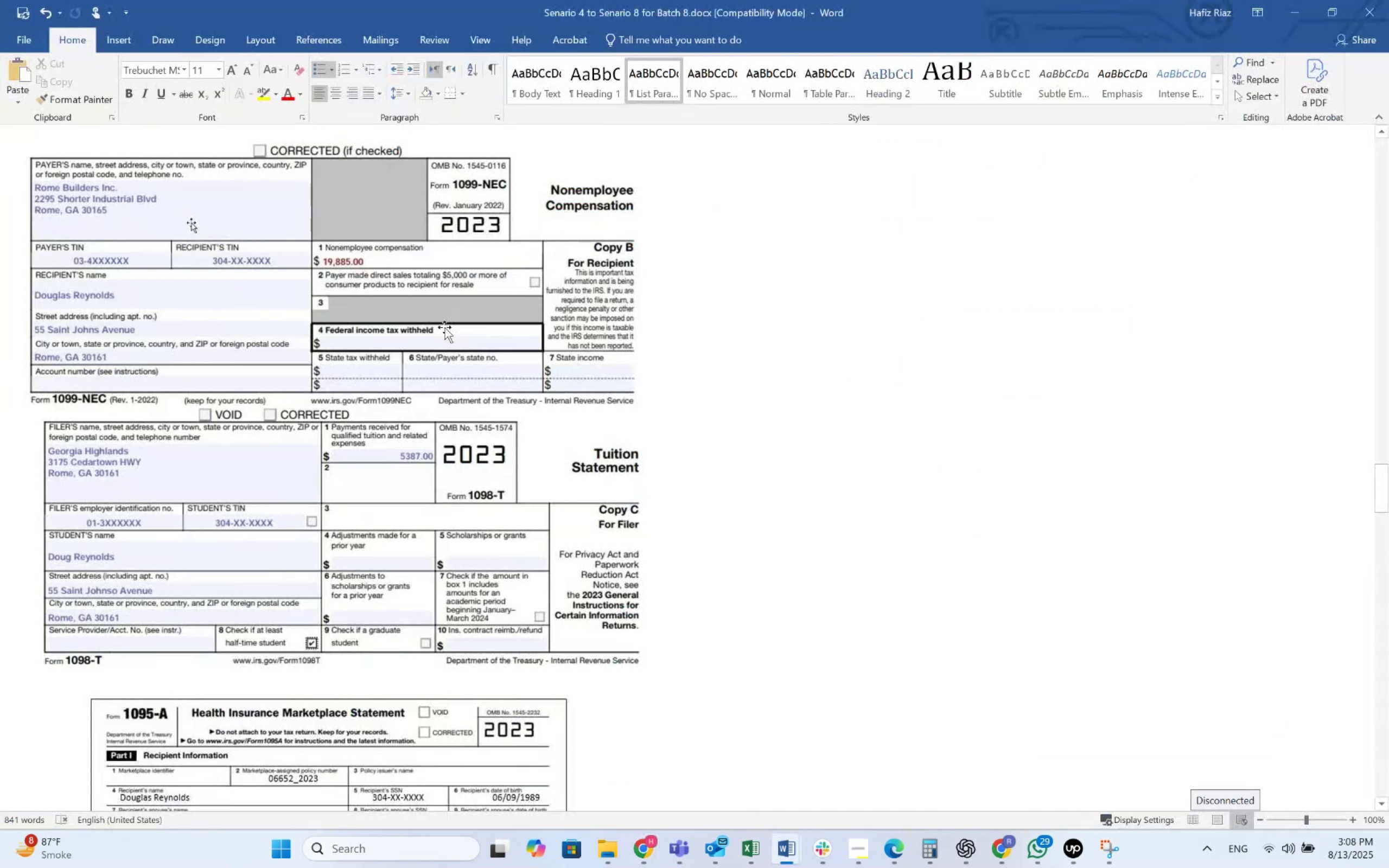 
key(Tab)
type( Hu)
key(Backspace)
type(wy)
key(Tab)
 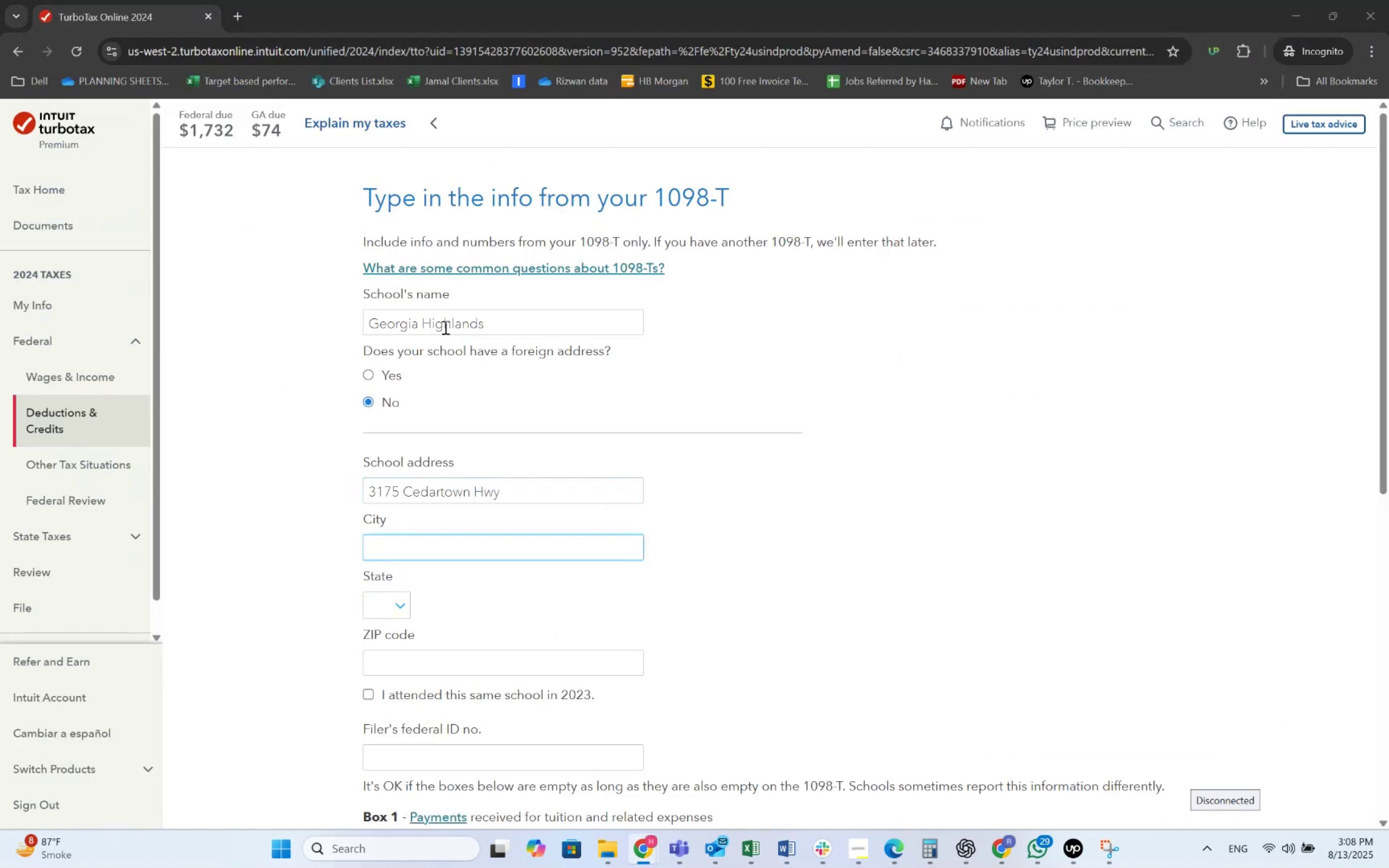 
 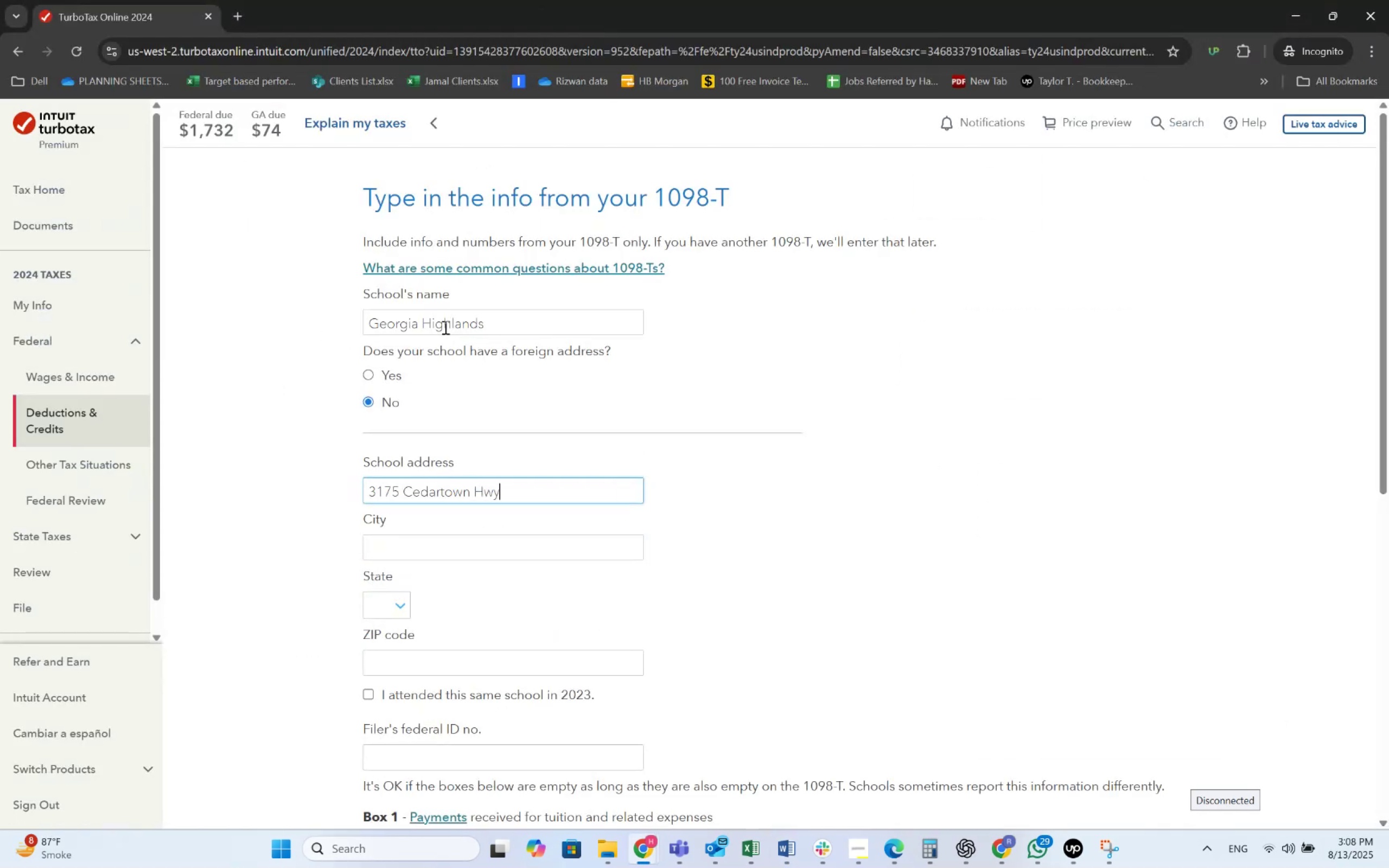 
key(Alt+AltLeft)
 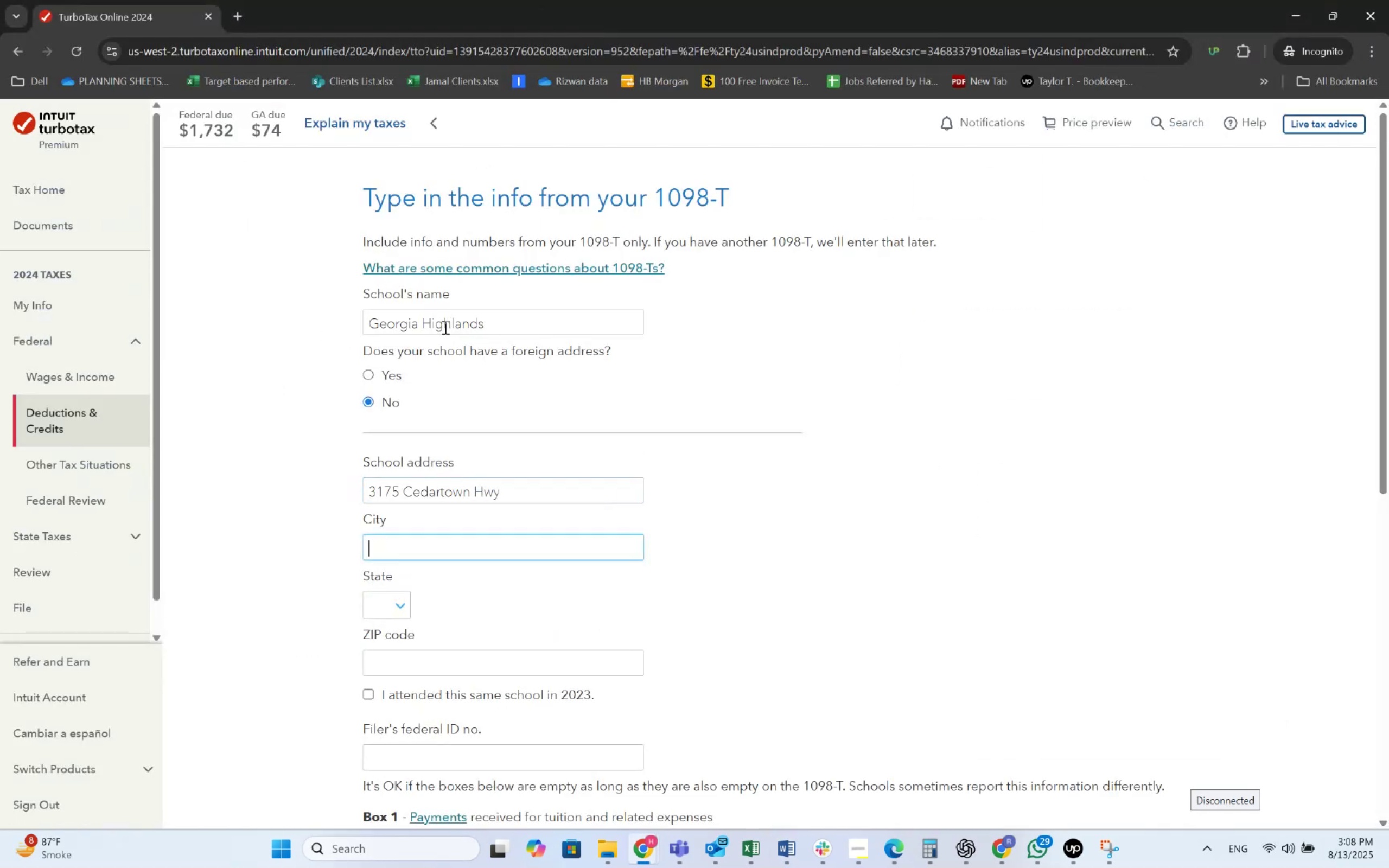 
key(Alt+Tab)
 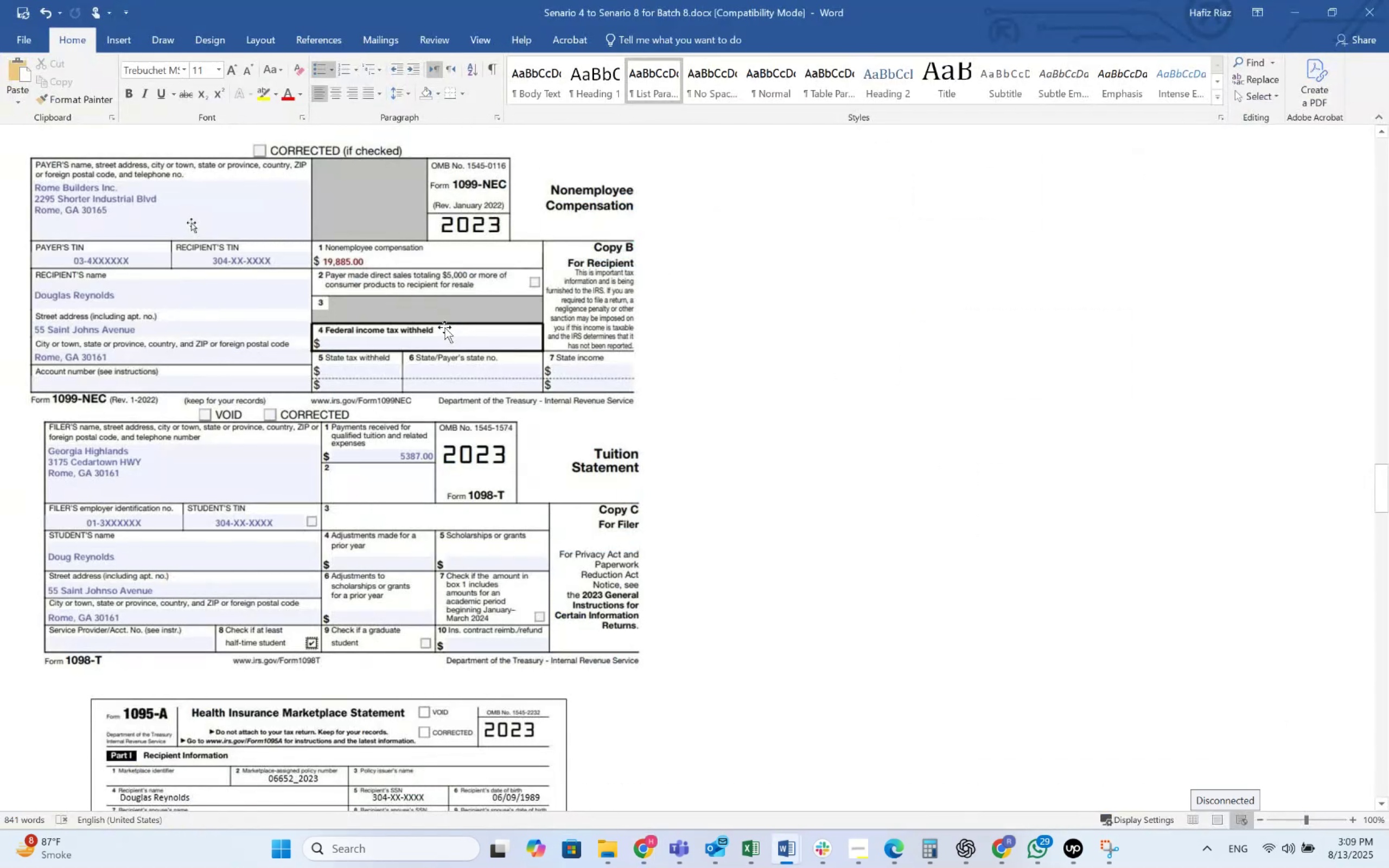 
key(Alt+AltLeft)
 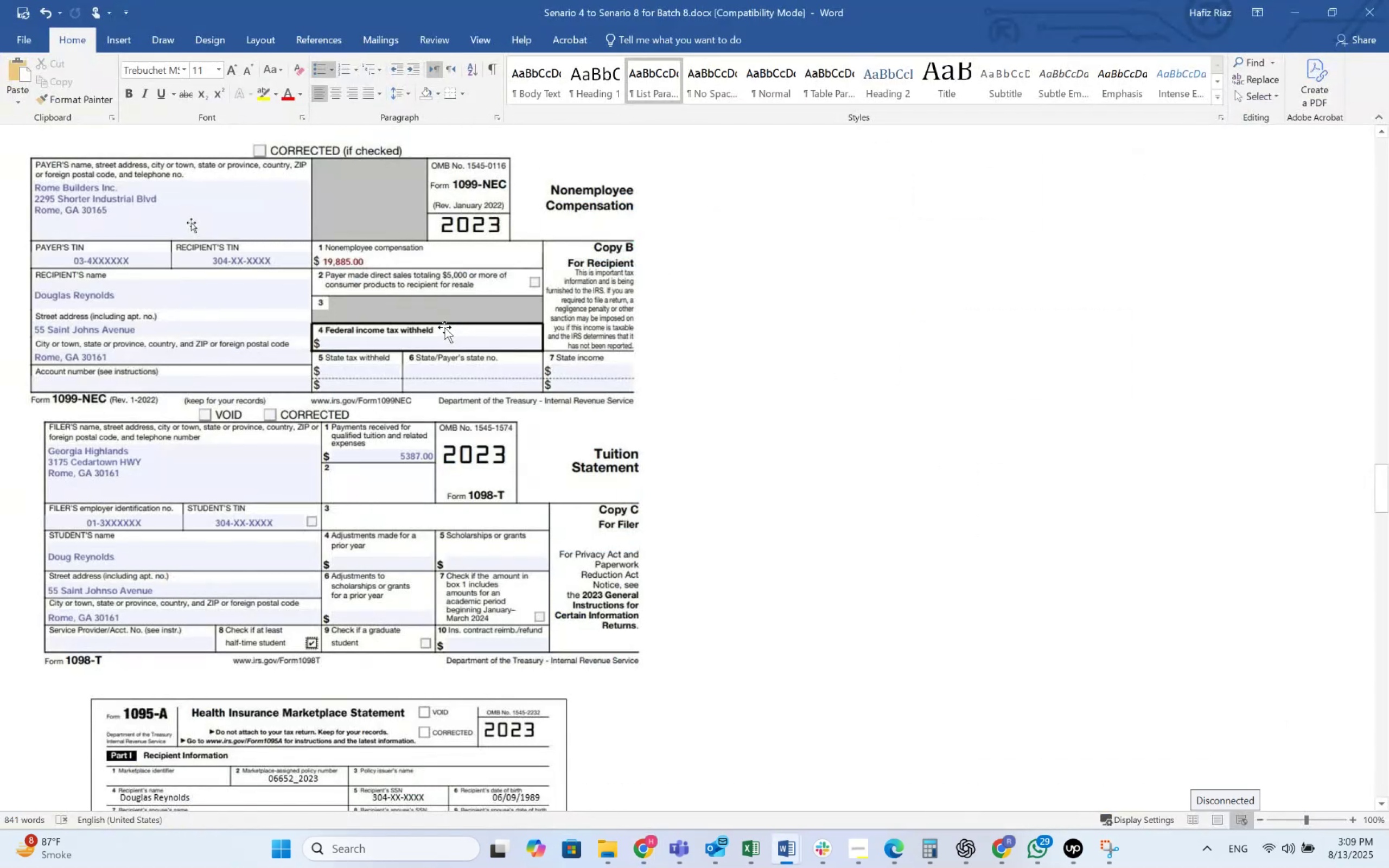 
key(Tab)
type(Rome)
key(Tab)
 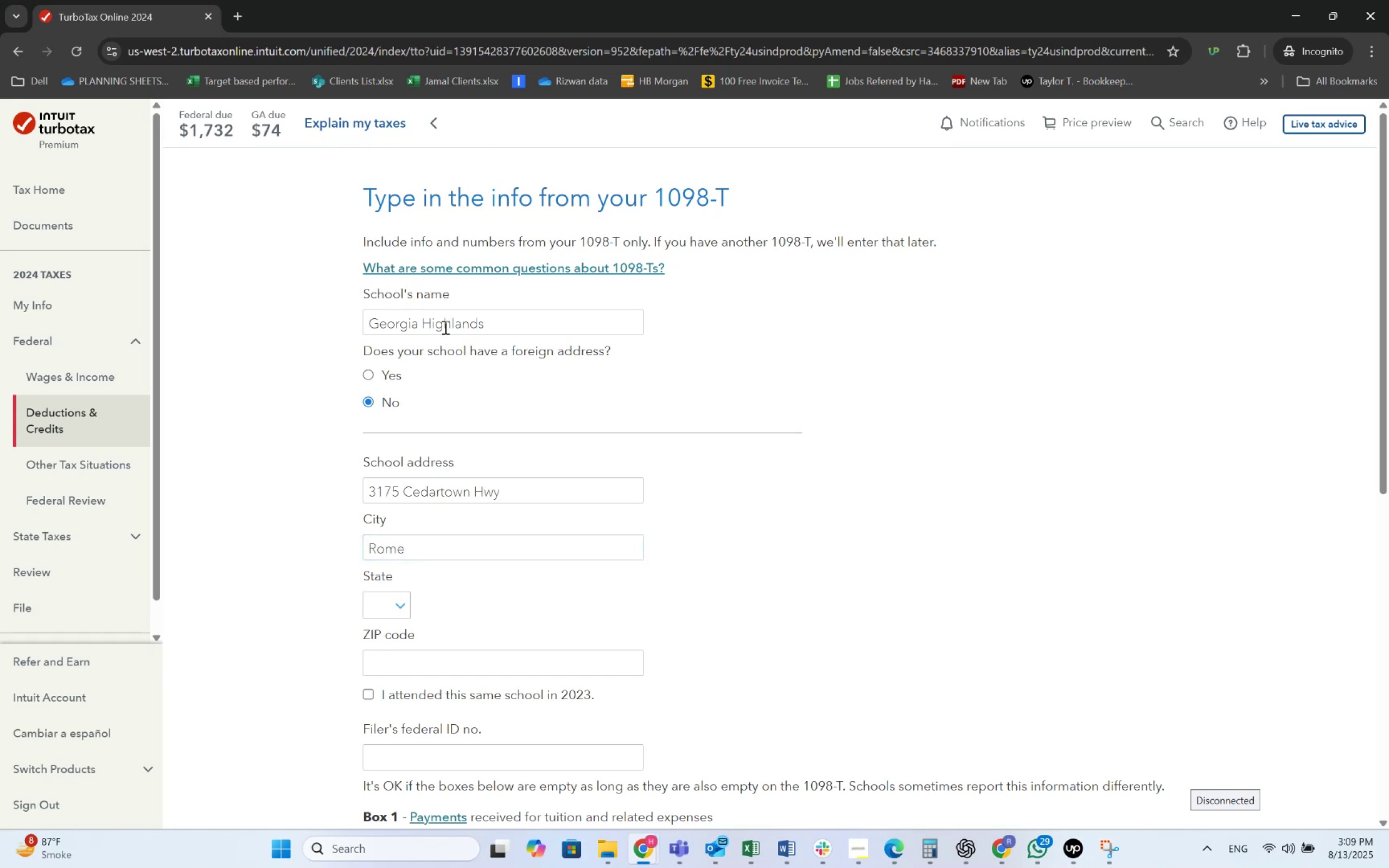 
key(Alt+AltLeft)
 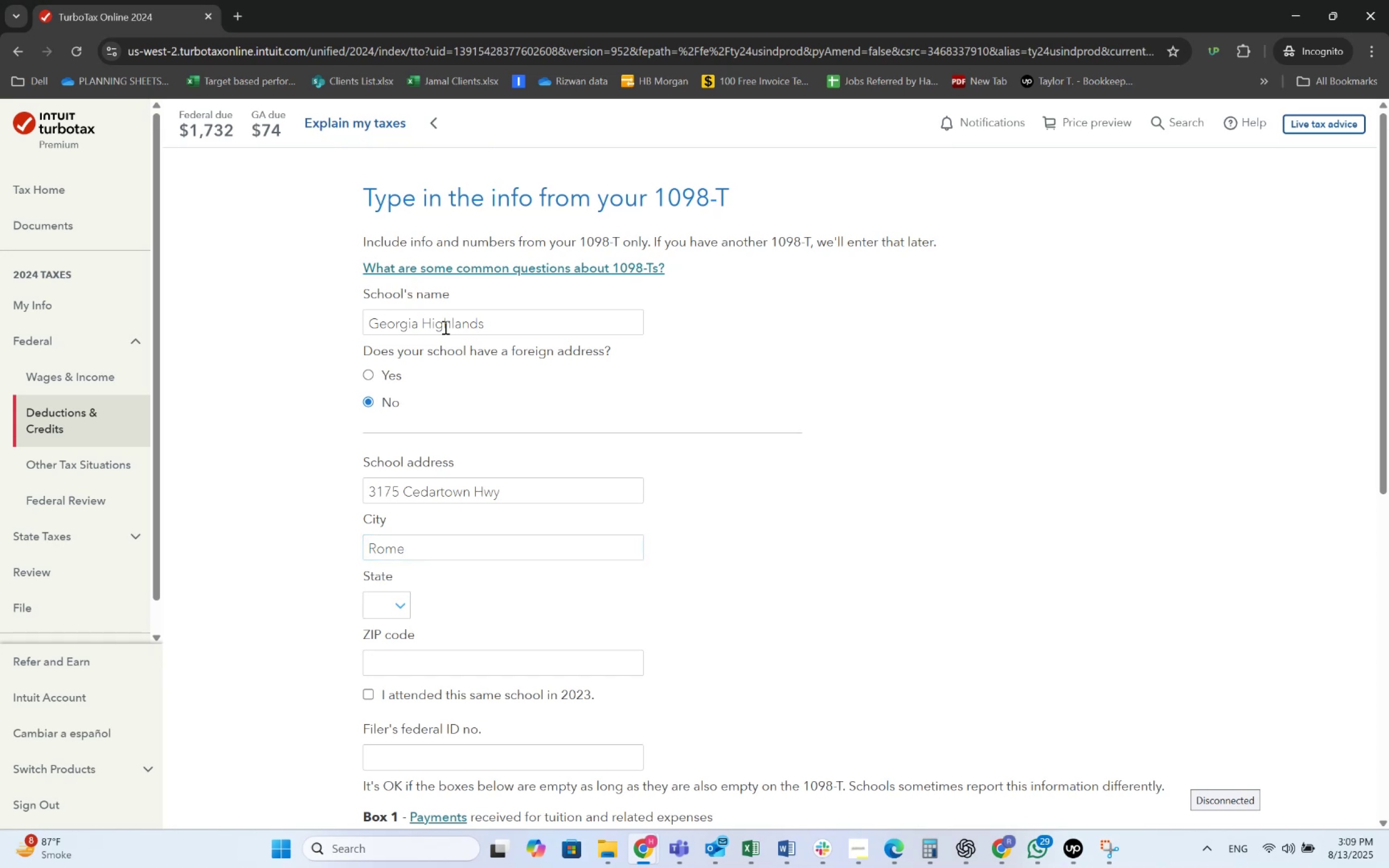 
key(Alt+Tab)
 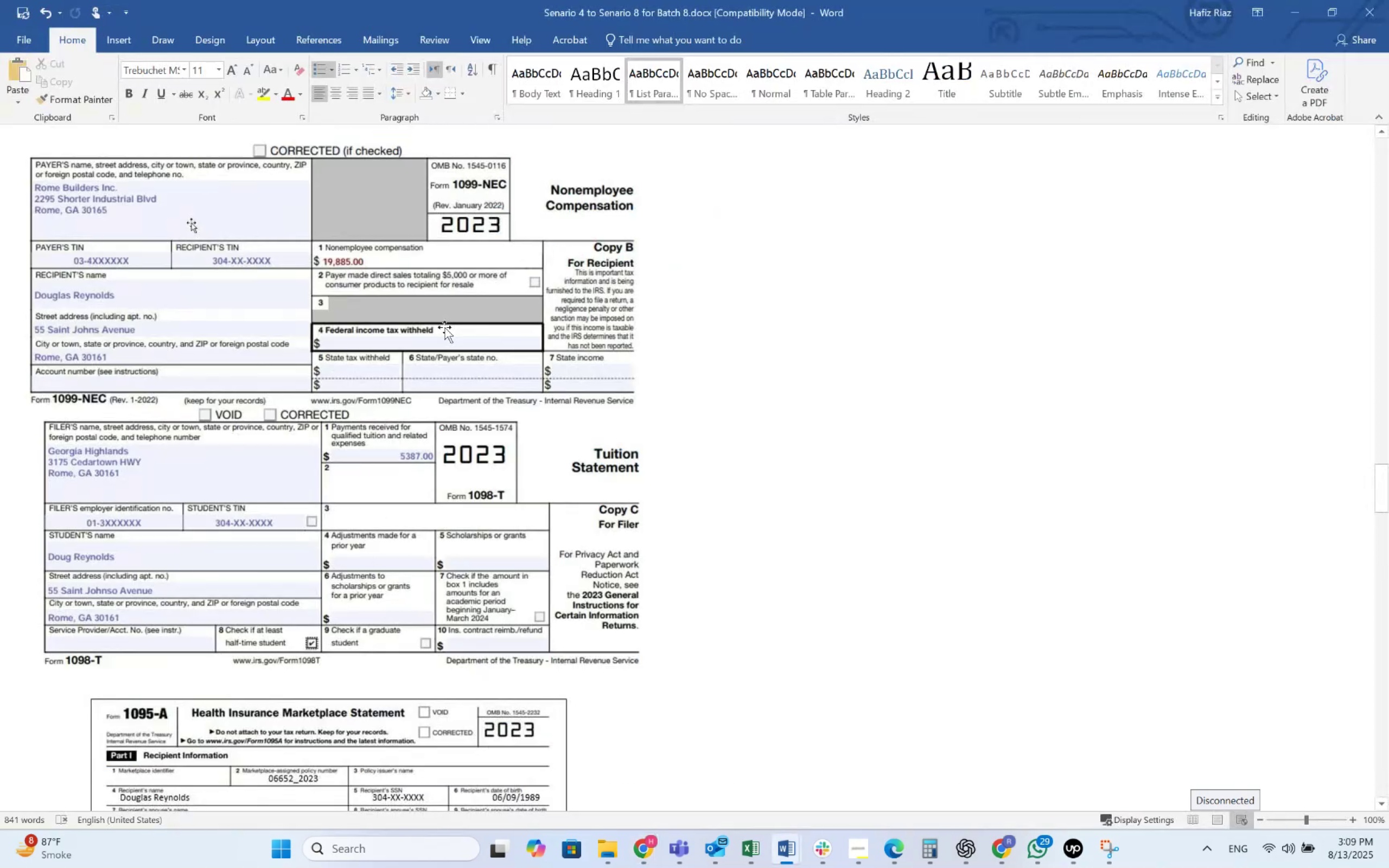 
key(Alt+AltLeft)
 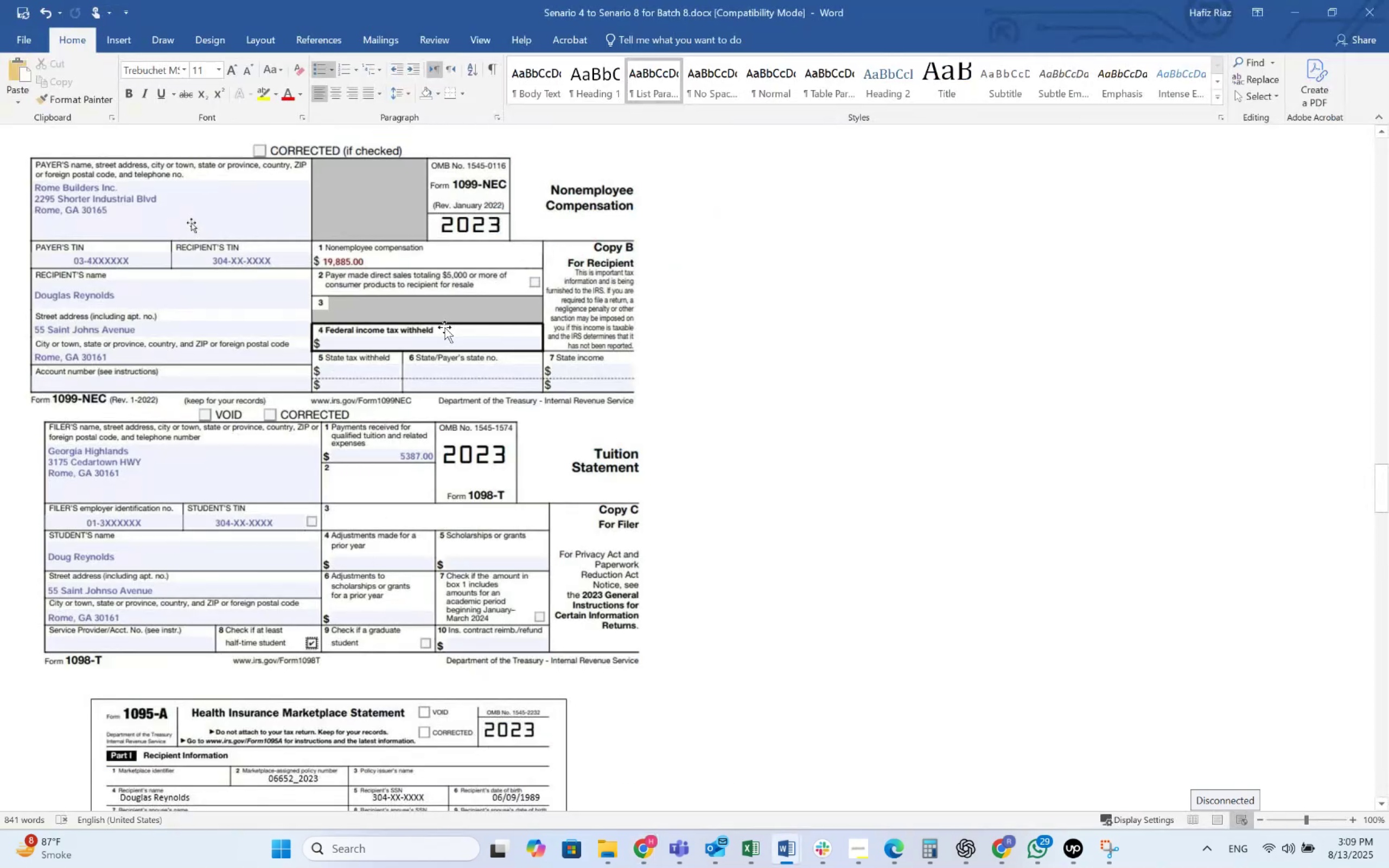 
key(Tab)
type(Ga)
key(Tab)
 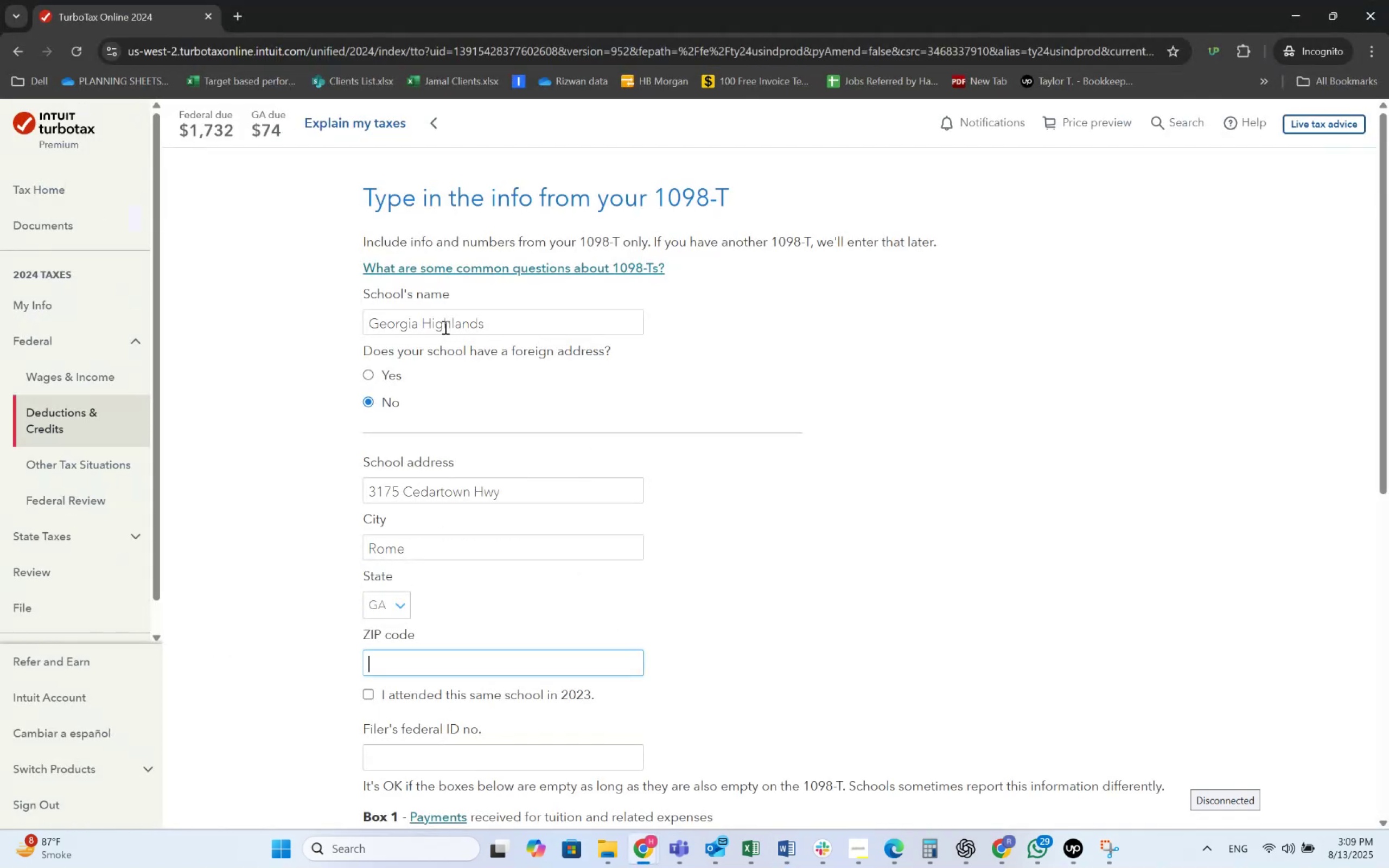 
 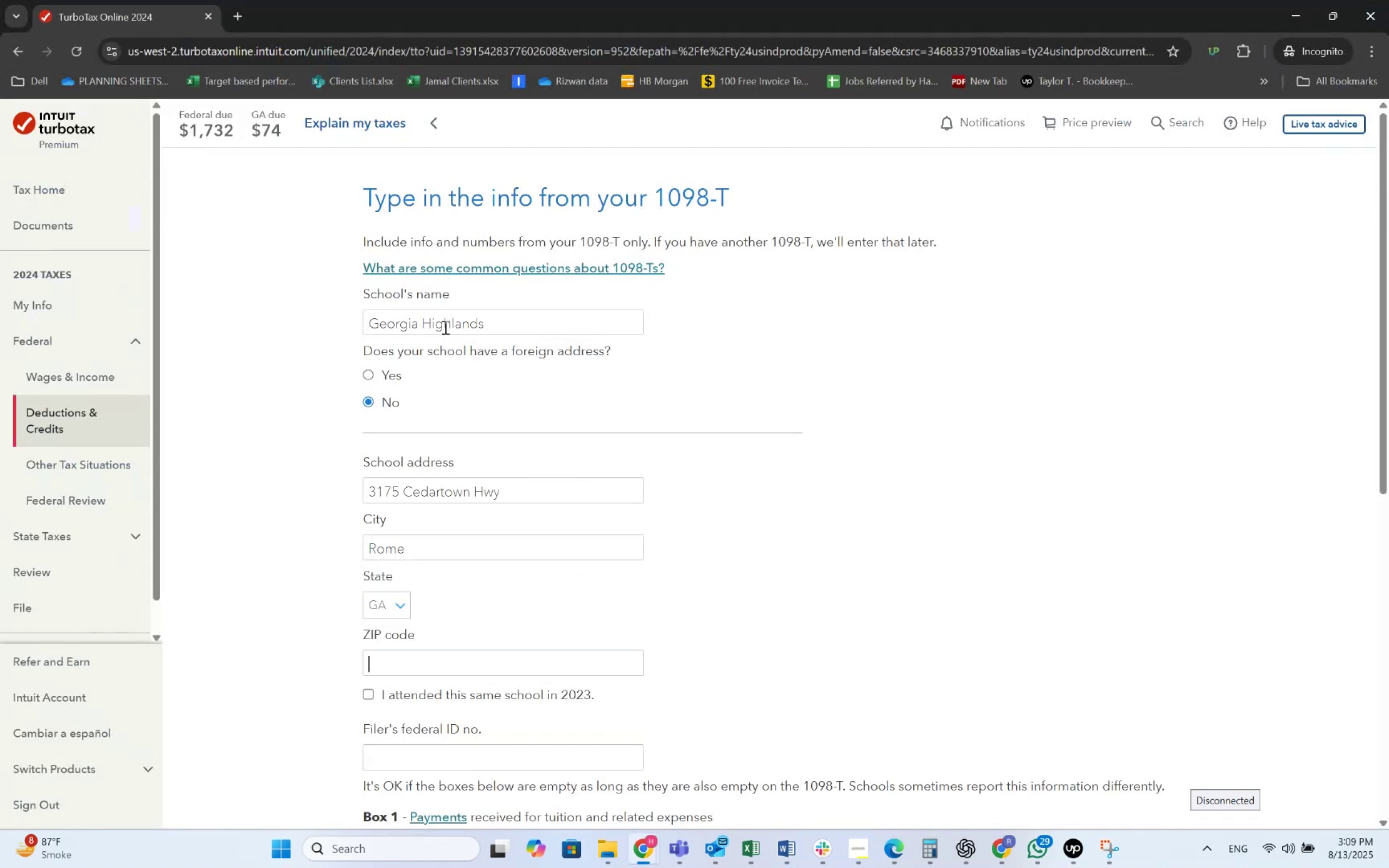 
key(Alt+AltLeft)
 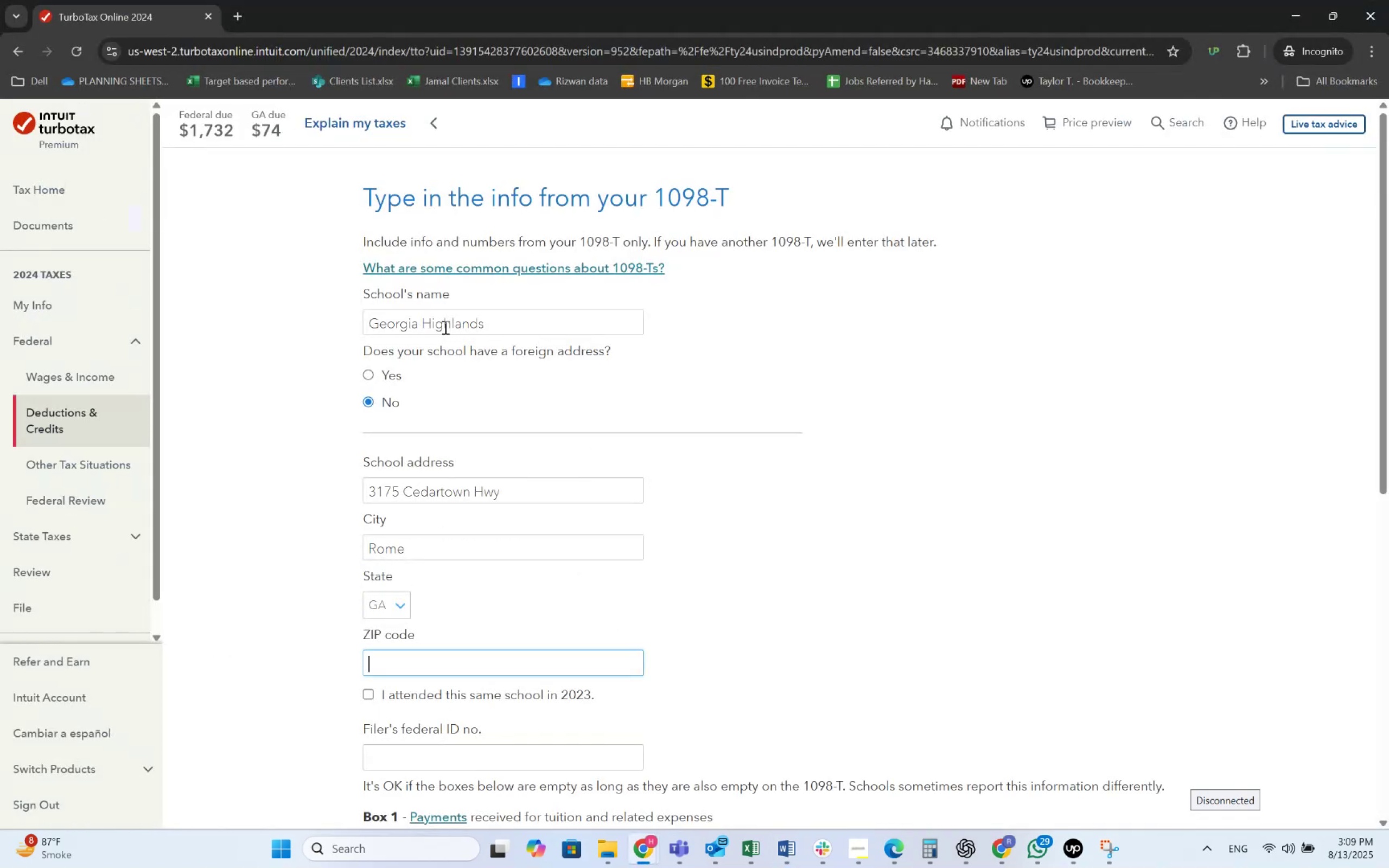 
key(Alt+Tab)
 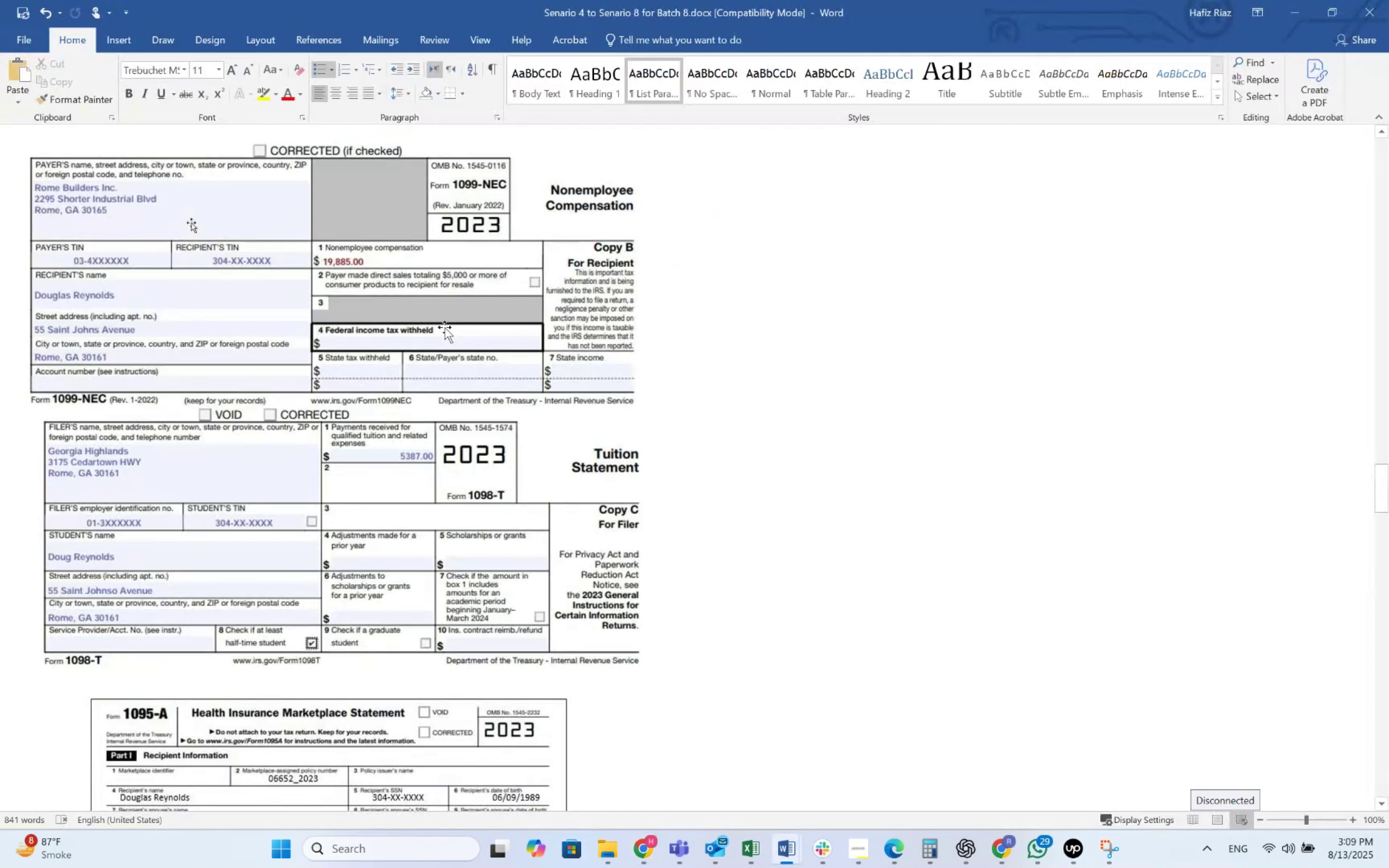 
key(Alt+AltLeft)
 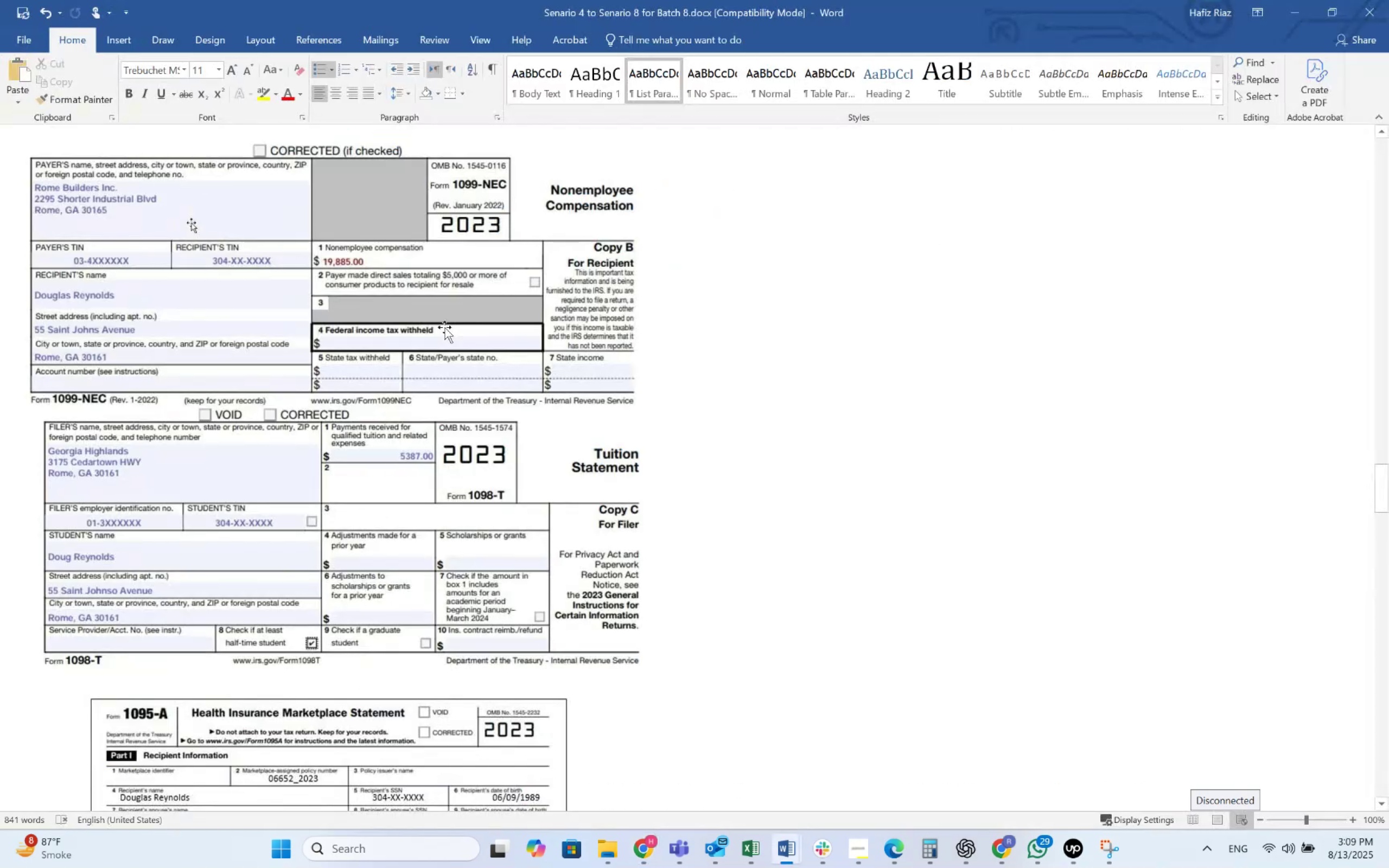 
key(Alt+Tab)
 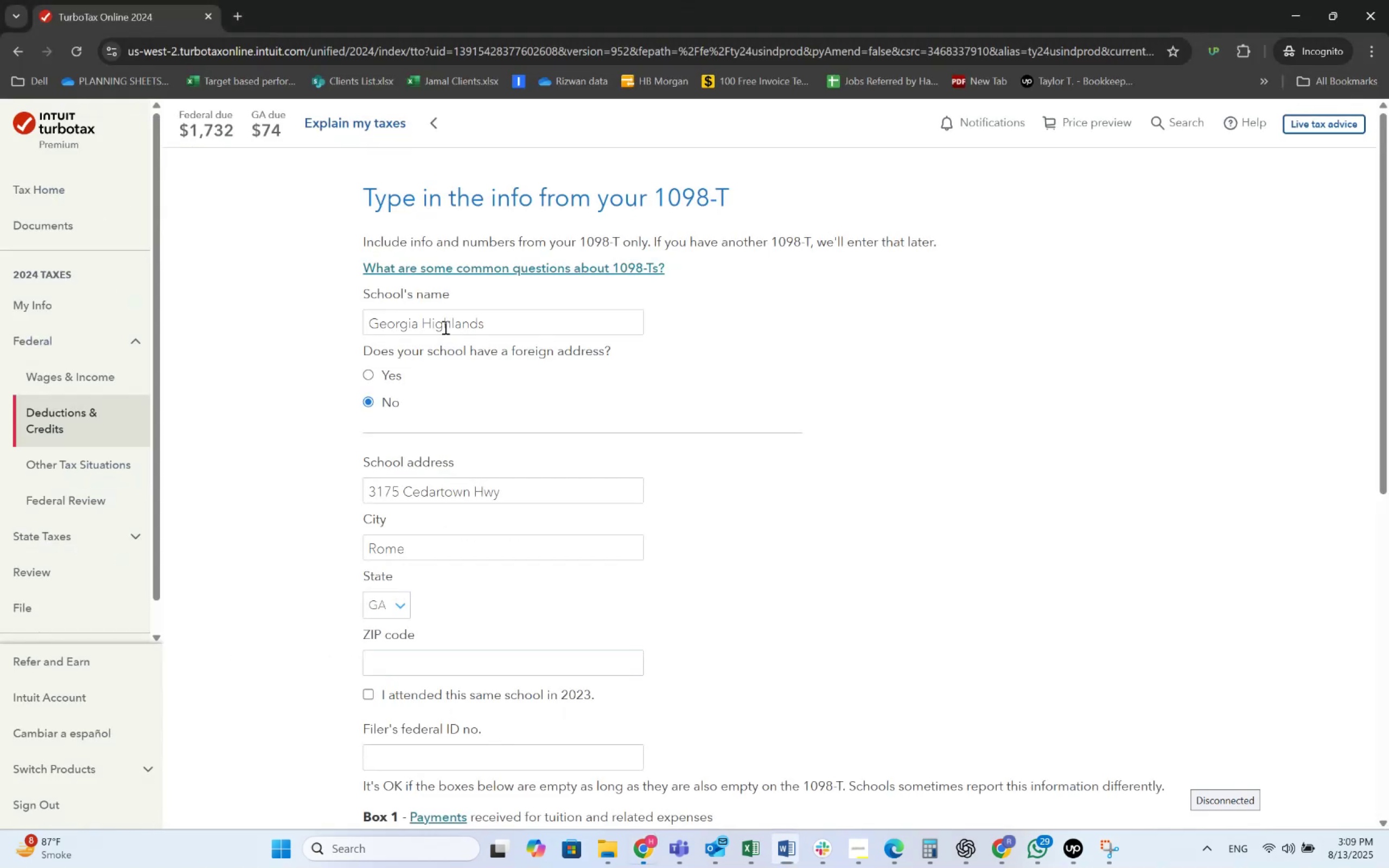 
key(Numpad3)
 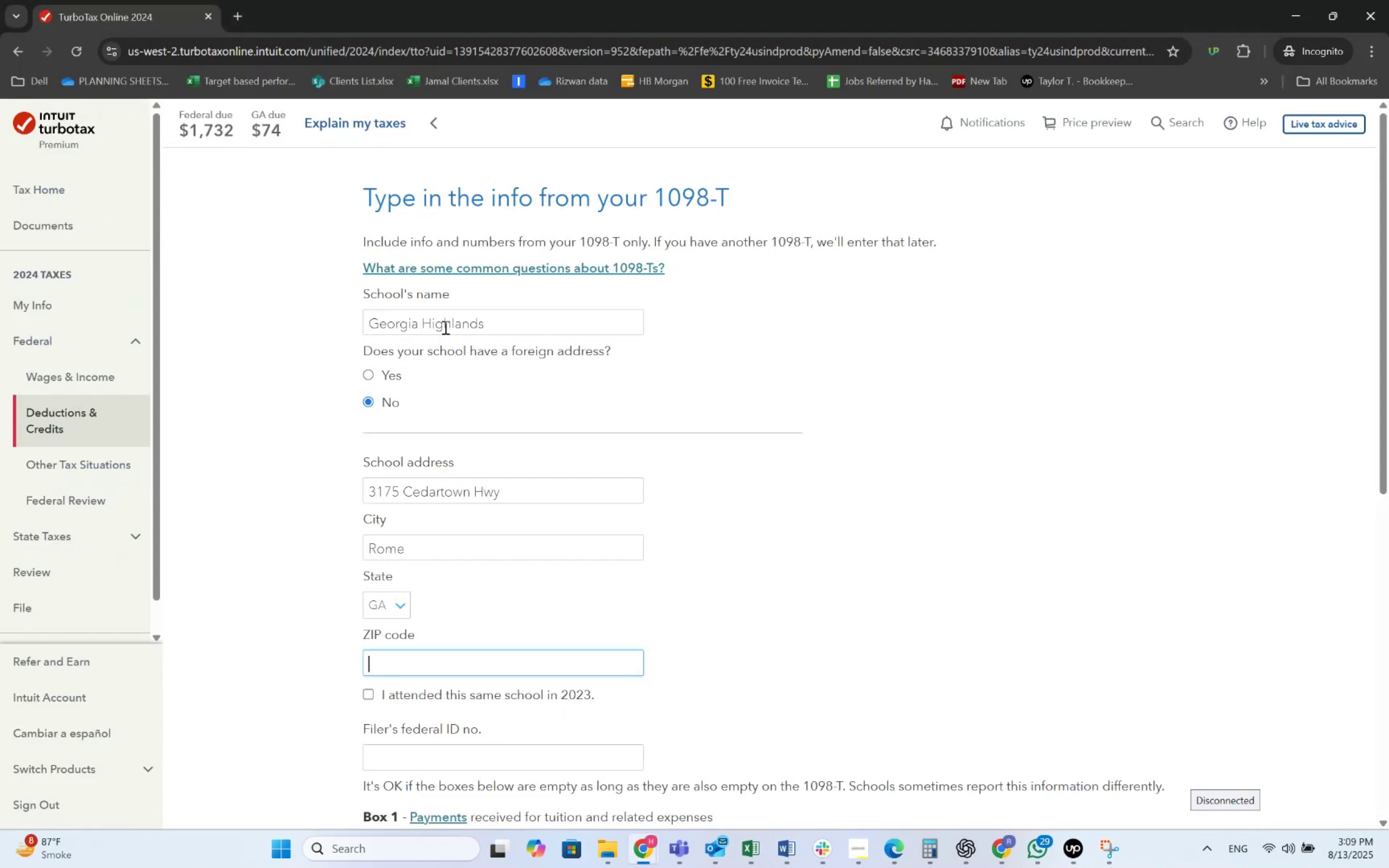 
key(Numpad0)
 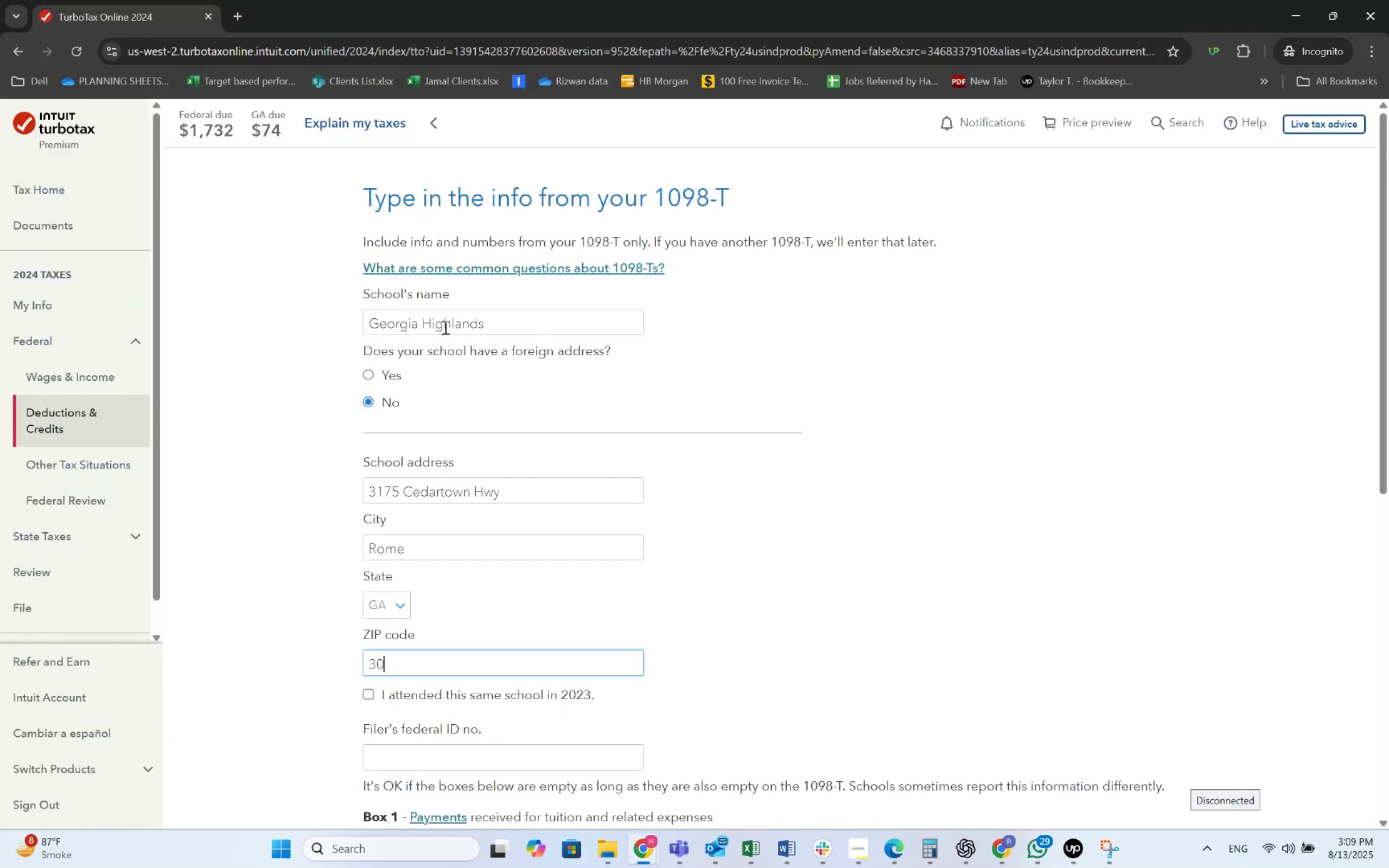 
key(Numpad1)
 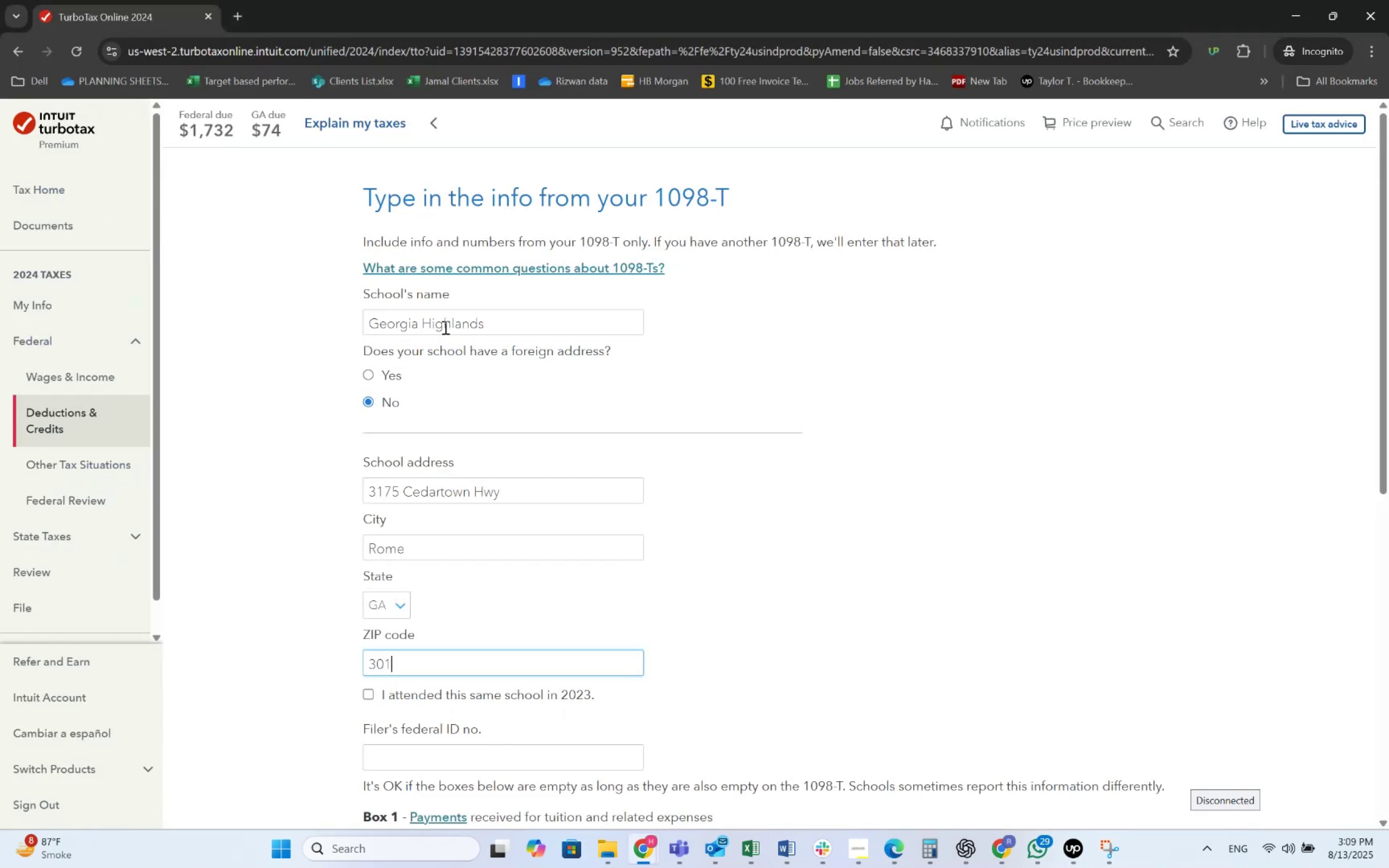 
key(Numpad6)
 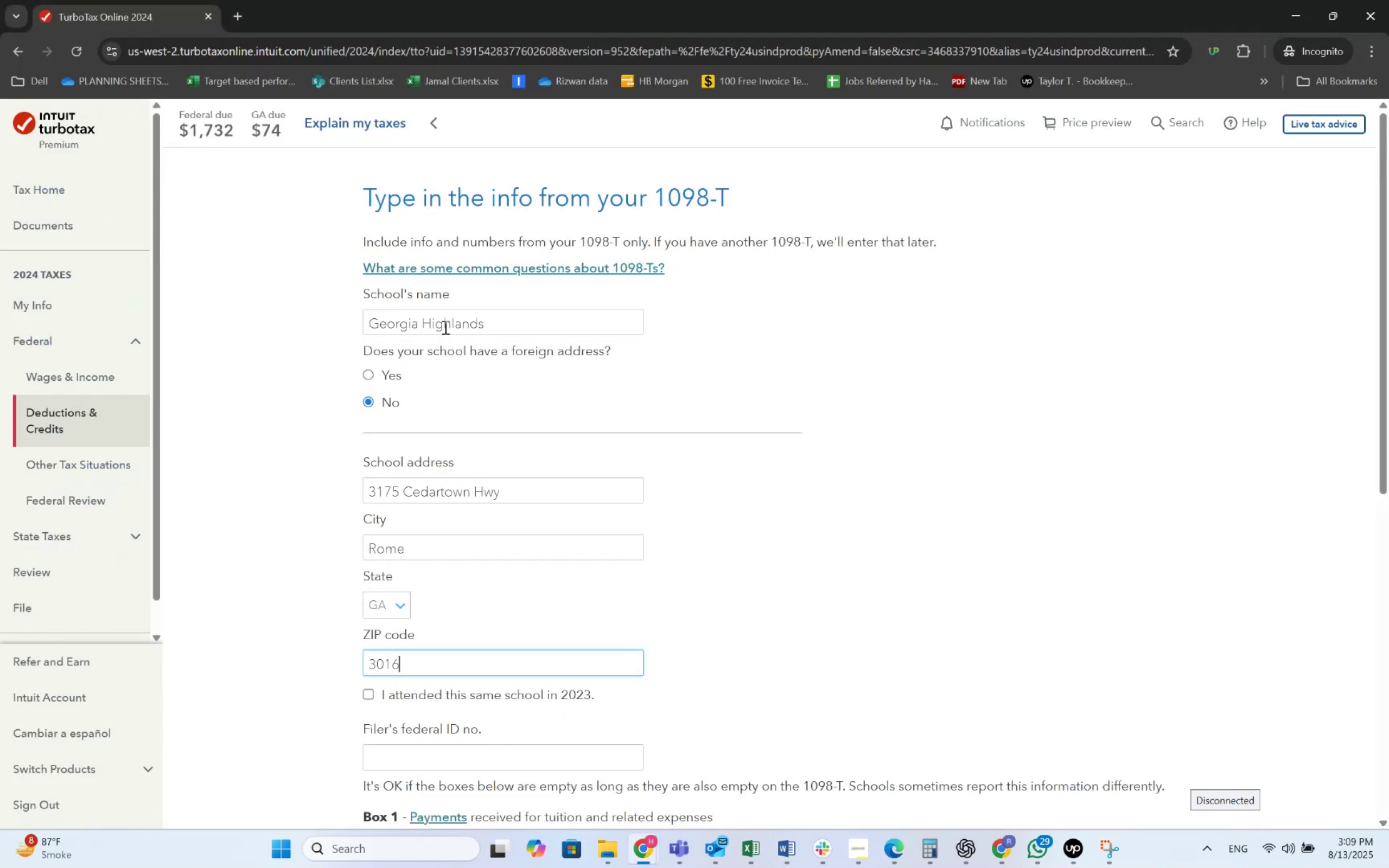 
key(Numpad1)
 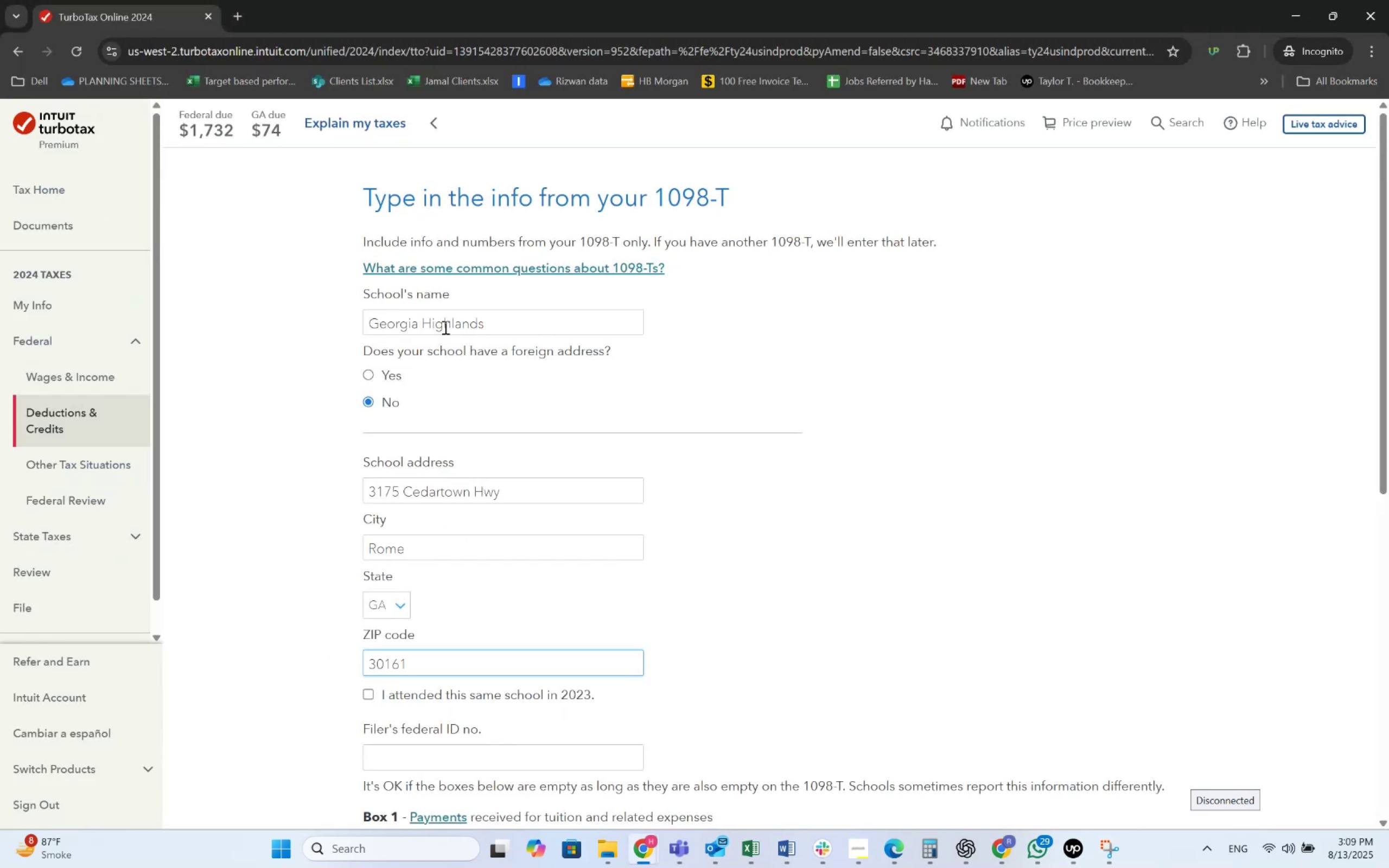 
key(Alt+AltLeft)
 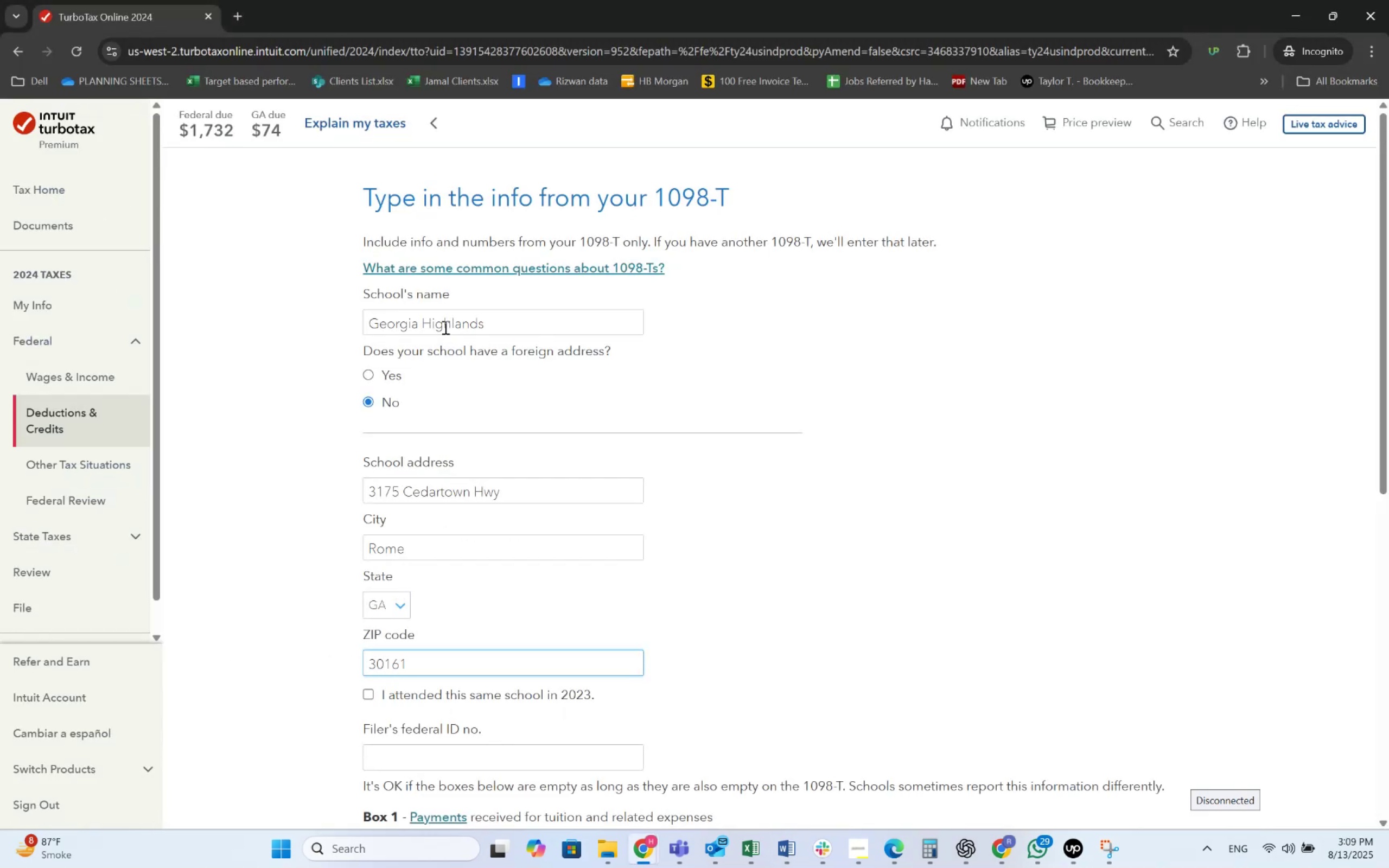 
key(Alt+Tab)
 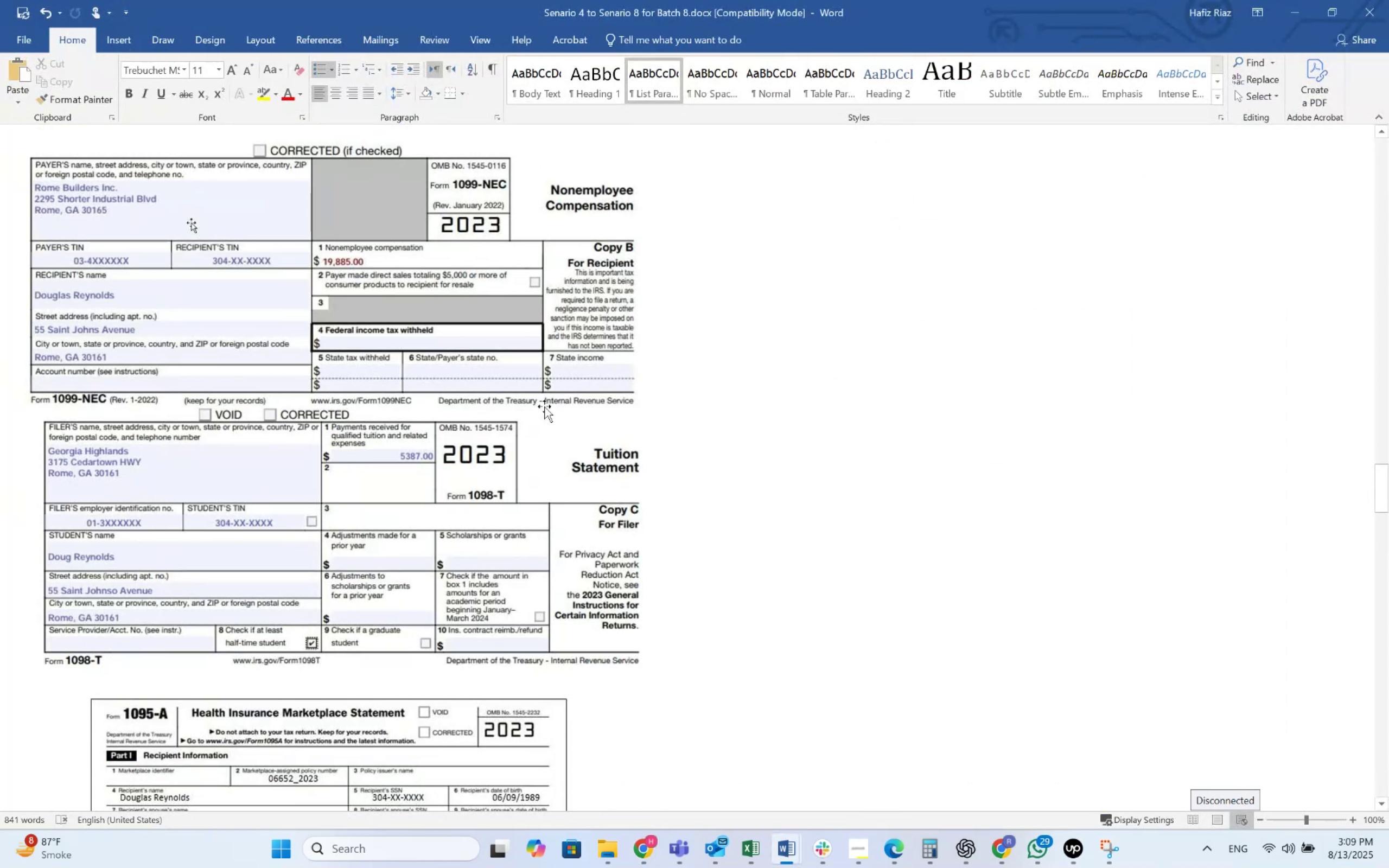 
key(Alt+AltLeft)
 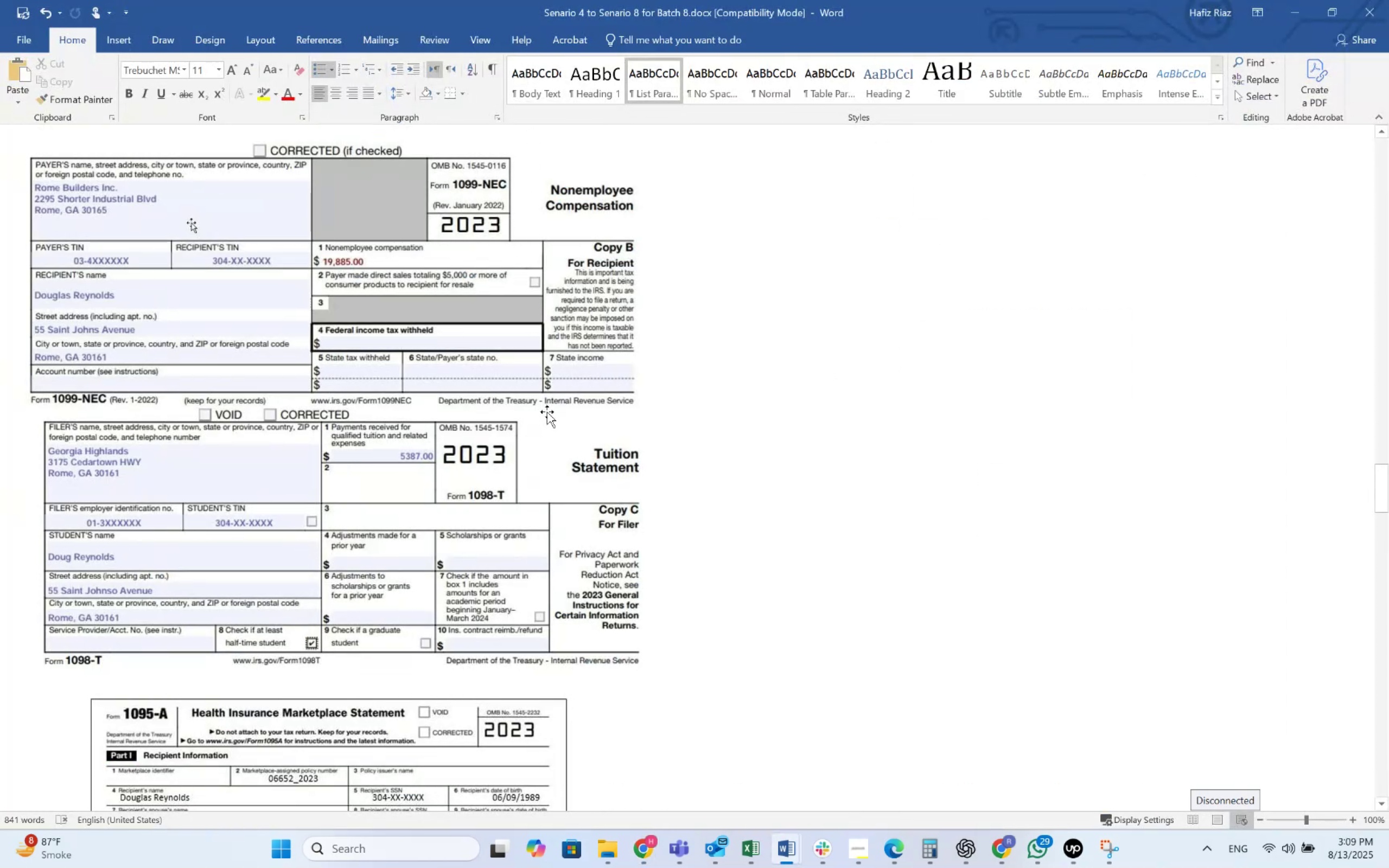 
key(Alt+Tab)
 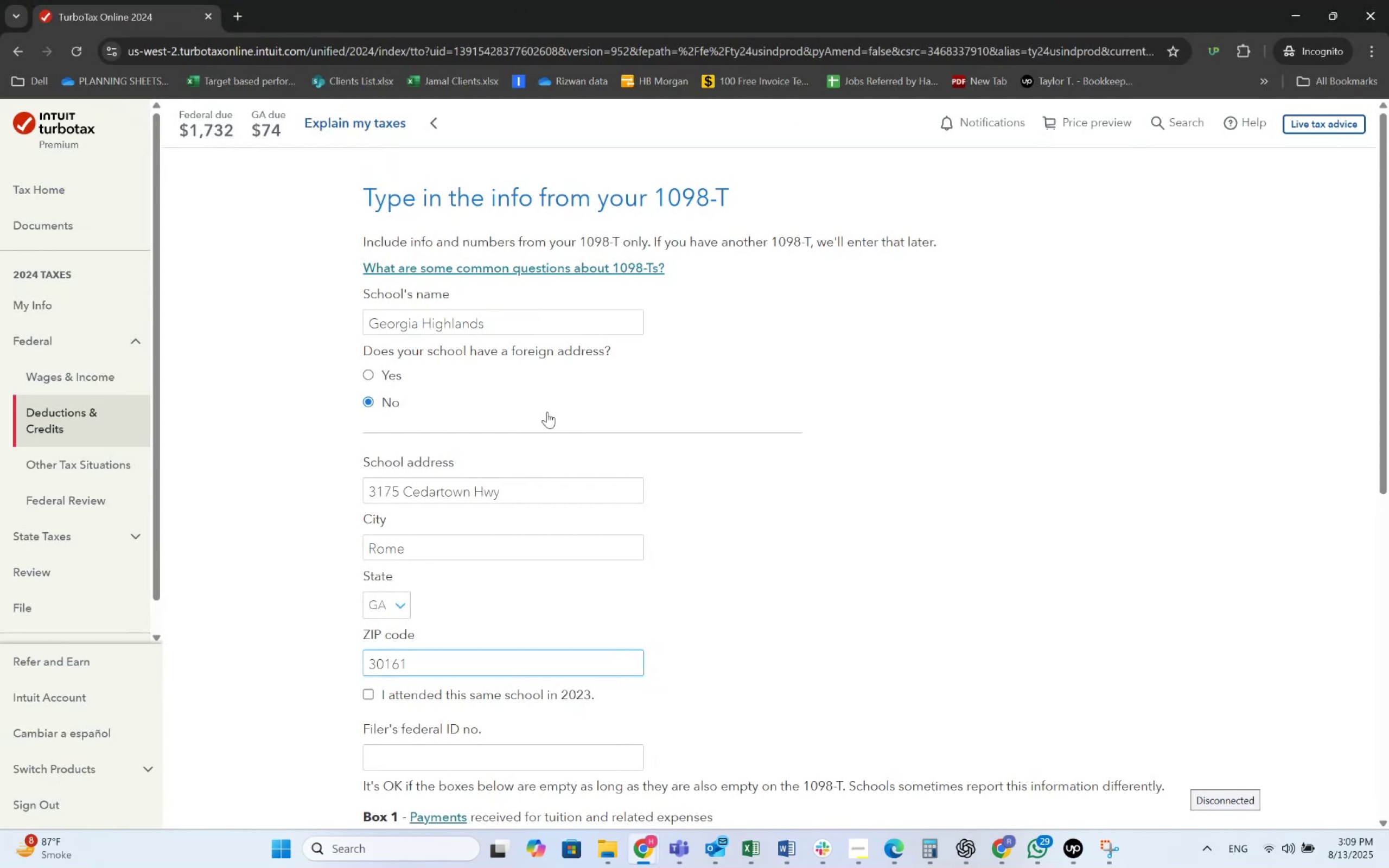 
key(Tab)
 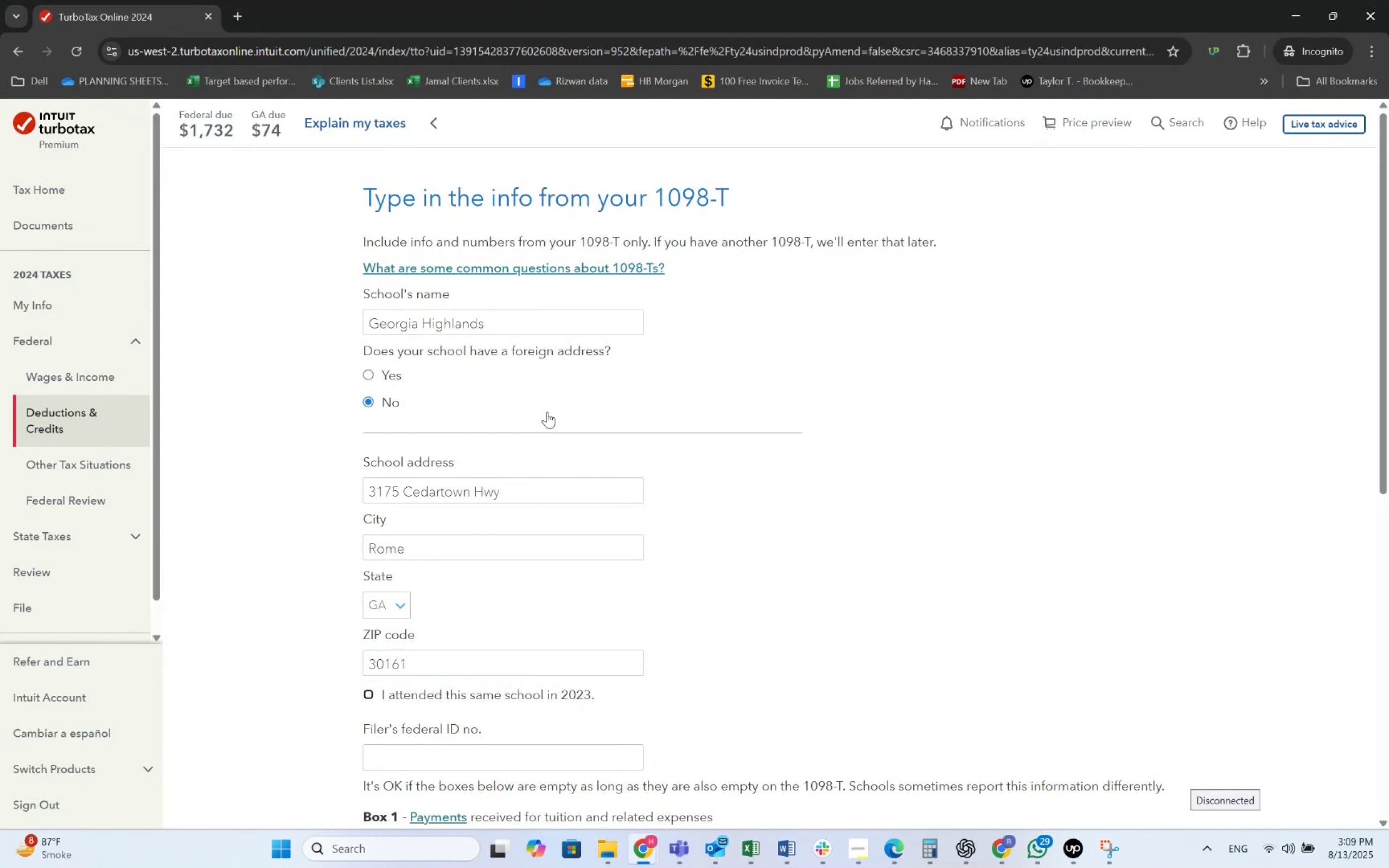 
key(Tab)
 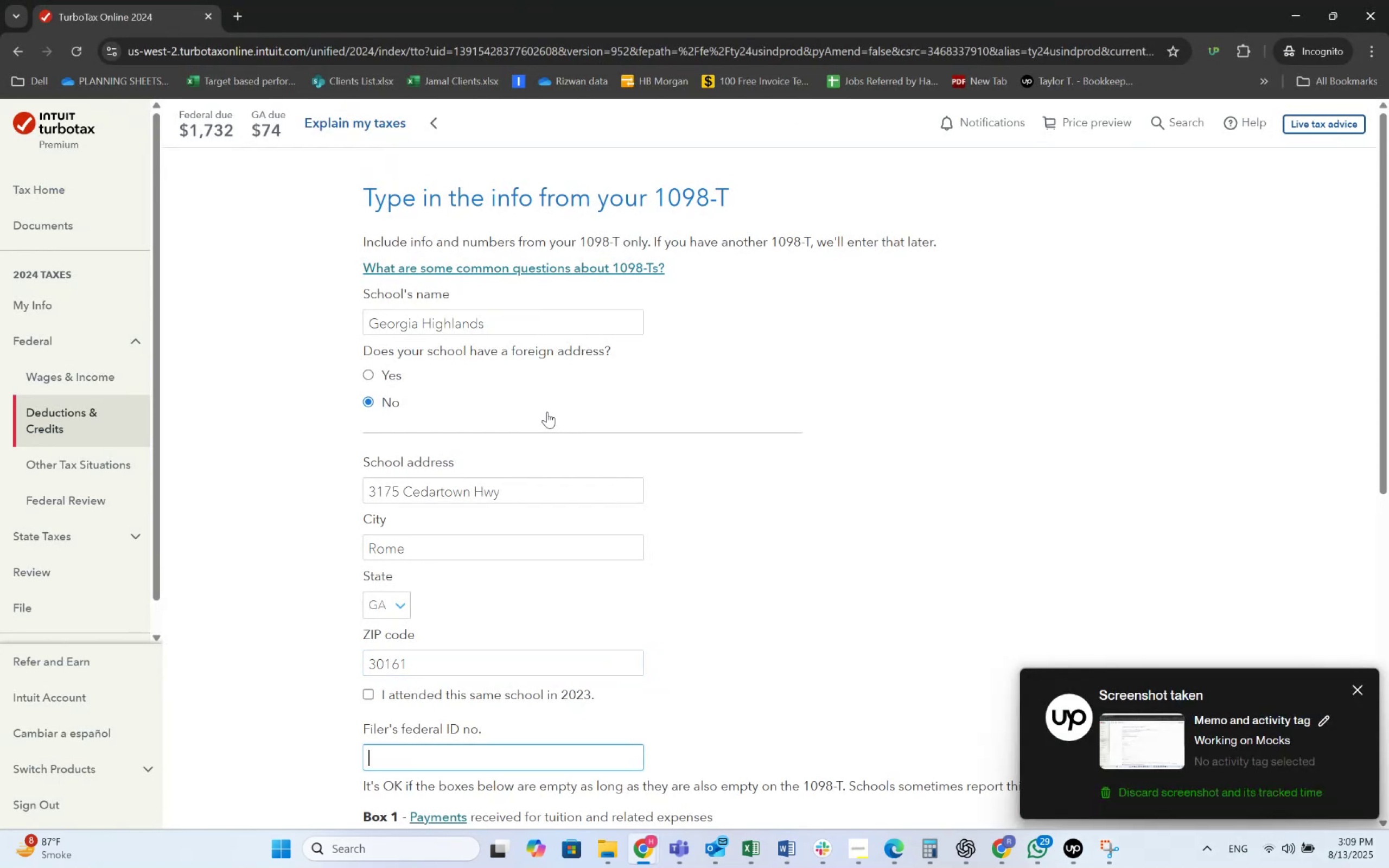 
wait(7.46)
 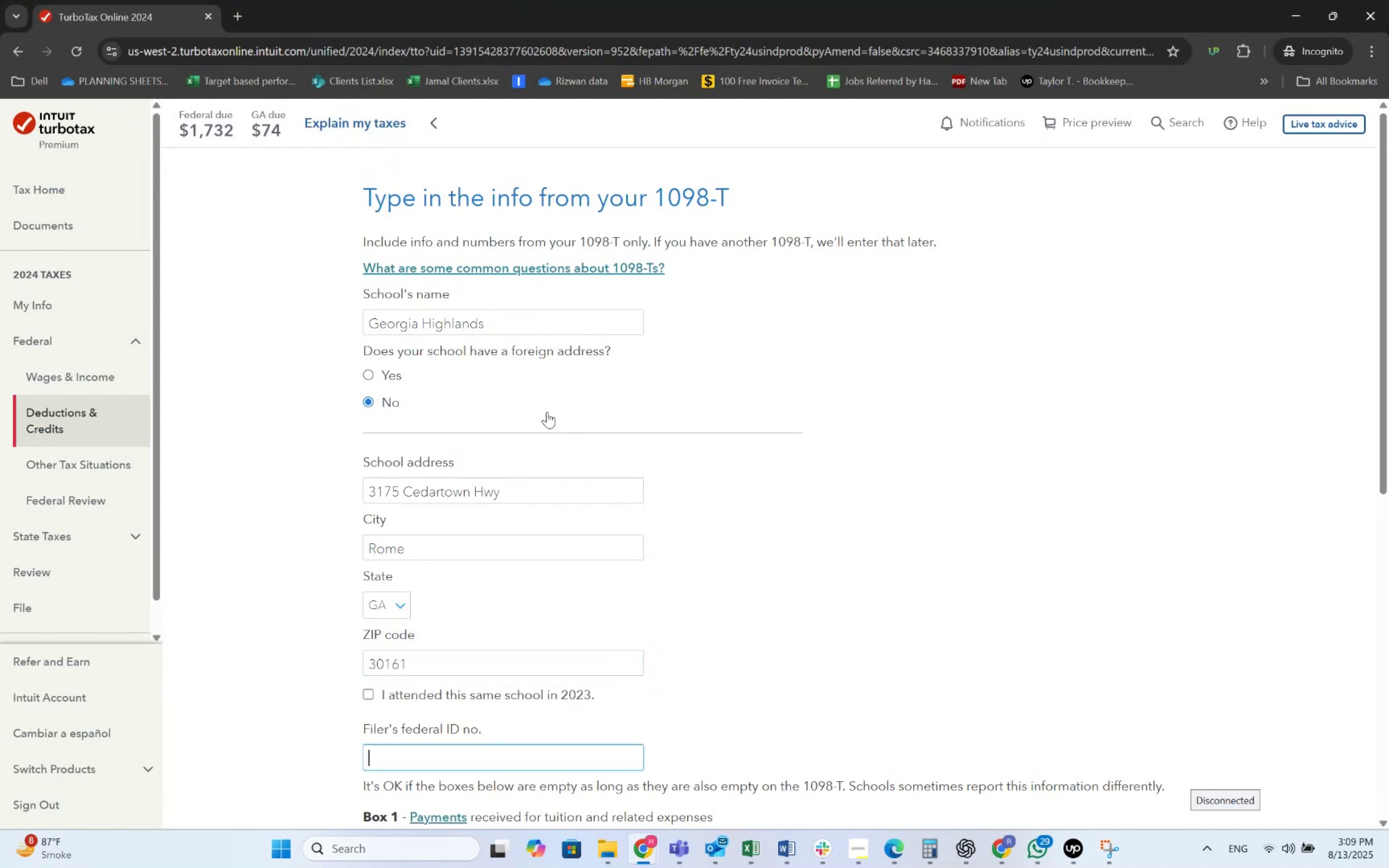 
key(Alt+AltLeft)
 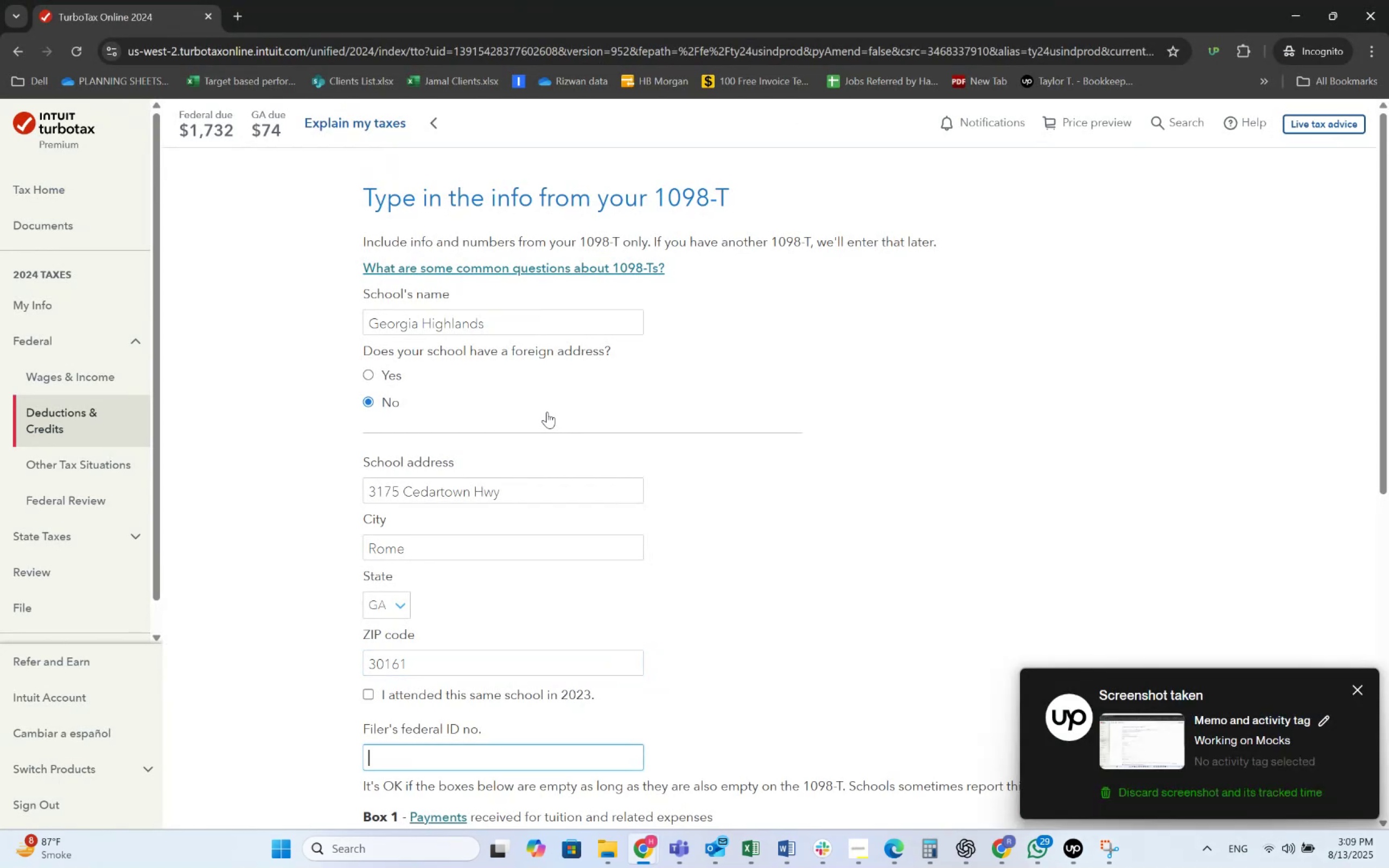 
key(Alt+Tab)
 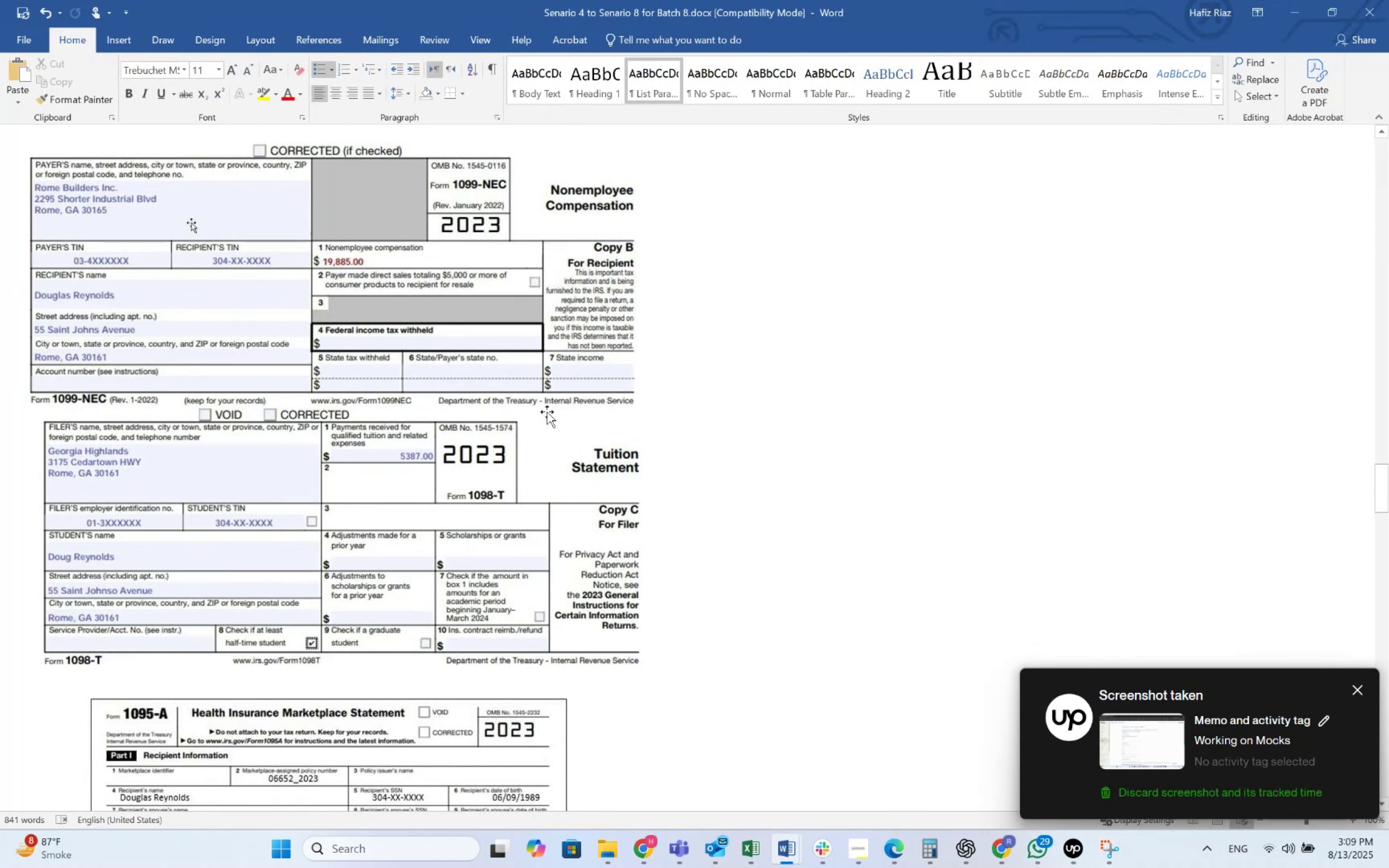 
key(Alt+AltLeft)
 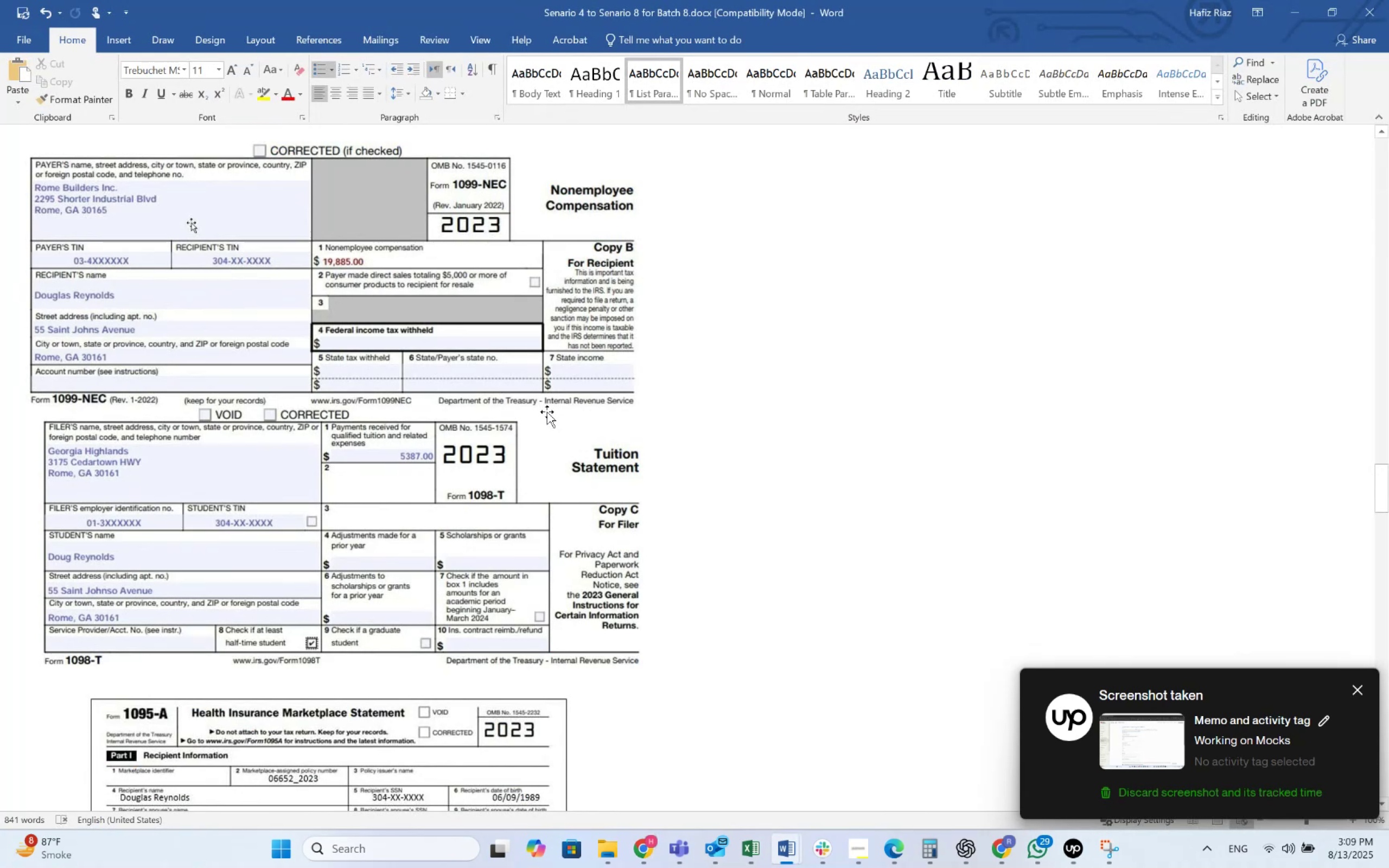 
key(Alt+Tab)
 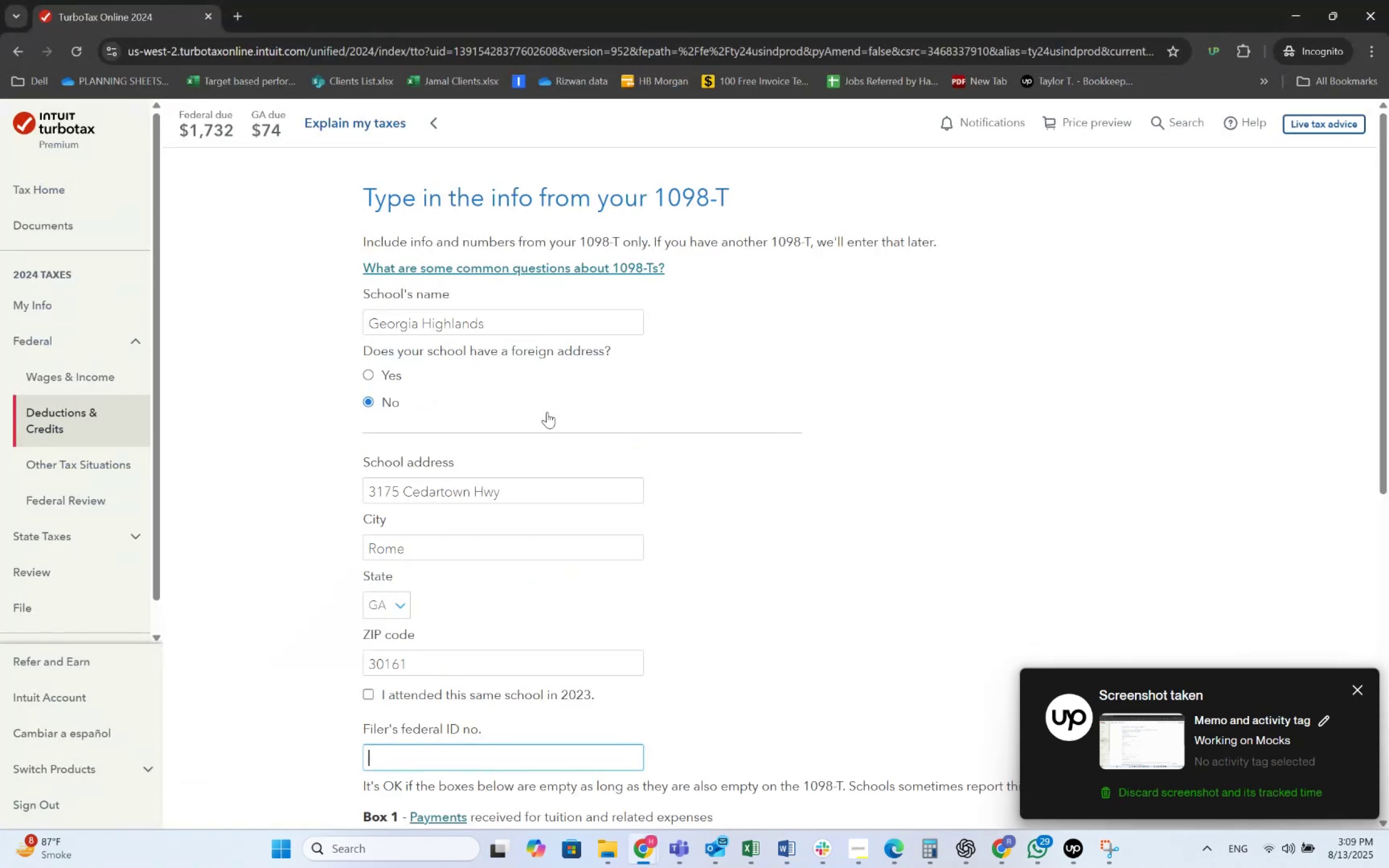 
key(Alt+AltLeft)
 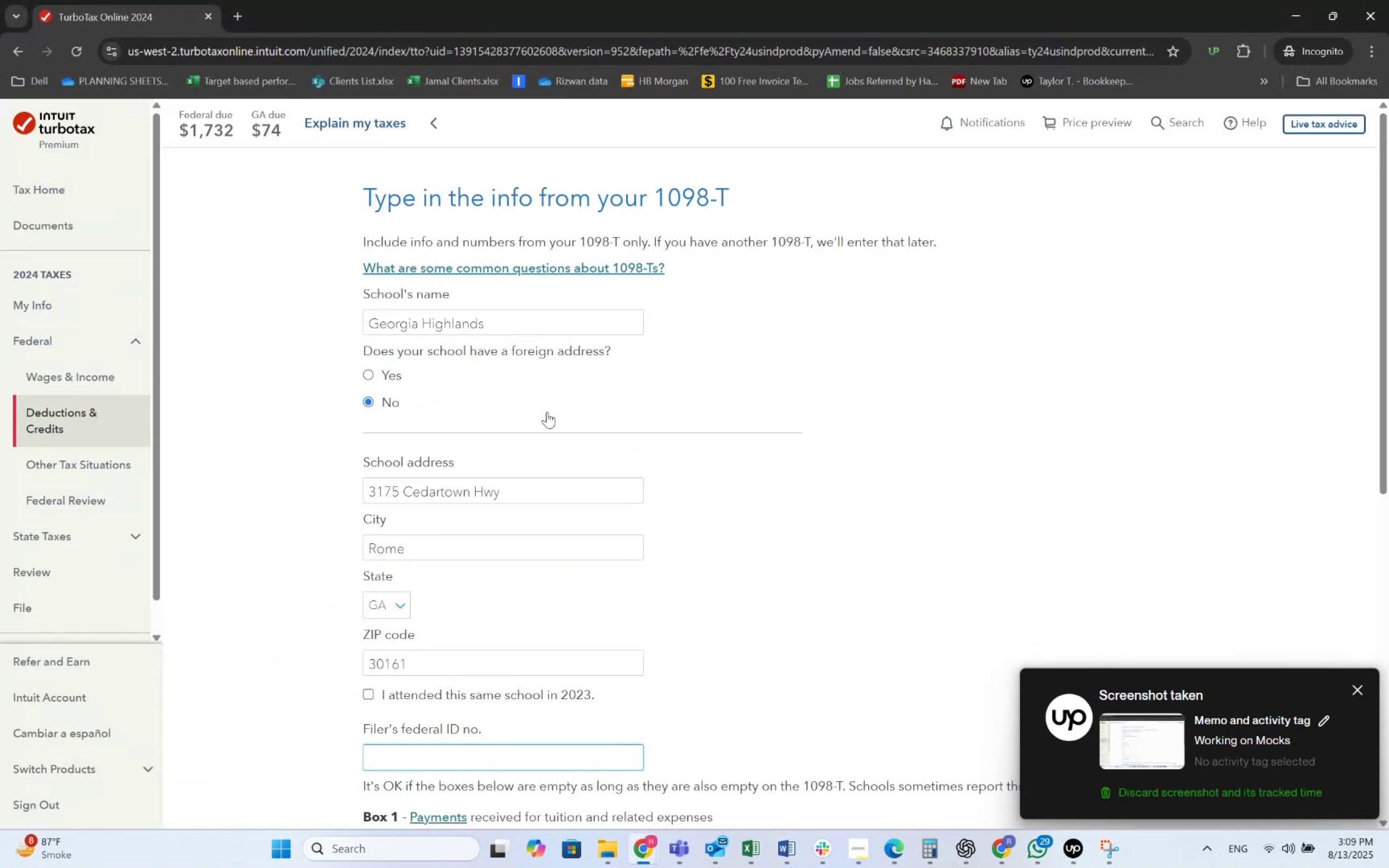 
key(Alt+Tab)
 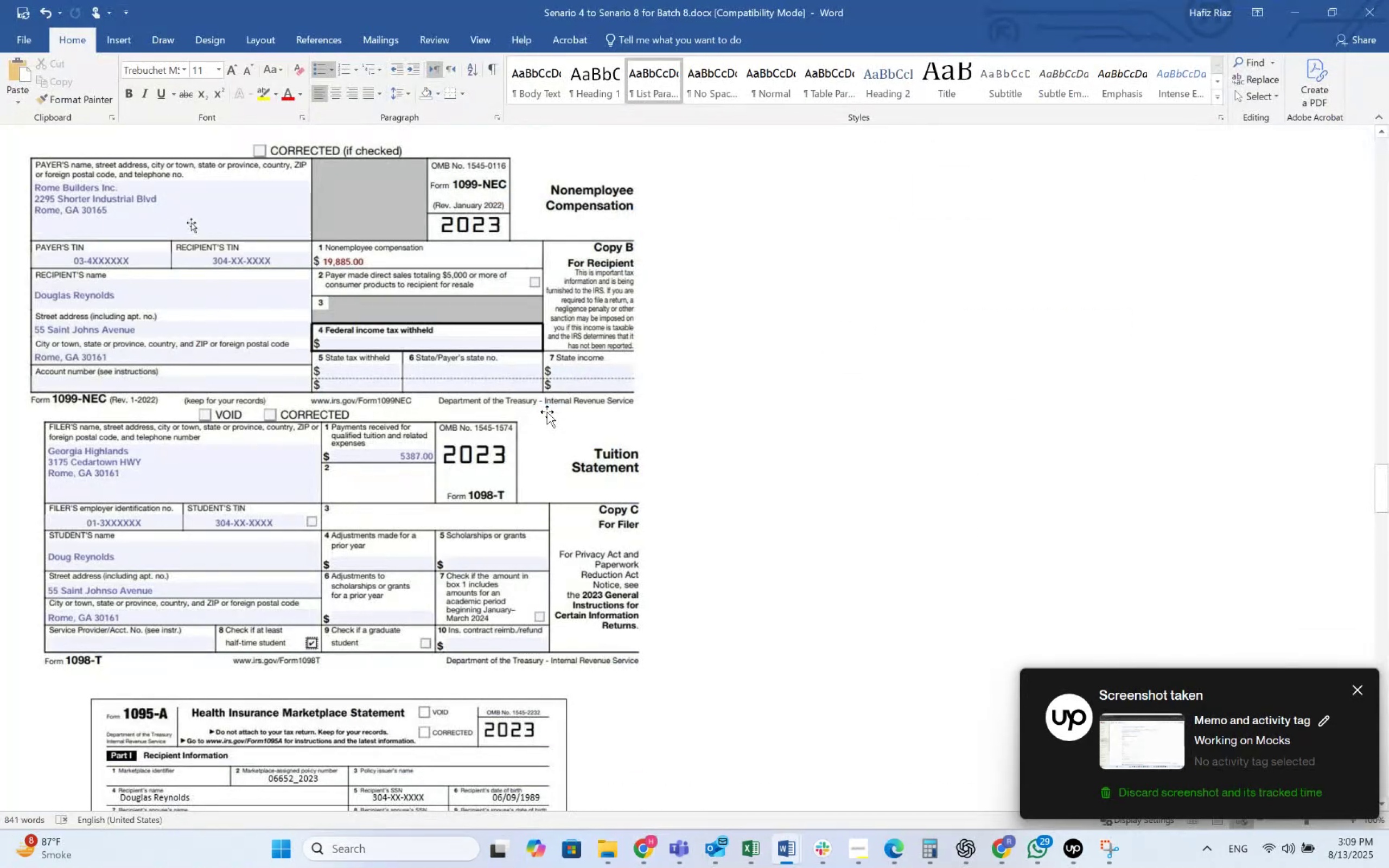 
key(Alt+AltLeft)
 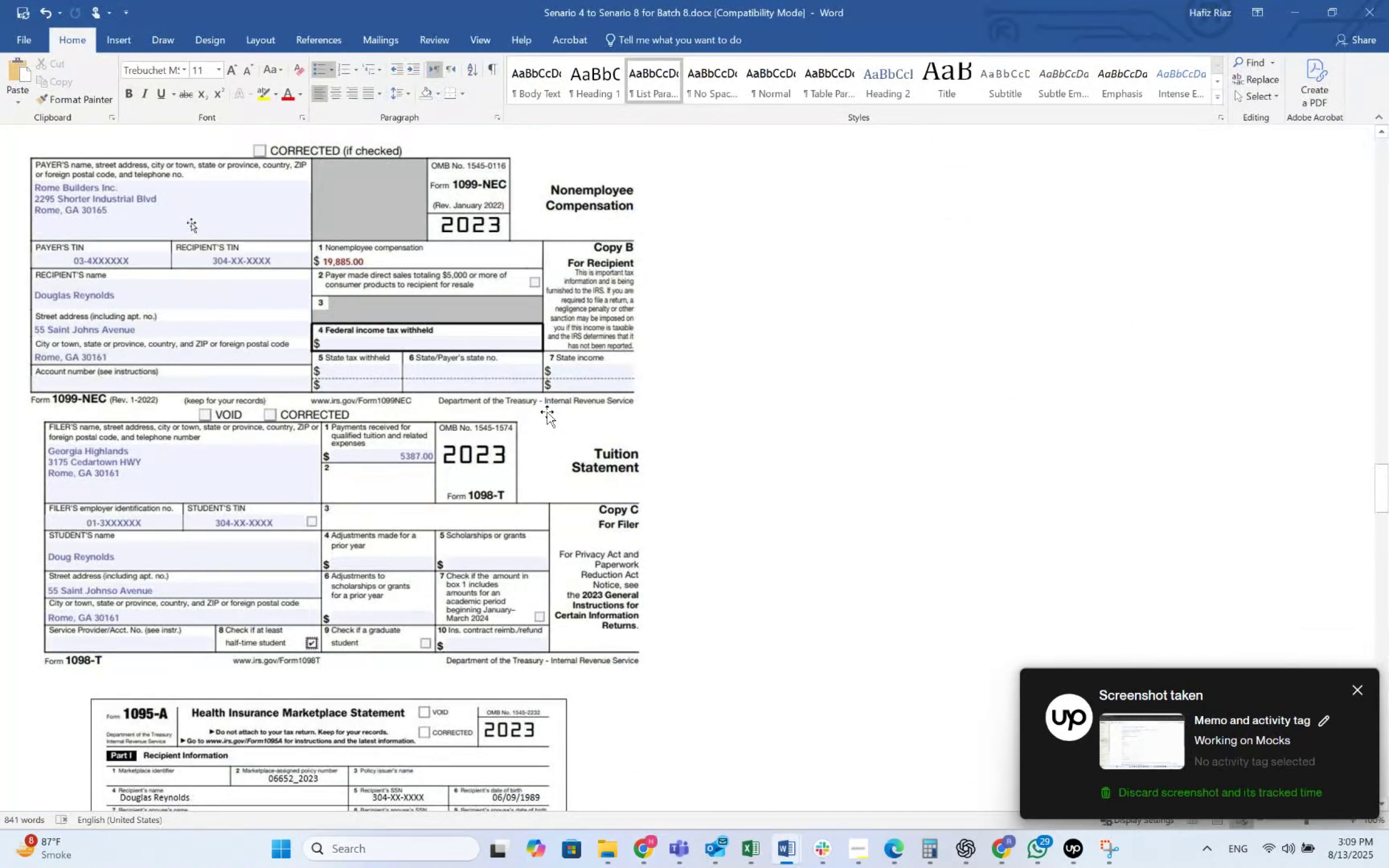 
key(Alt+Tab)
 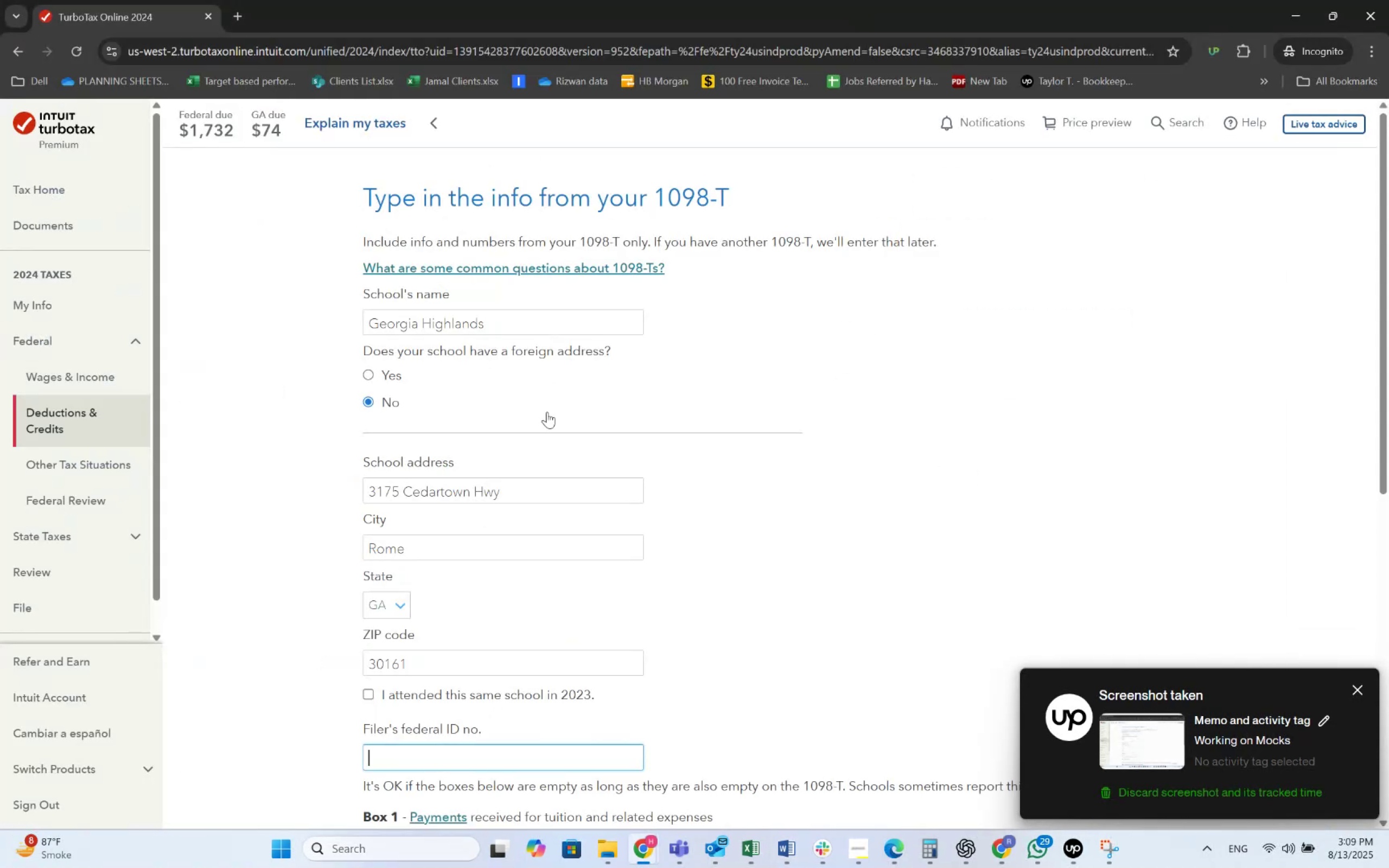 
key(Numpad0)
 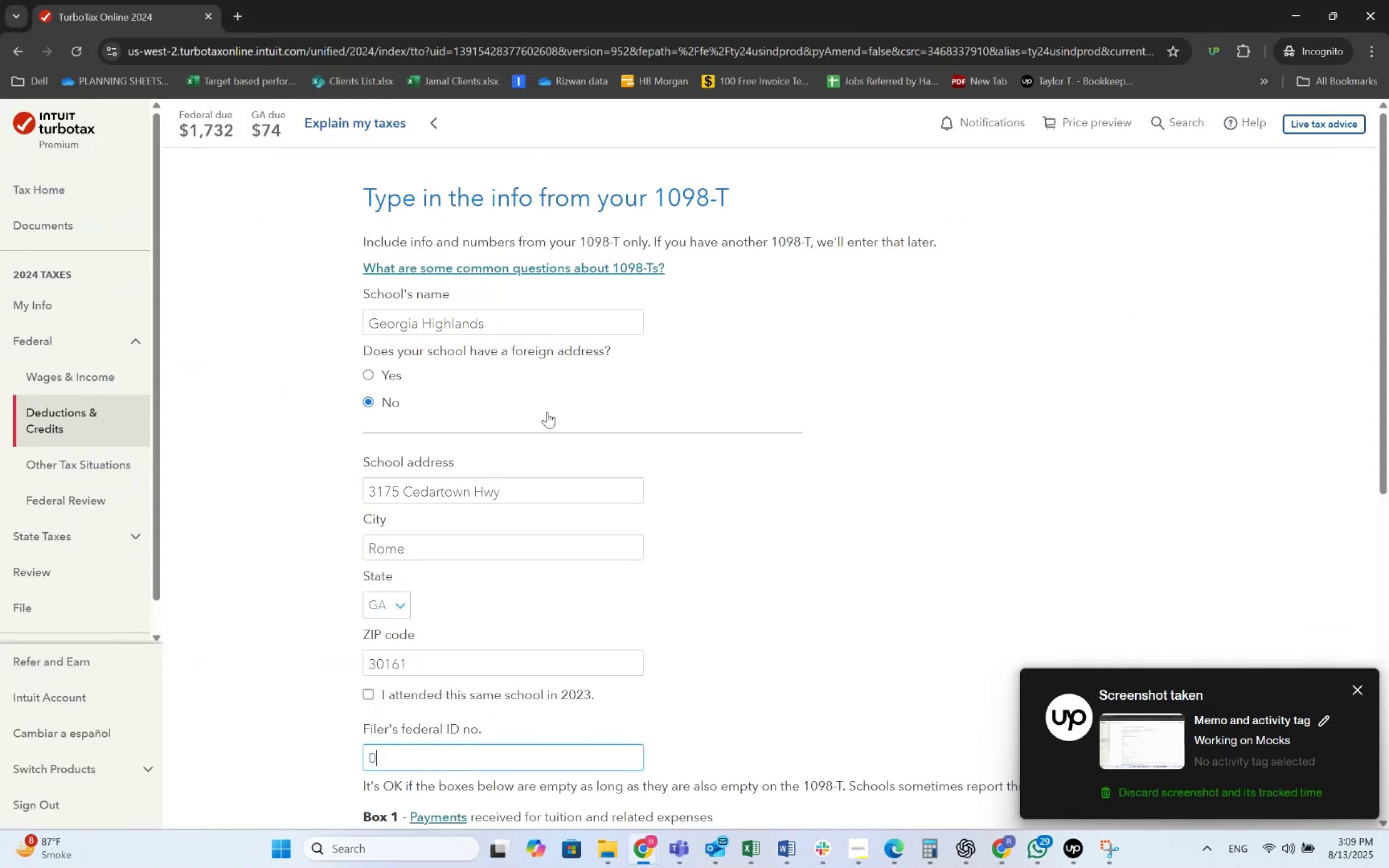 
key(Numpad1)
 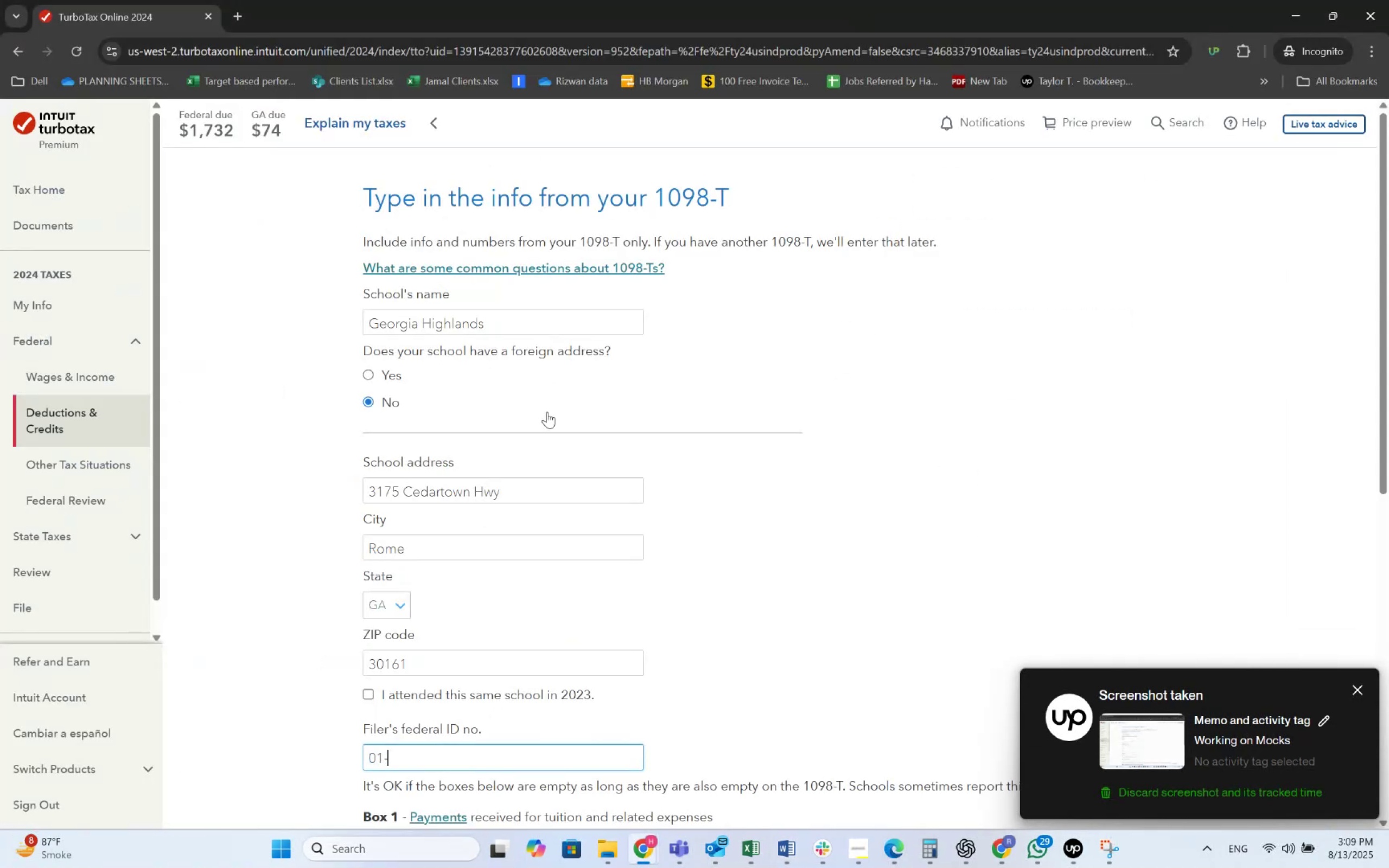 
key(Numpad3)
 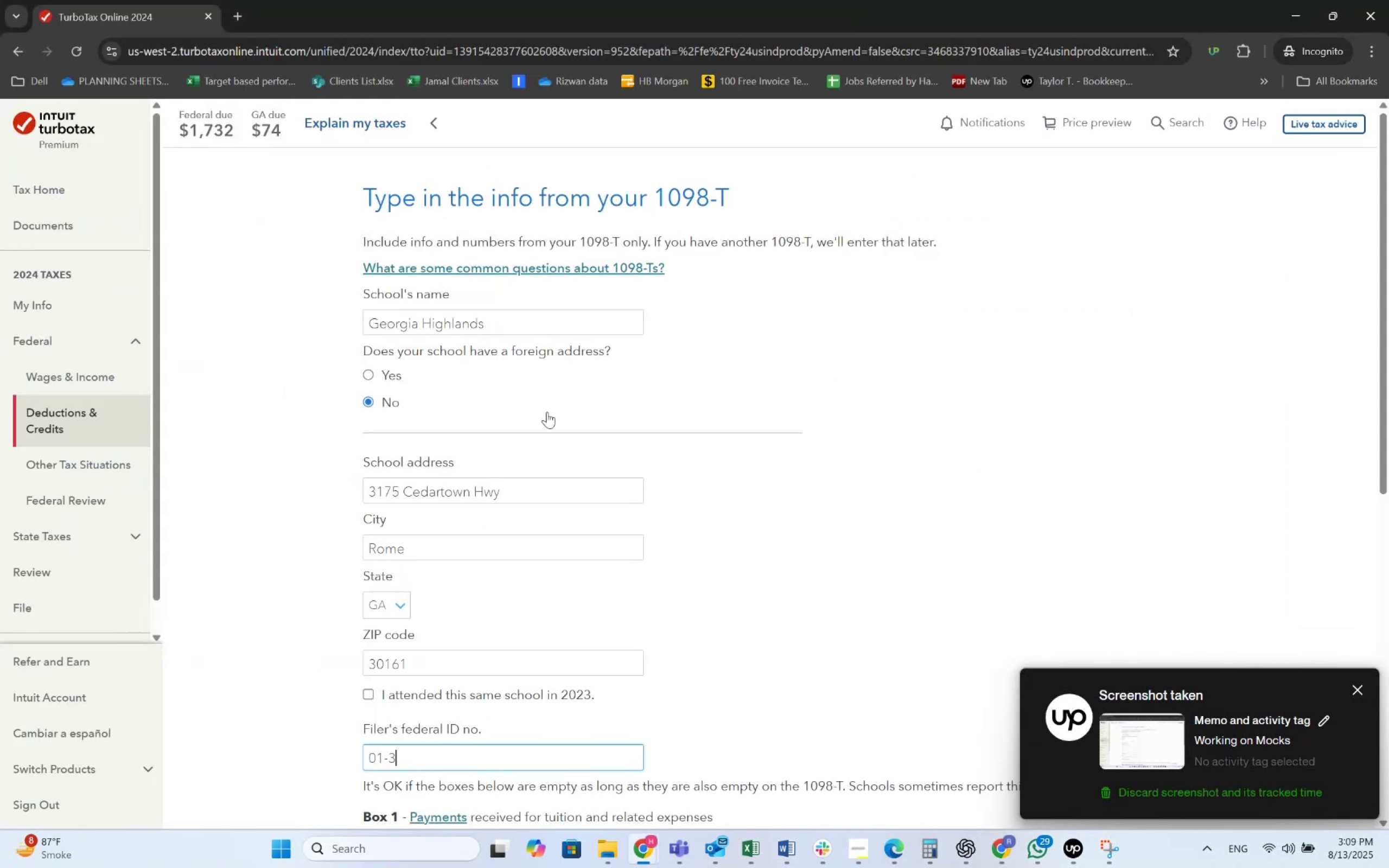 
key(Numpad1)
 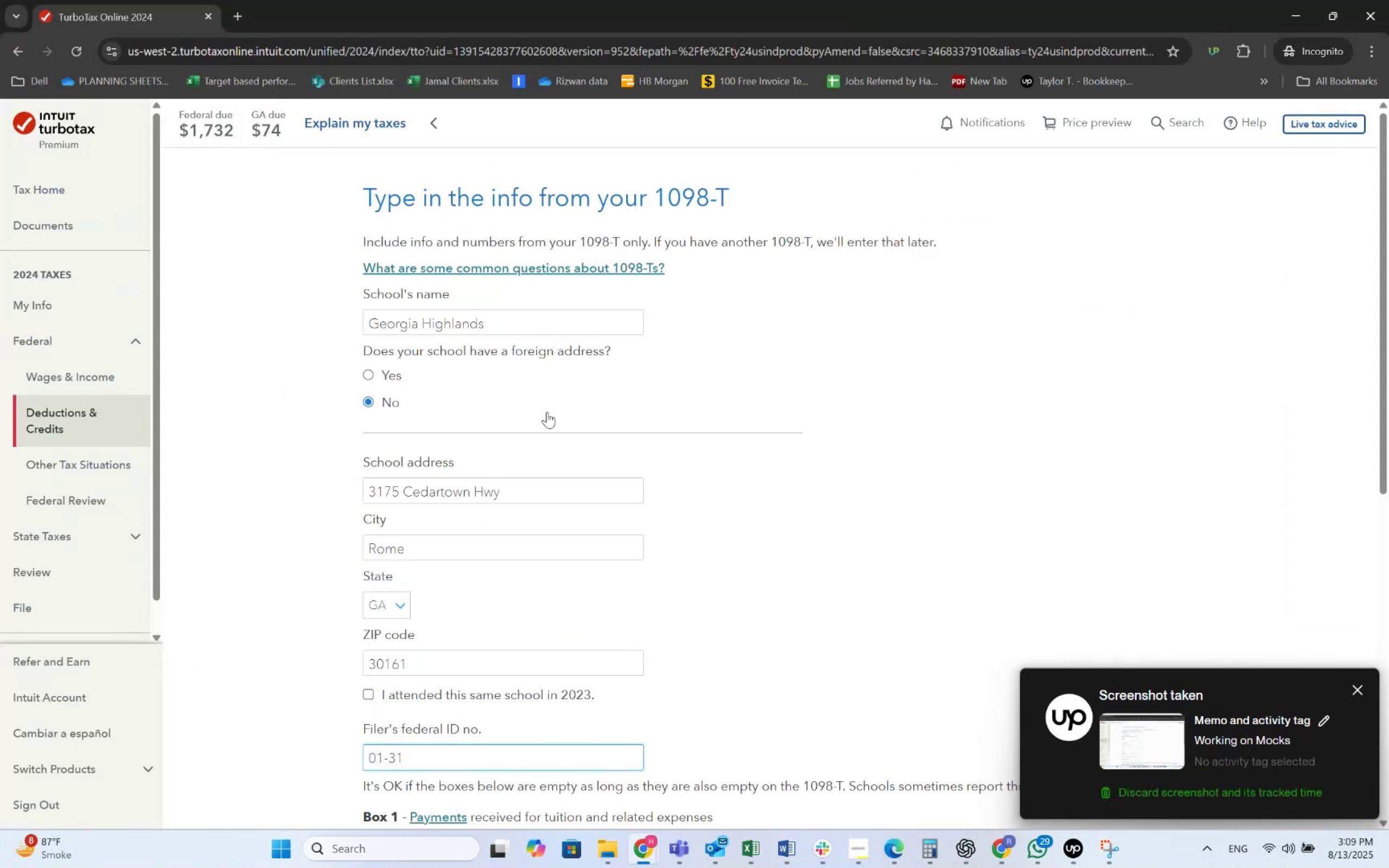 
key(Backspace)
 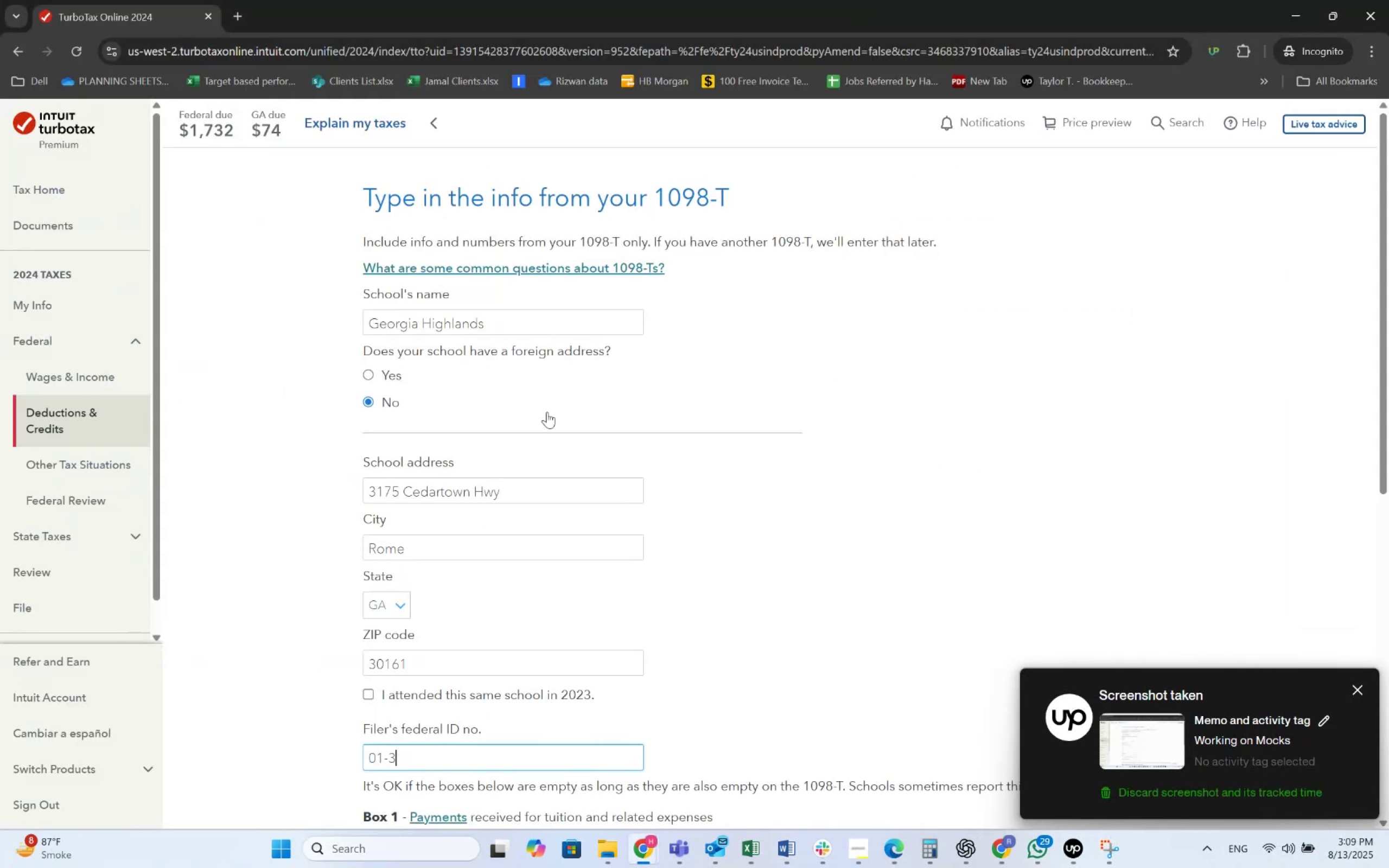 
key(Numpad4)
 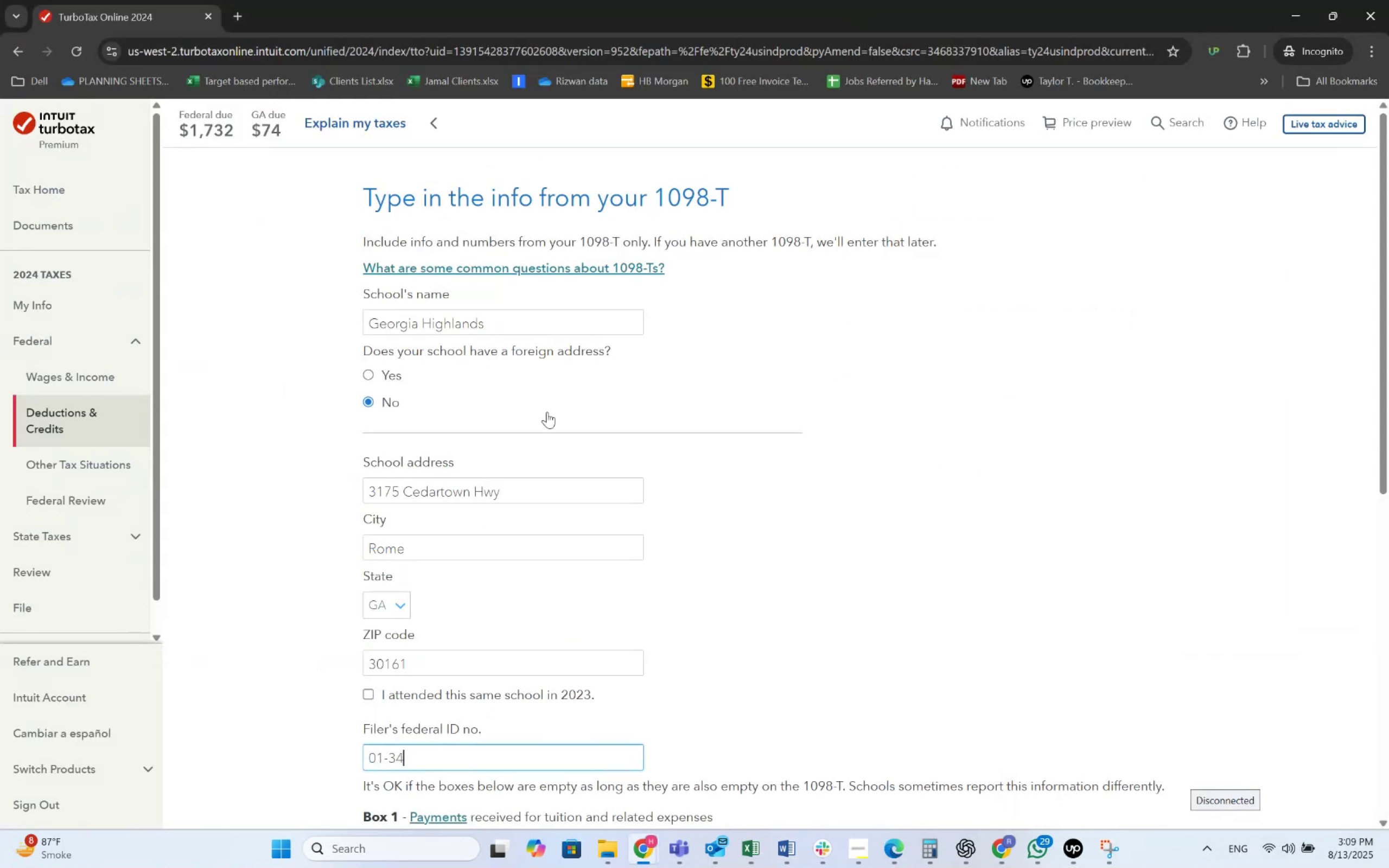 
key(Numpad5)
 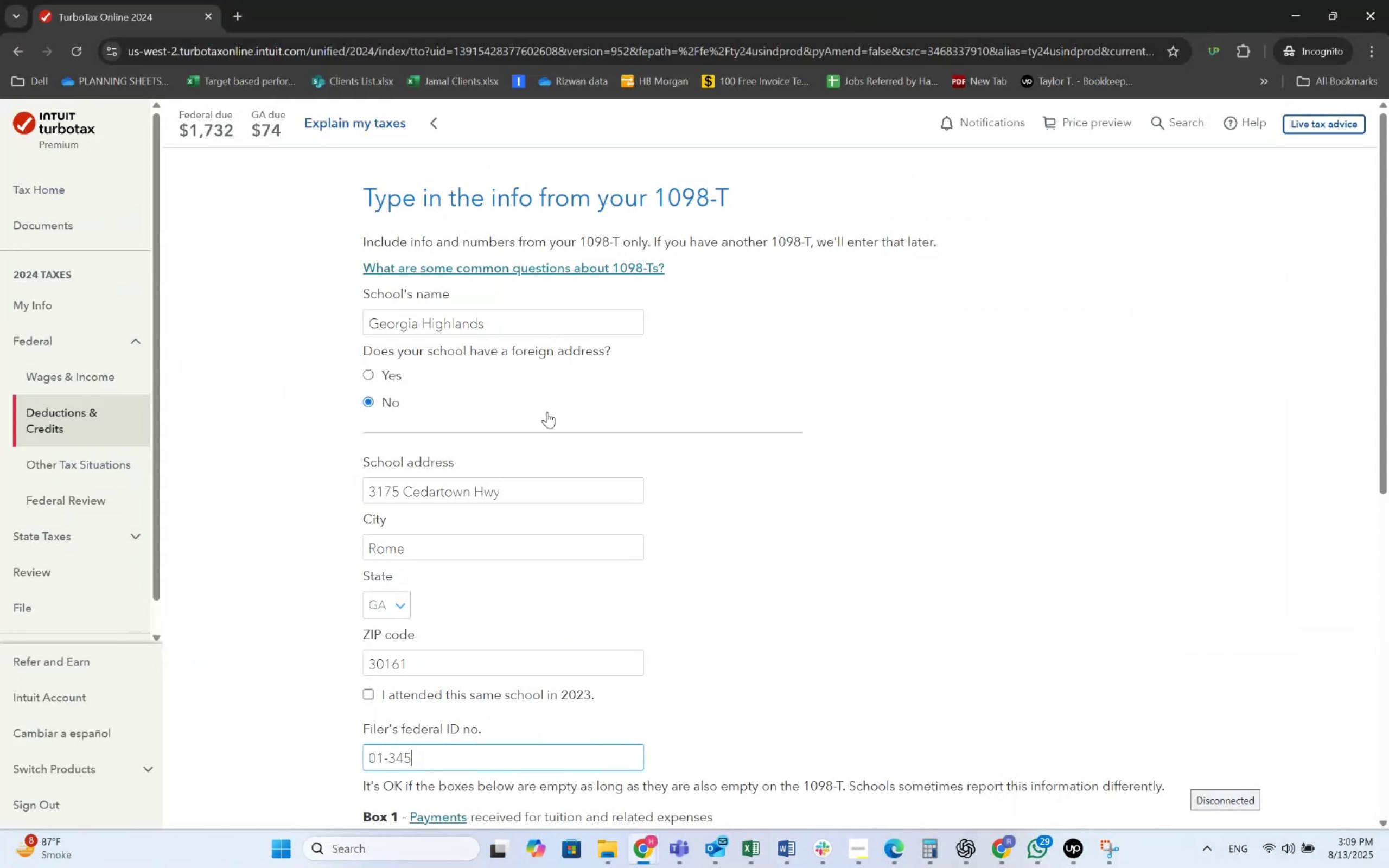 
key(Numpad6)
 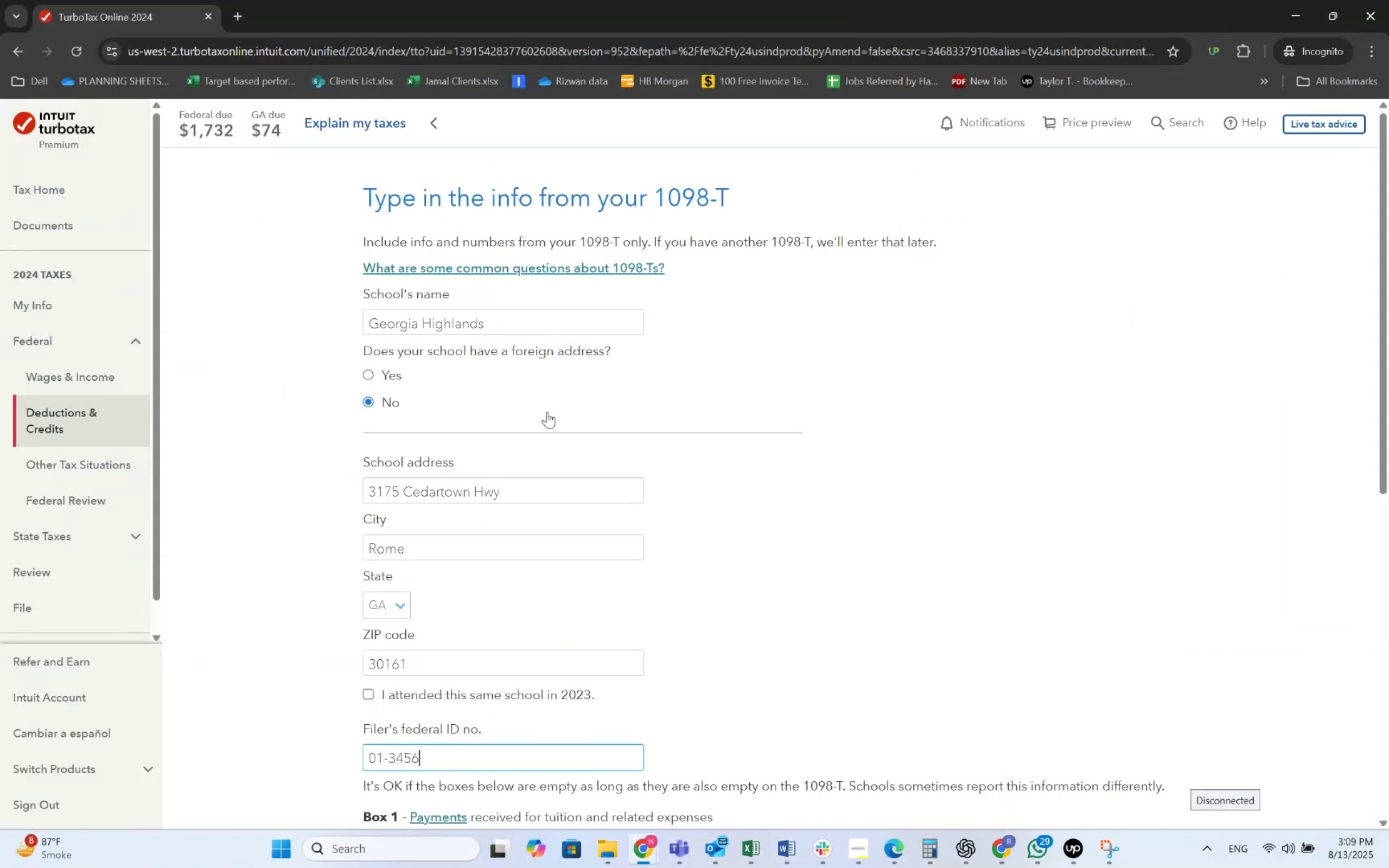 
key(Numpad7)
 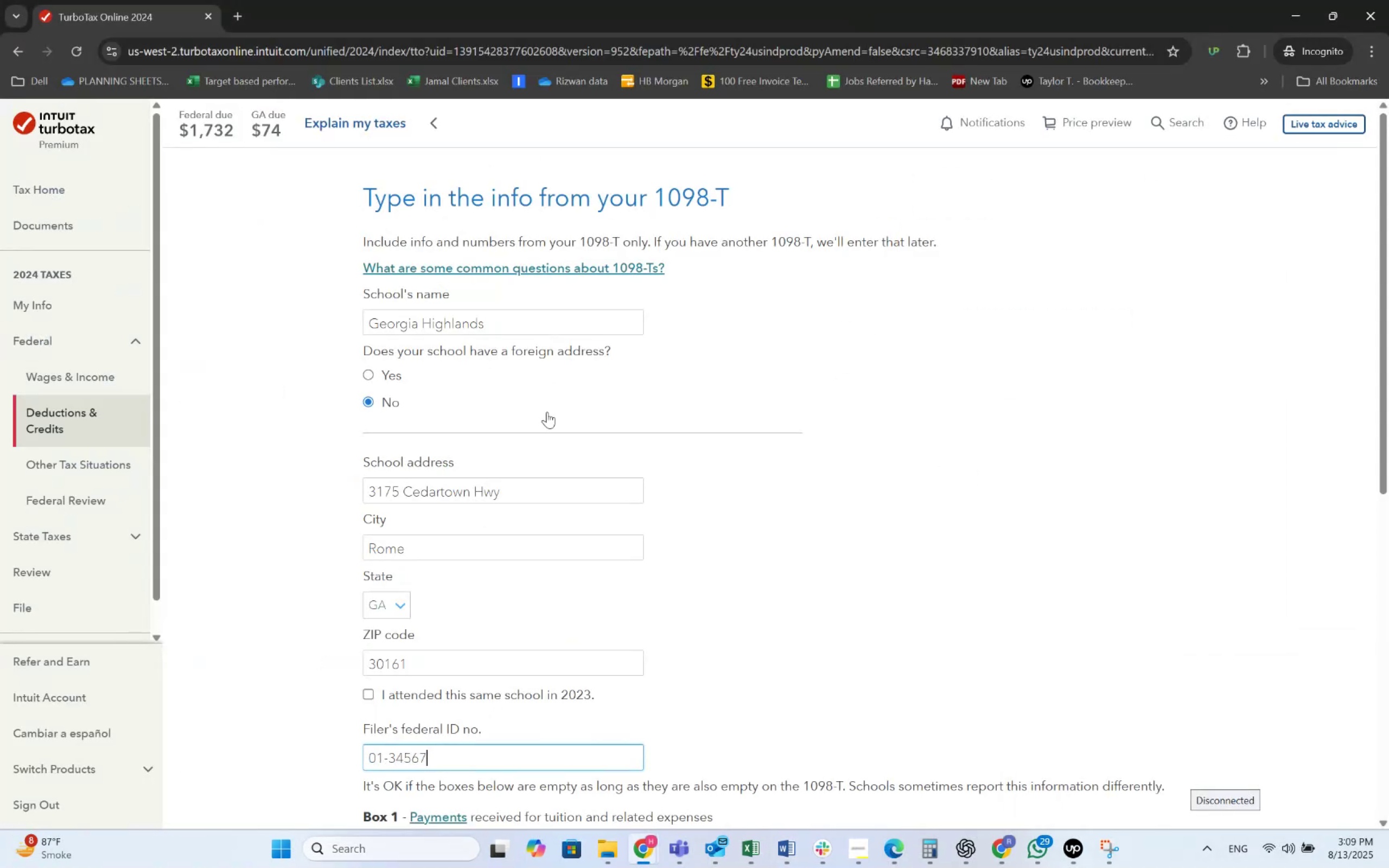 
key(Numpad8)
 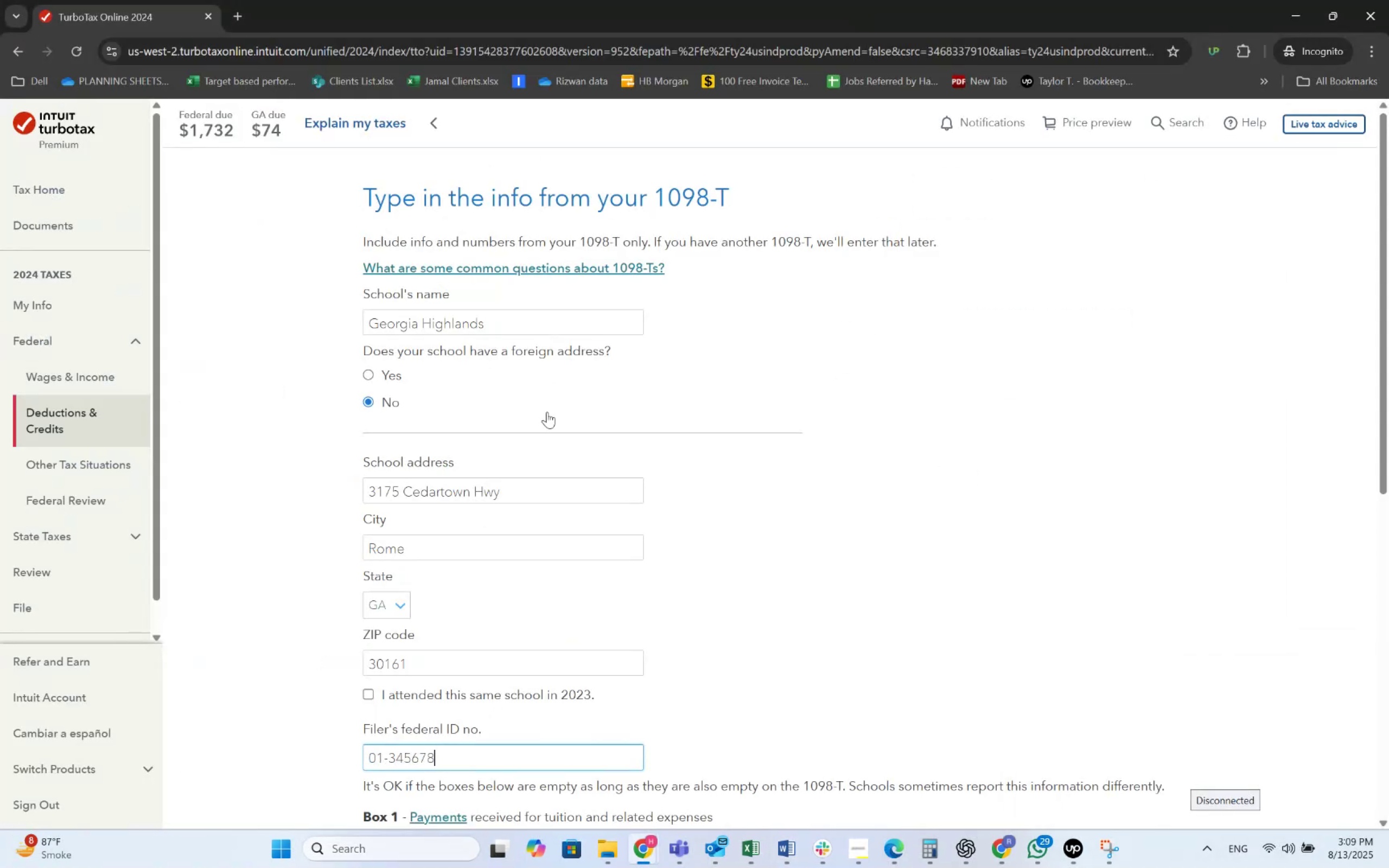 
key(Numpad9)
 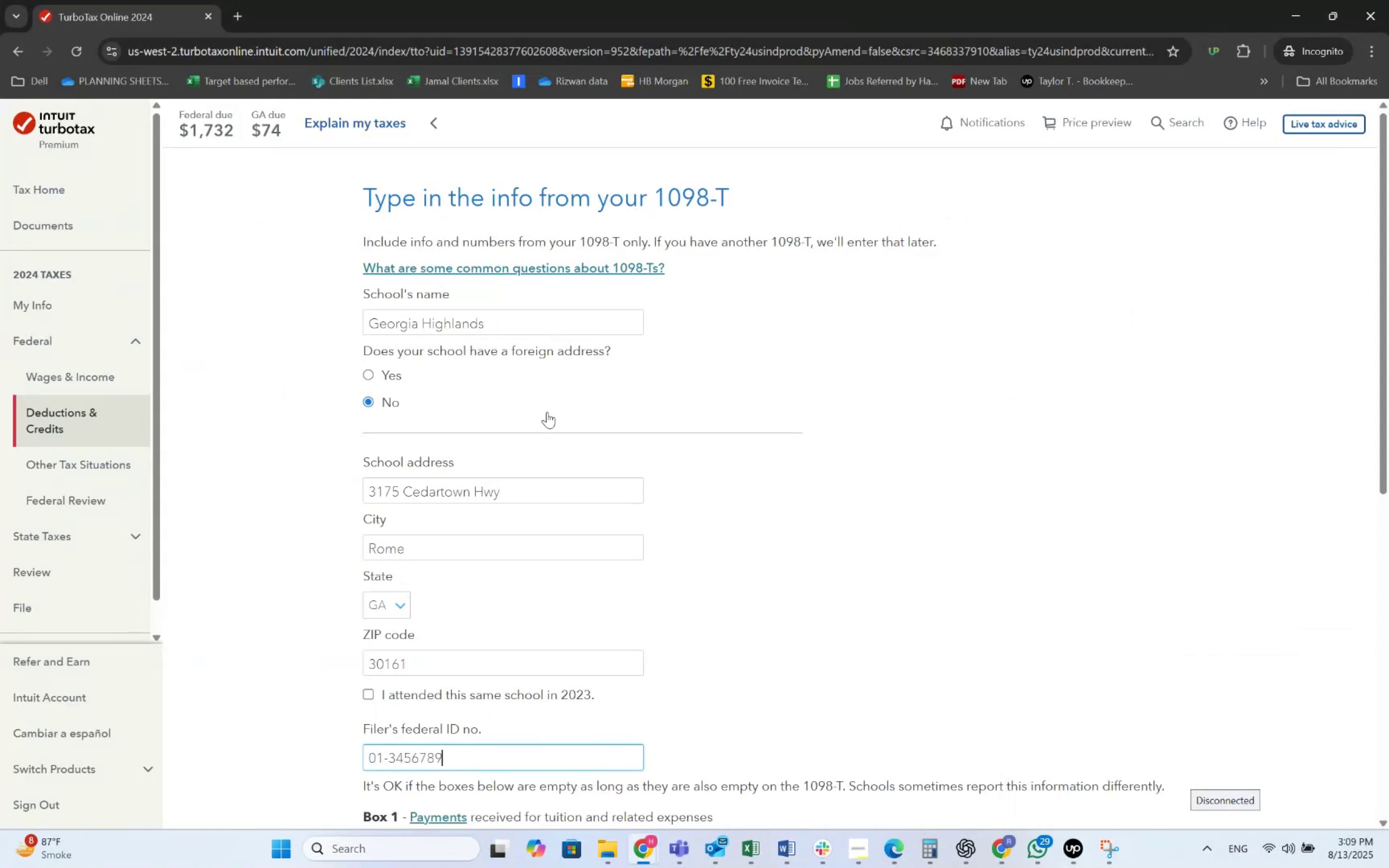 
key(Numpad1)
 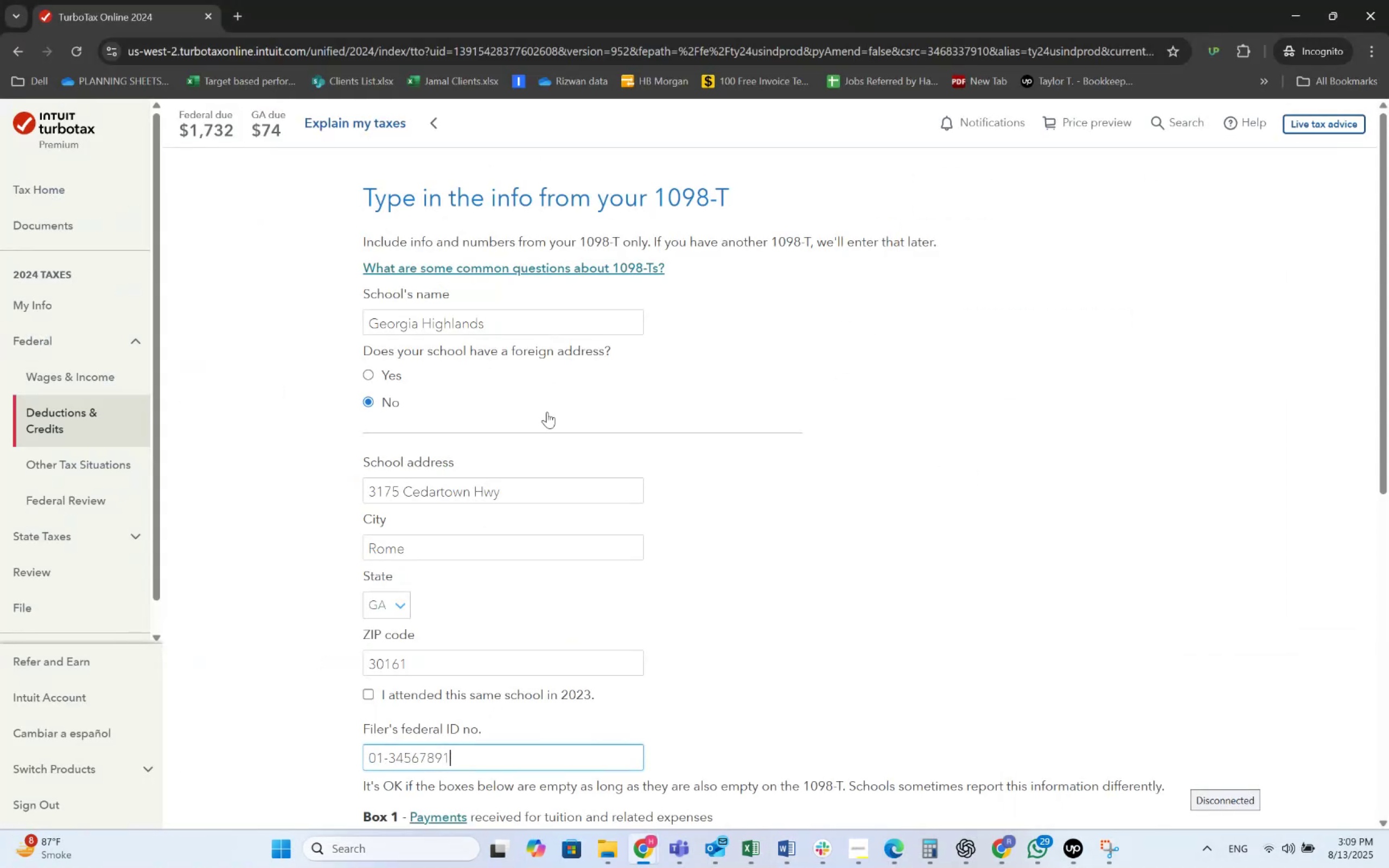 
key(Numpad0)
 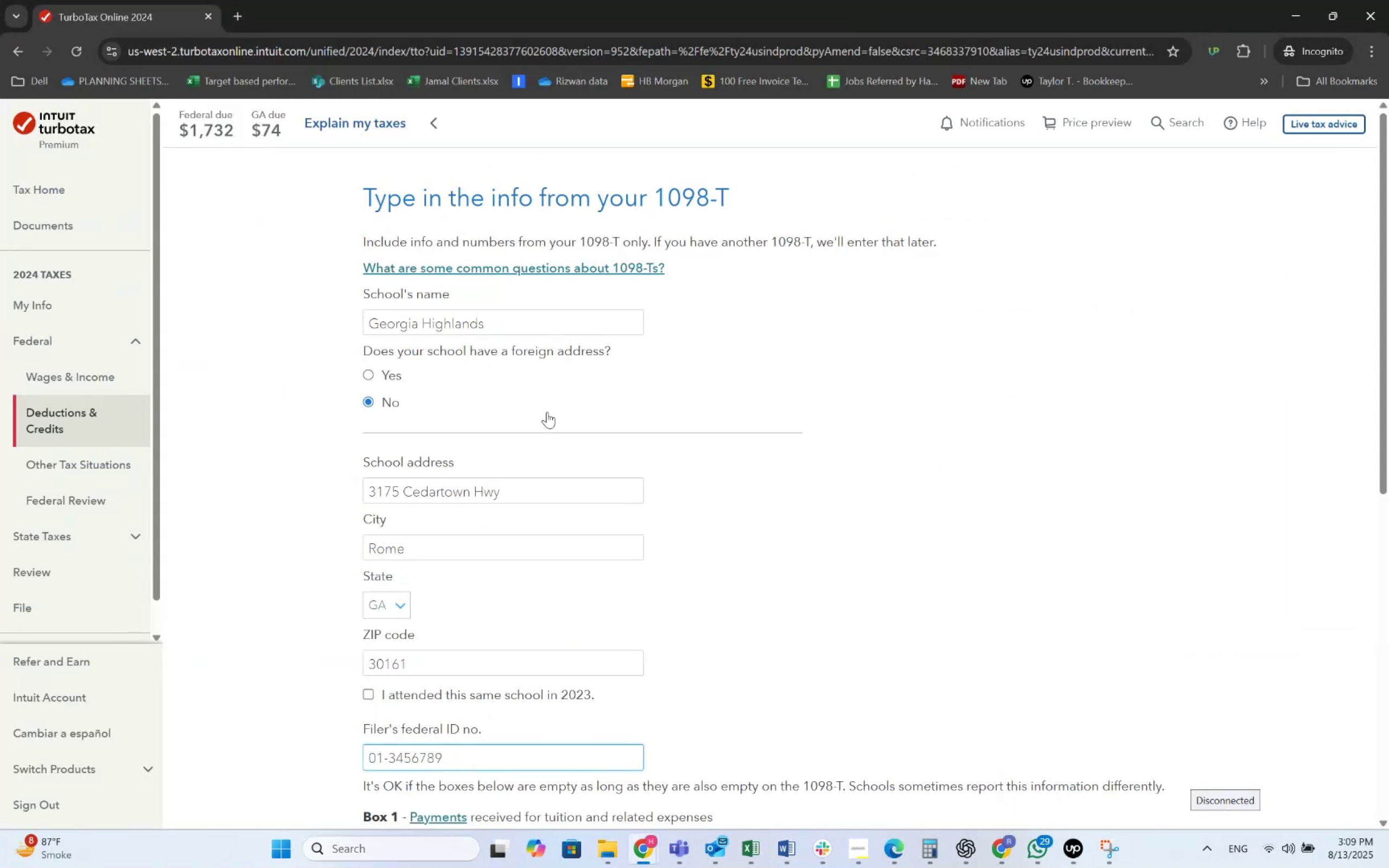 
scroll: coordinate [686, 254], scroll_direction: down, amount: 4.0
 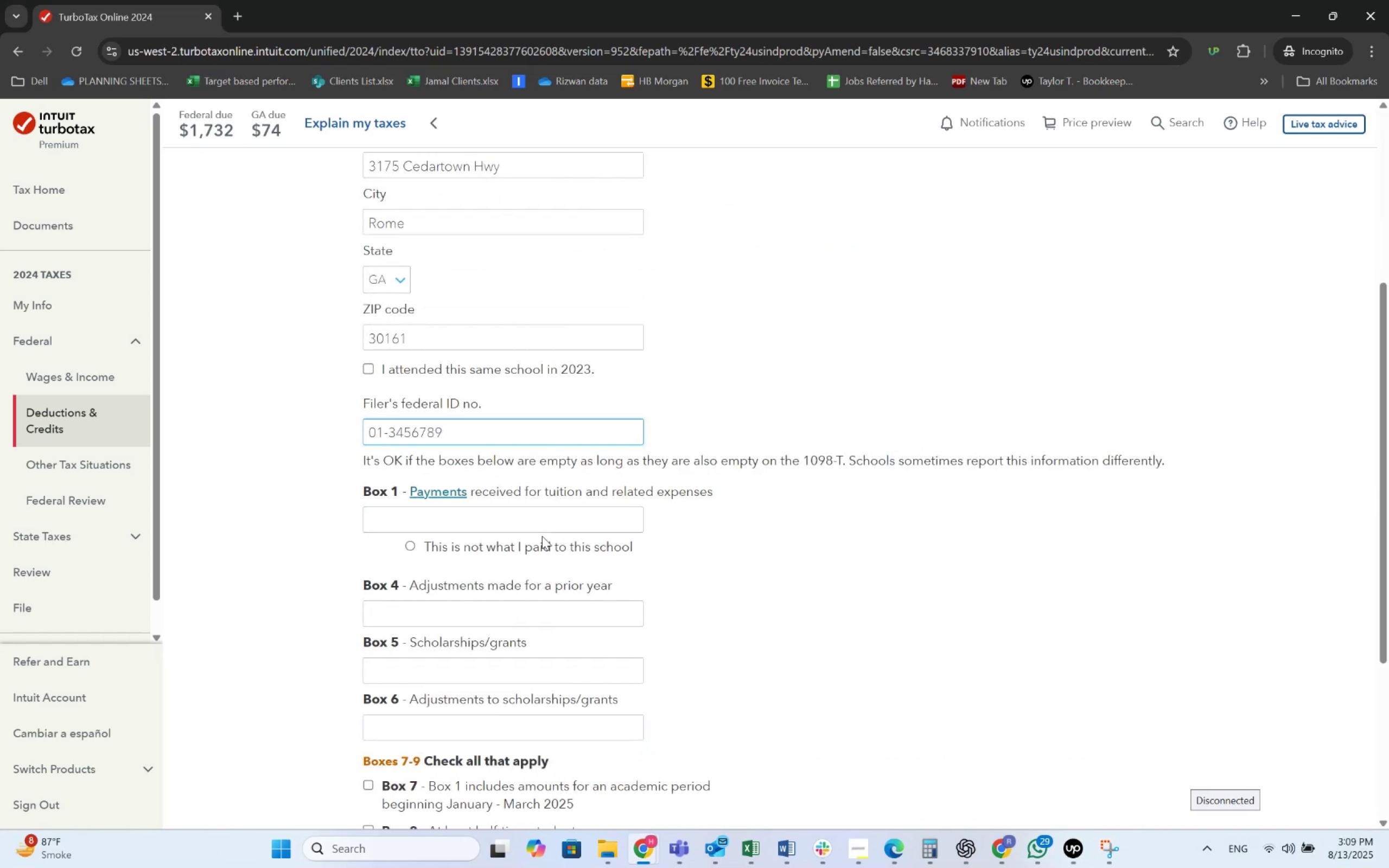 
left_click([542, 518])
 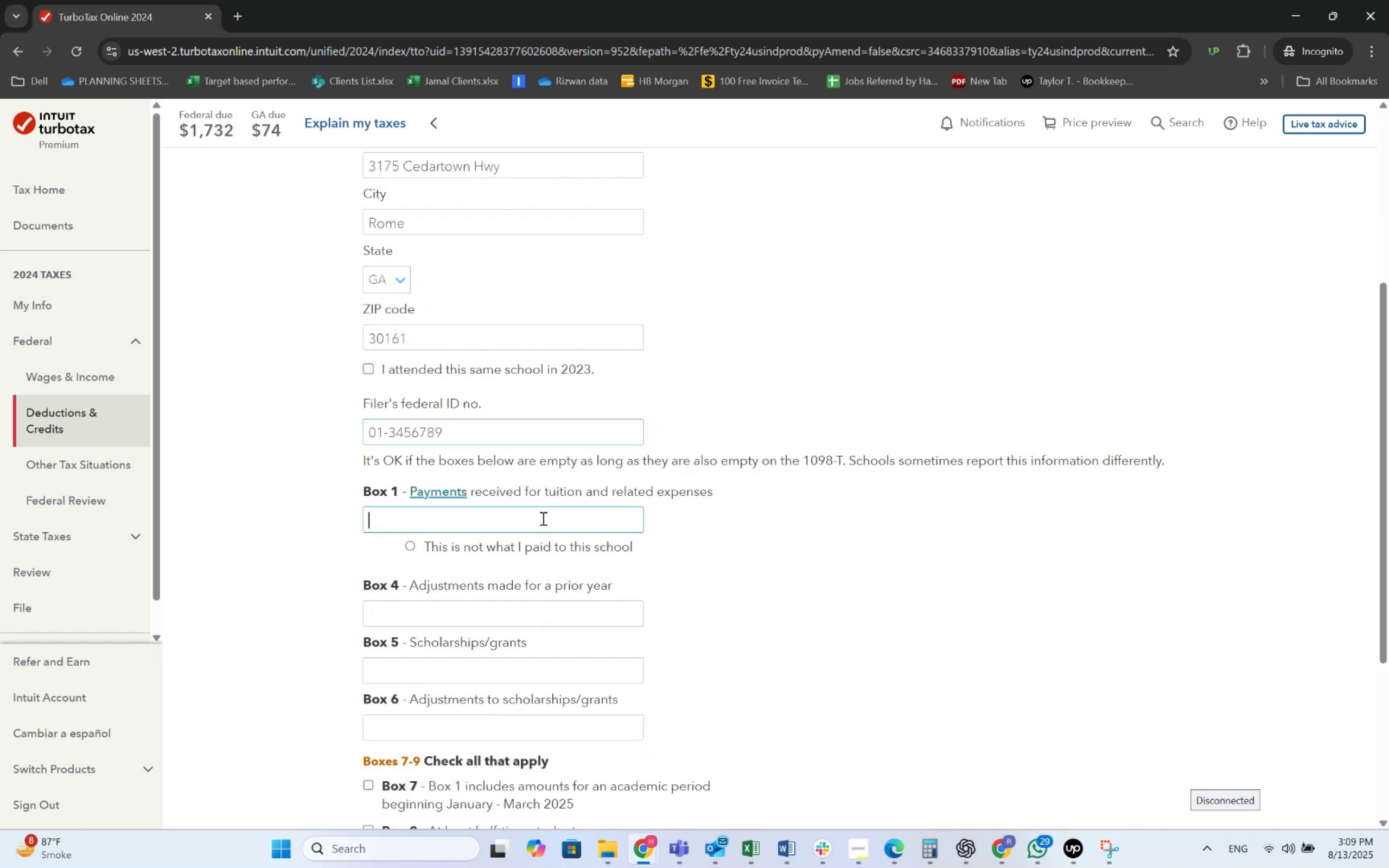 
key(Alt+AltLeft)
 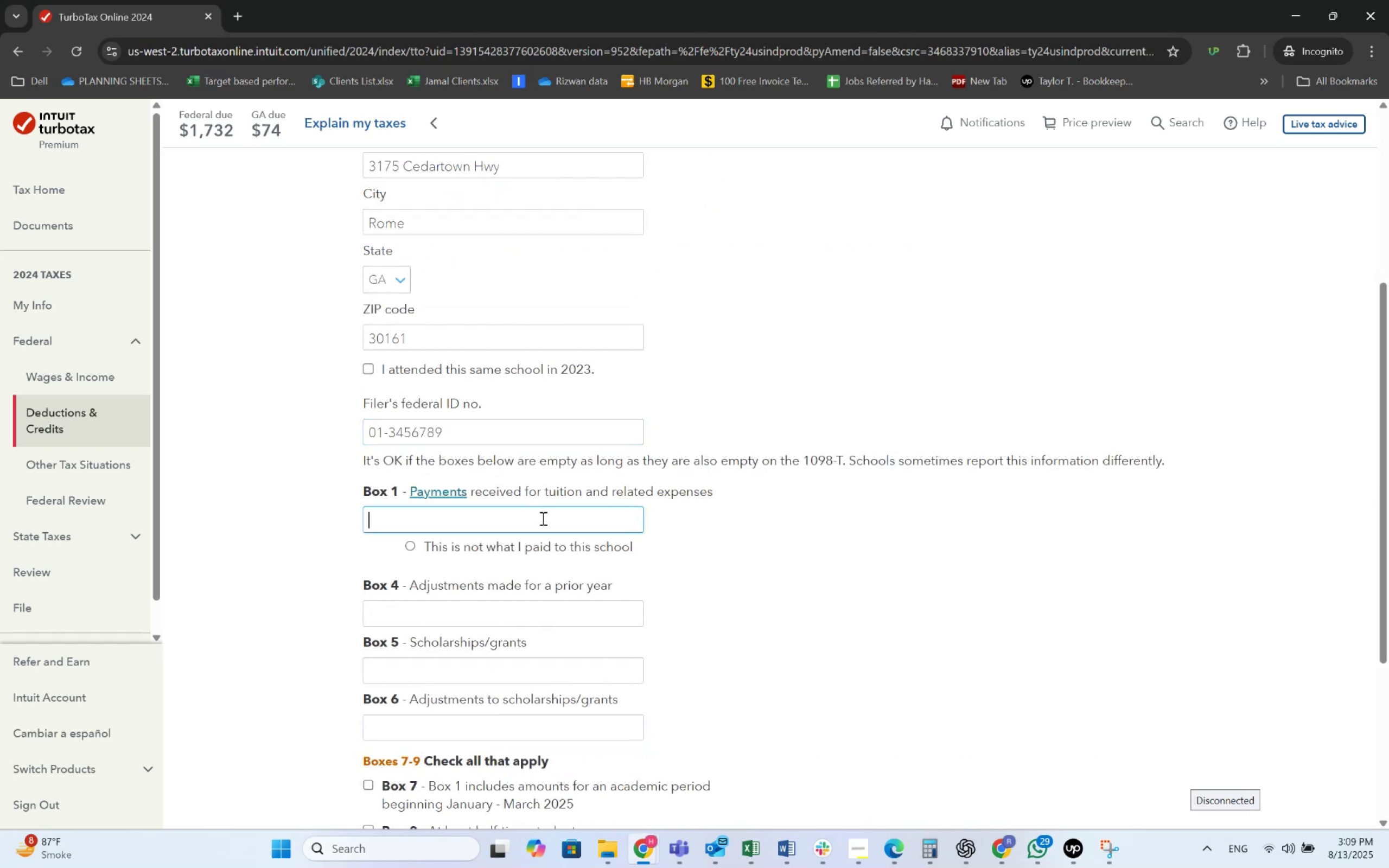 
key(Alt+Tab)
 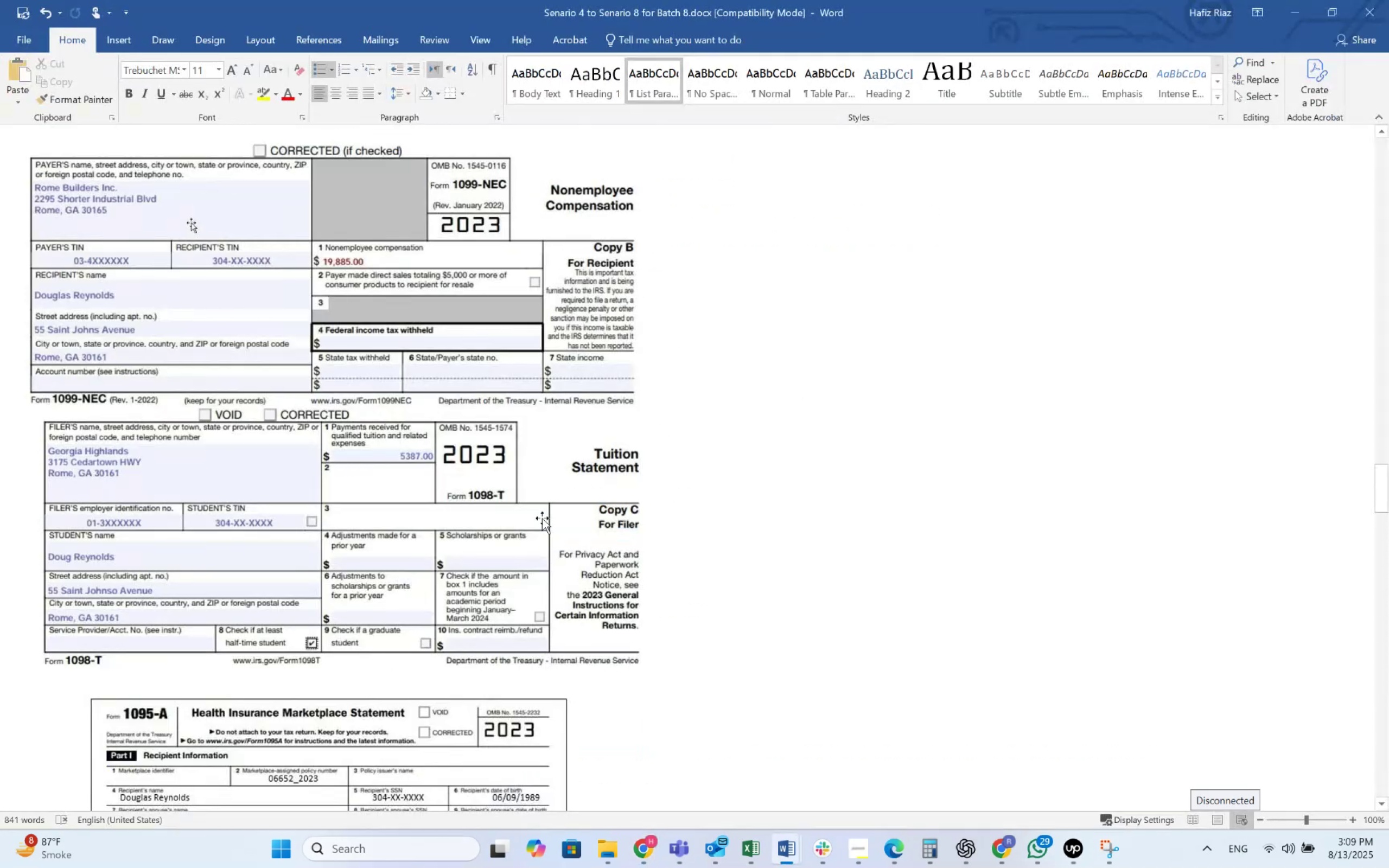 
key(Alt+AltLeft)
 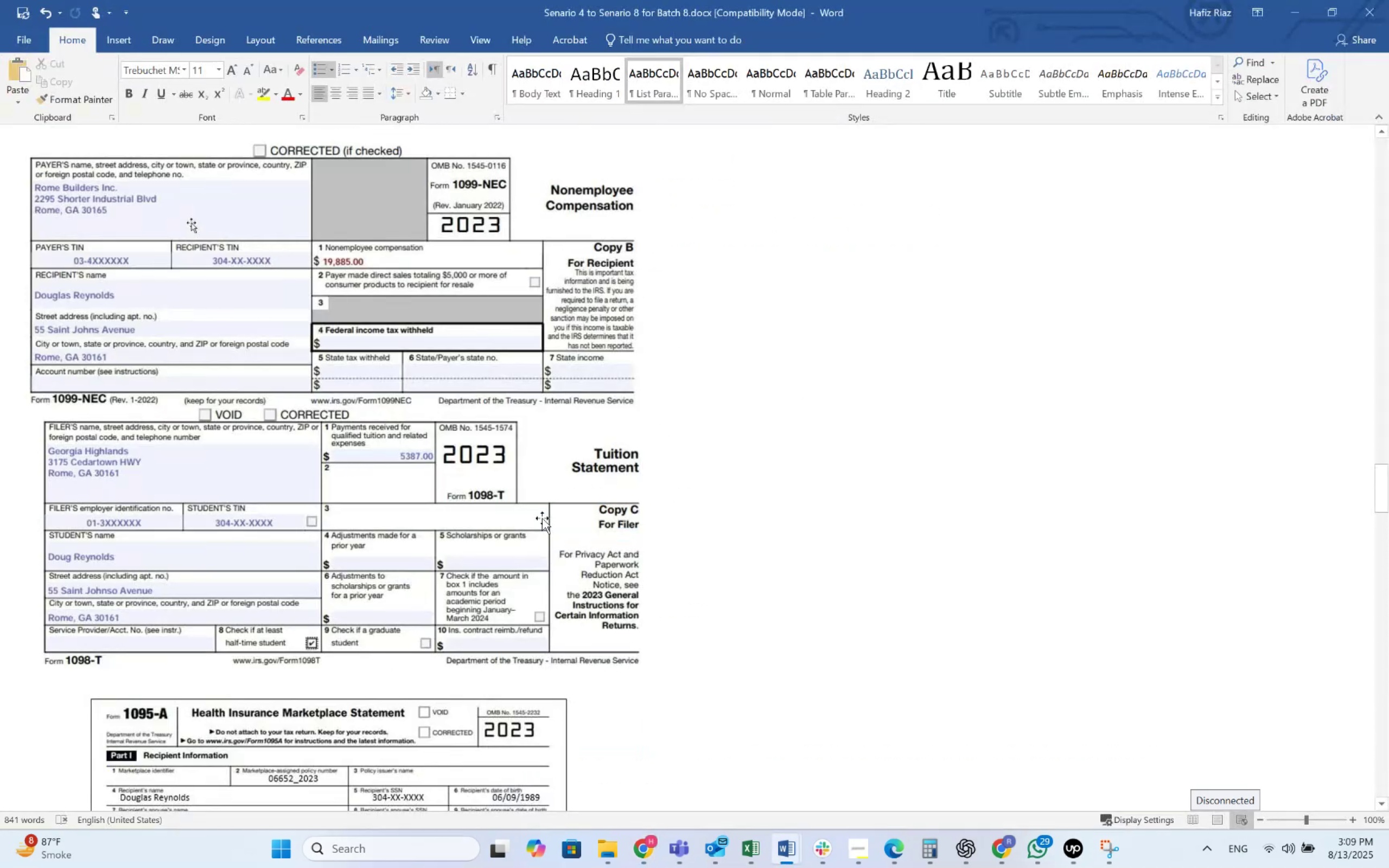 
key(Alt+Tab)
 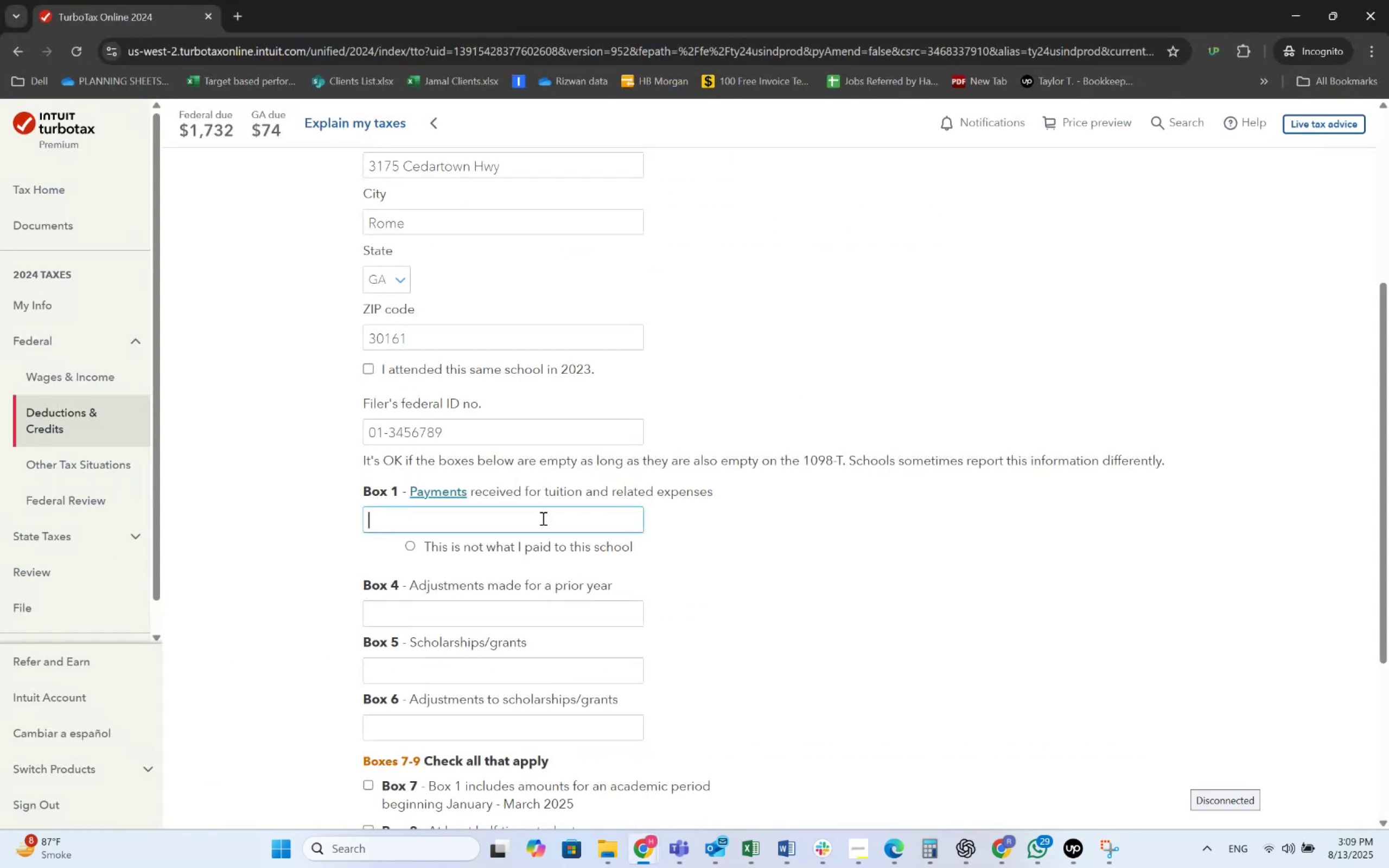 
key(Alt+AltLeft)
 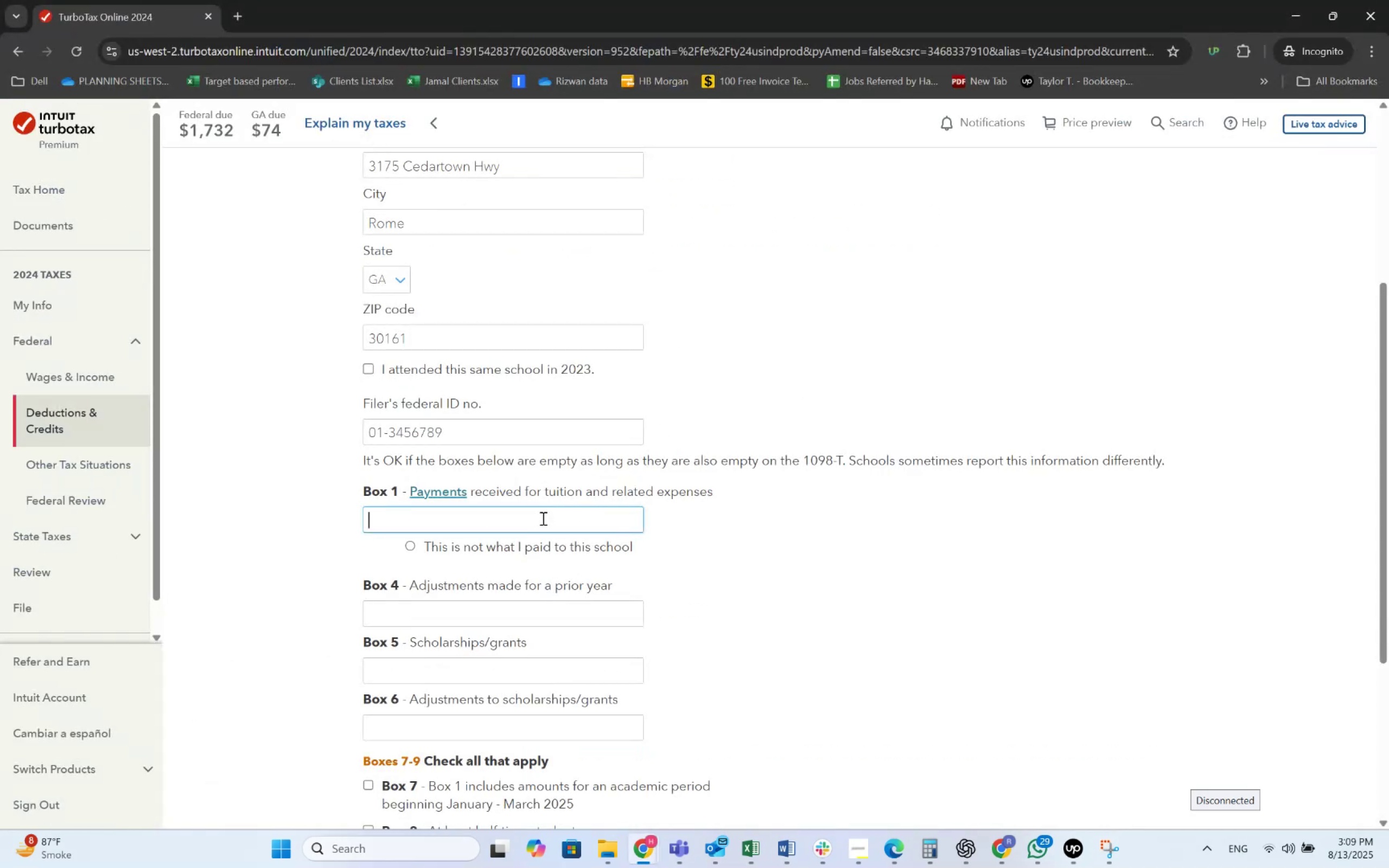 
key(Alt+Tab)
 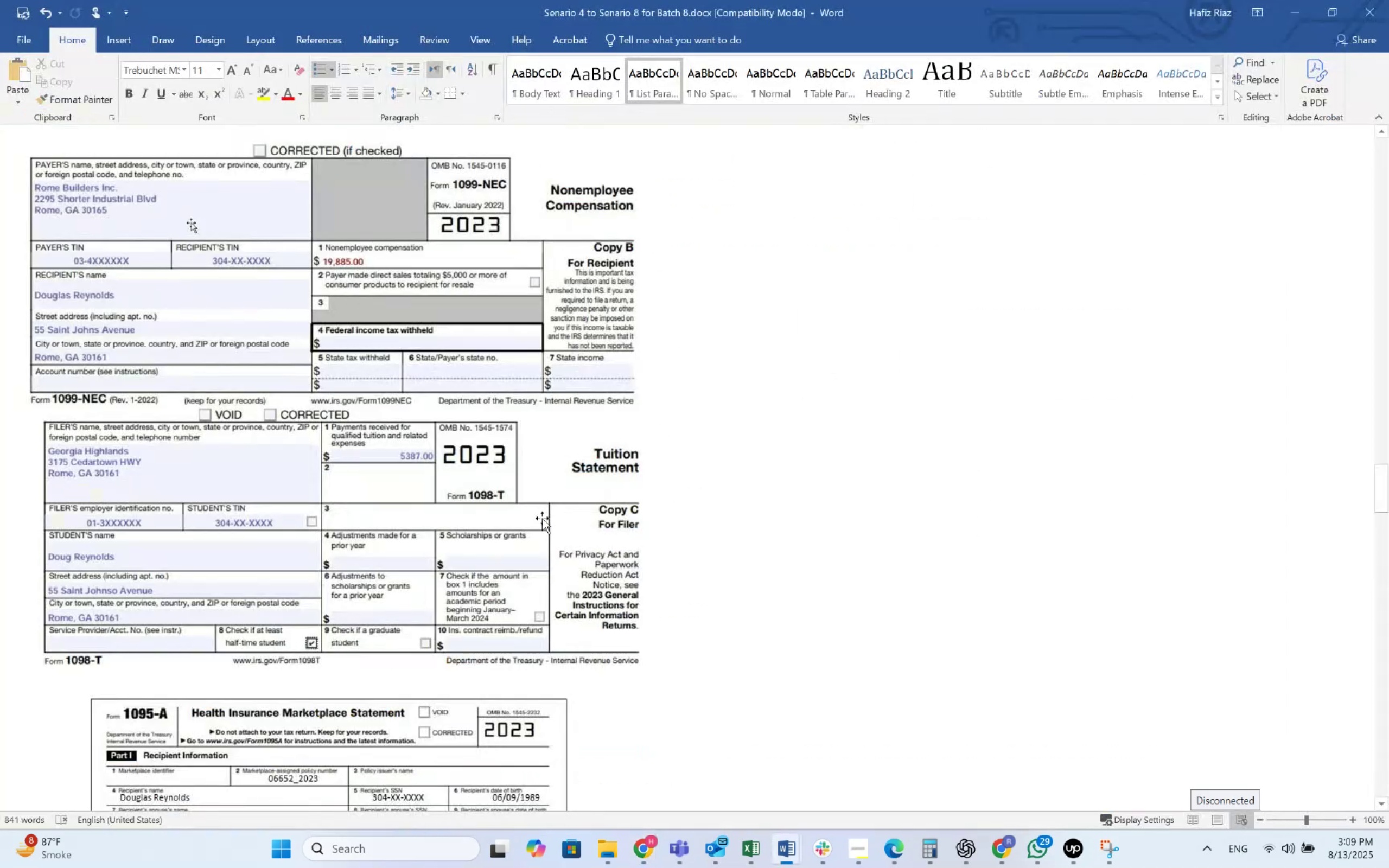 
key(Alt+AltLeft)
 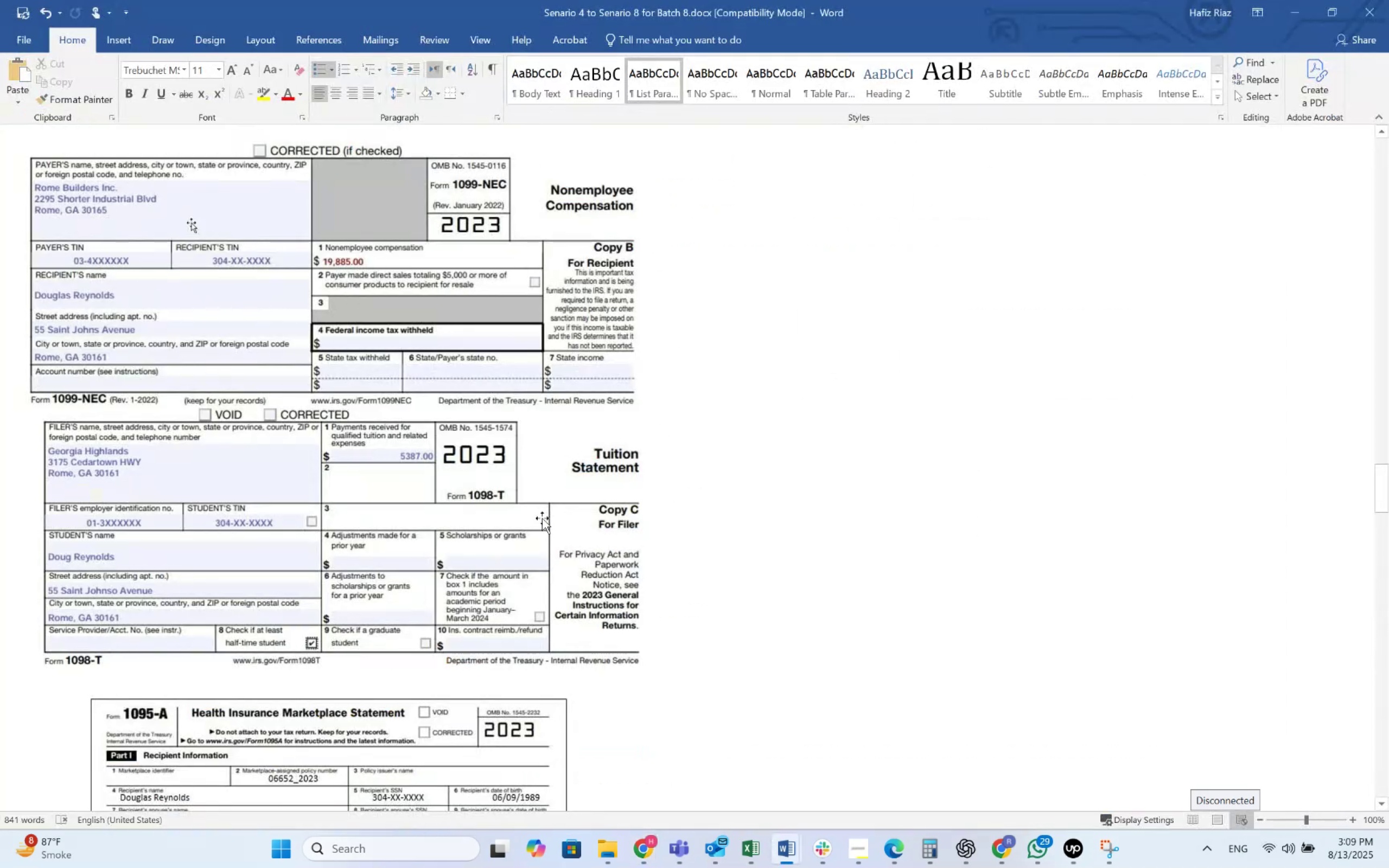 
key(Alt+Tab)
 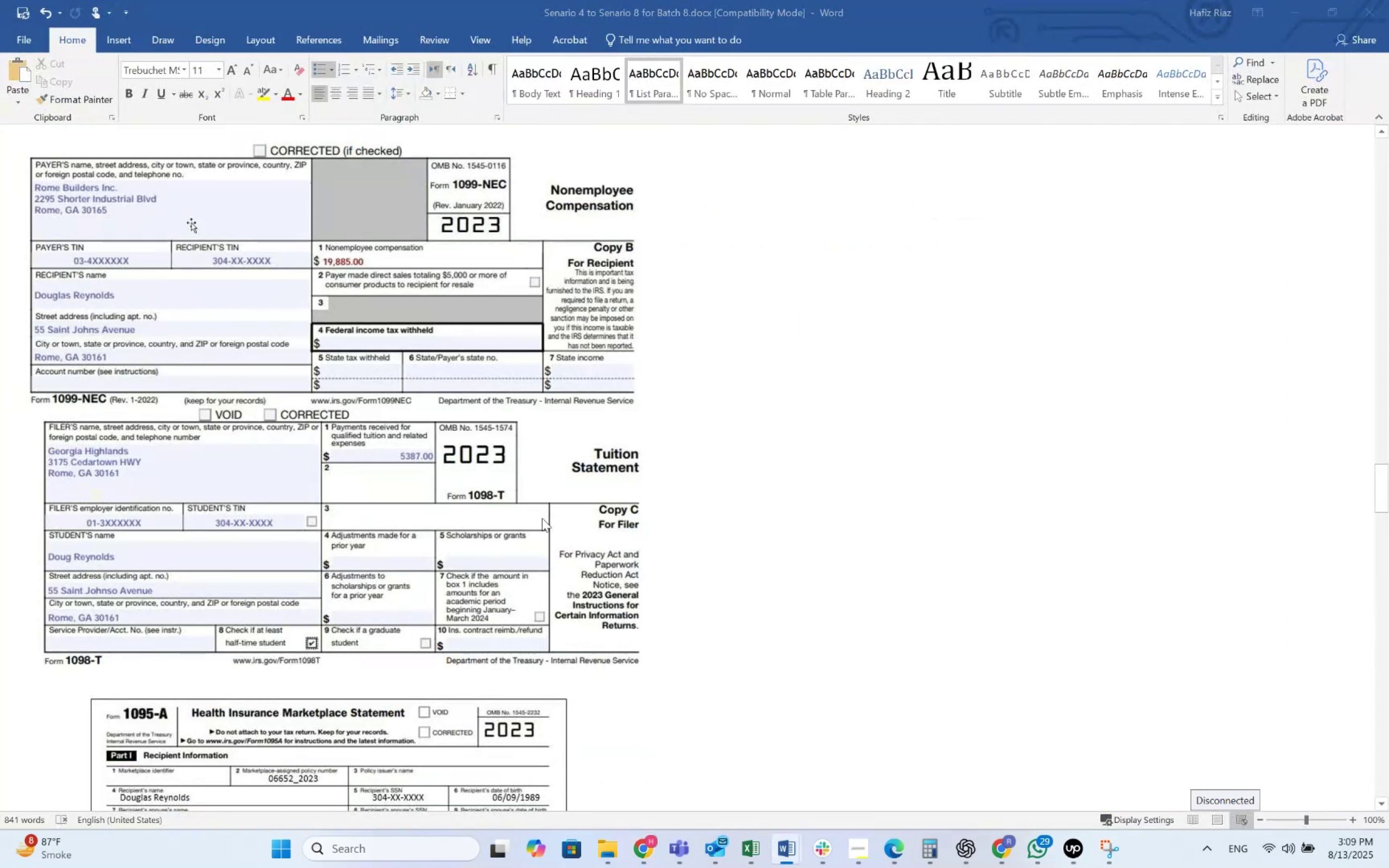 
key(Numpad5)
 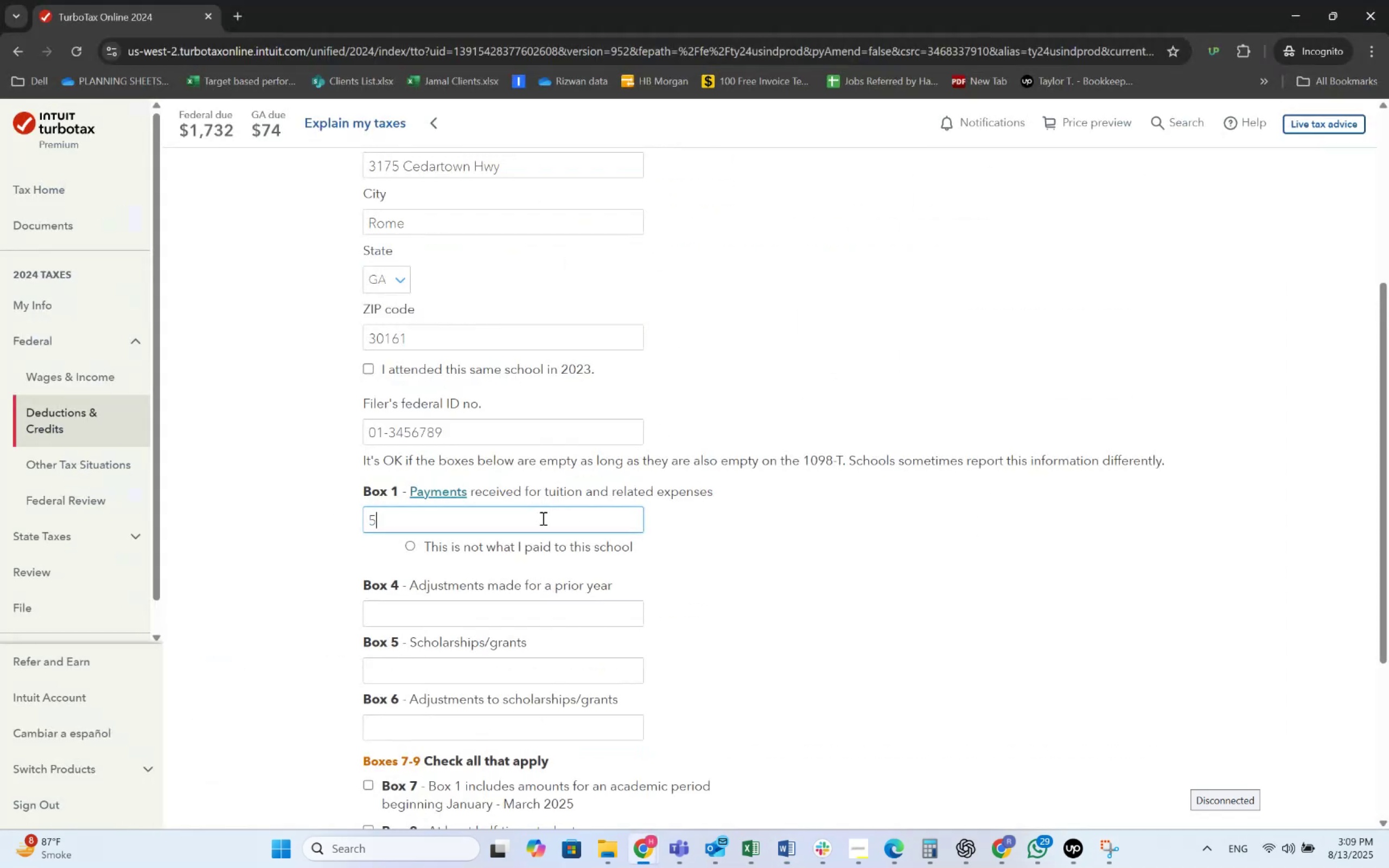 
key(Numpad3)
 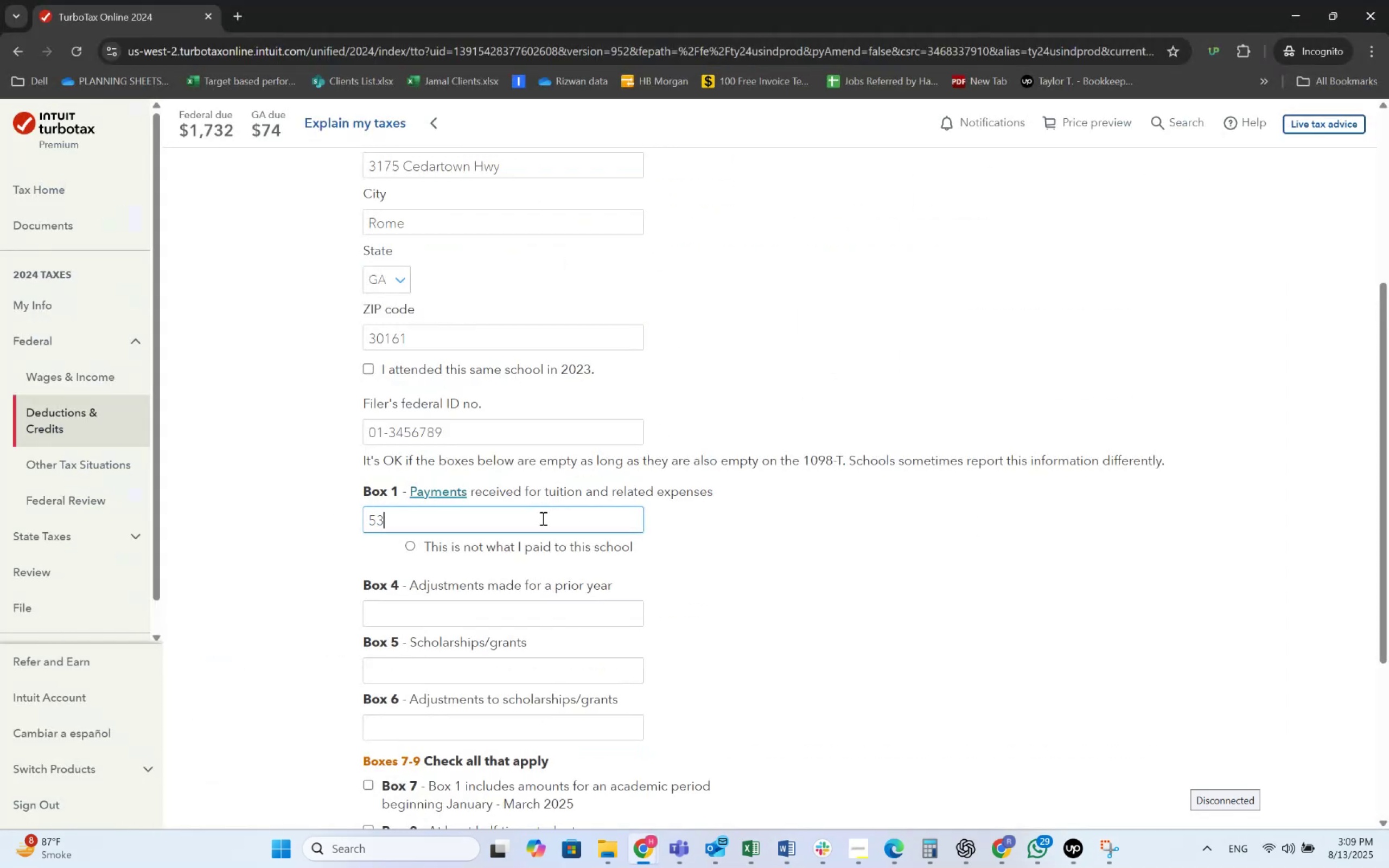 
key(Numpad8)
 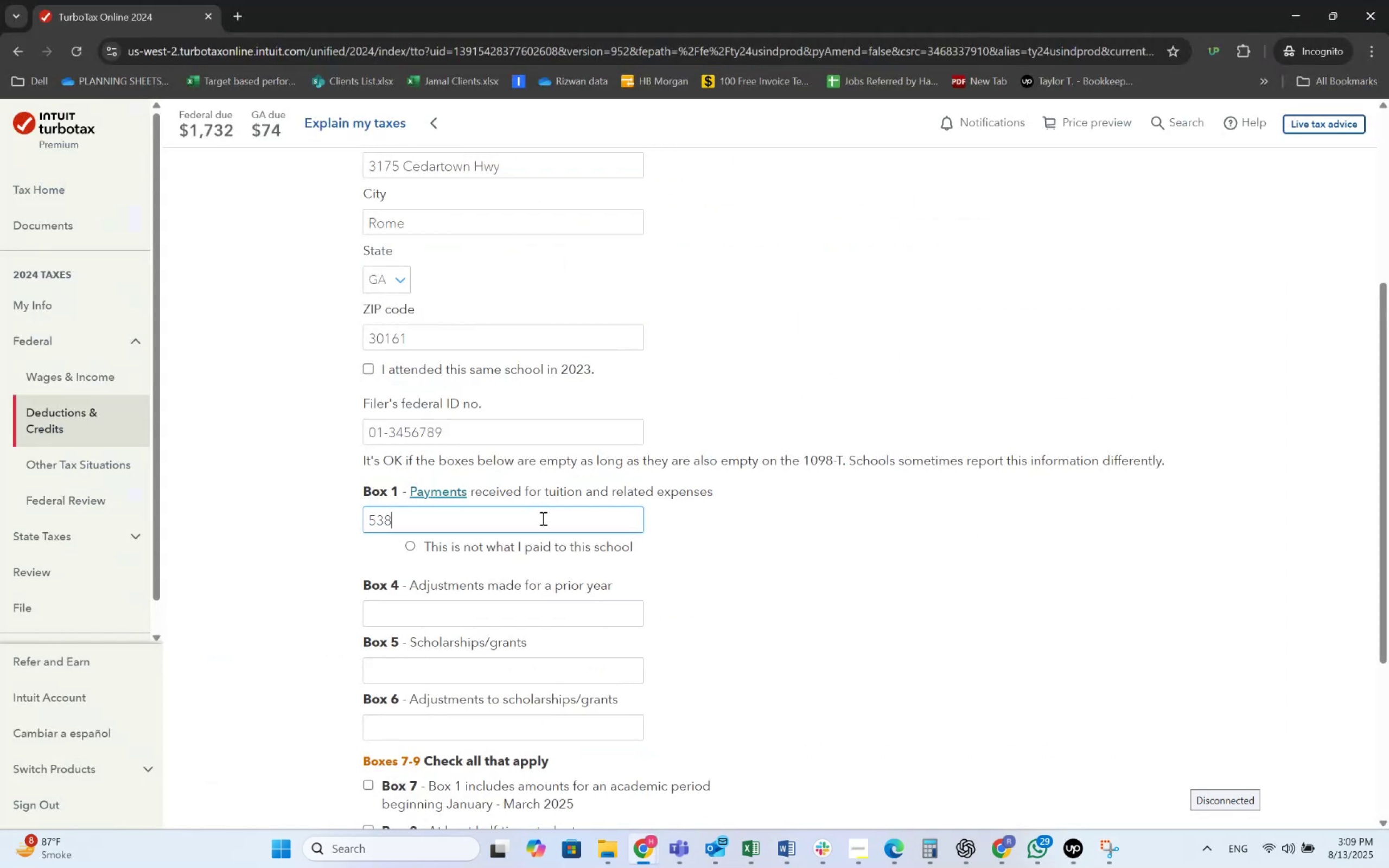 
key(Numpad7)
 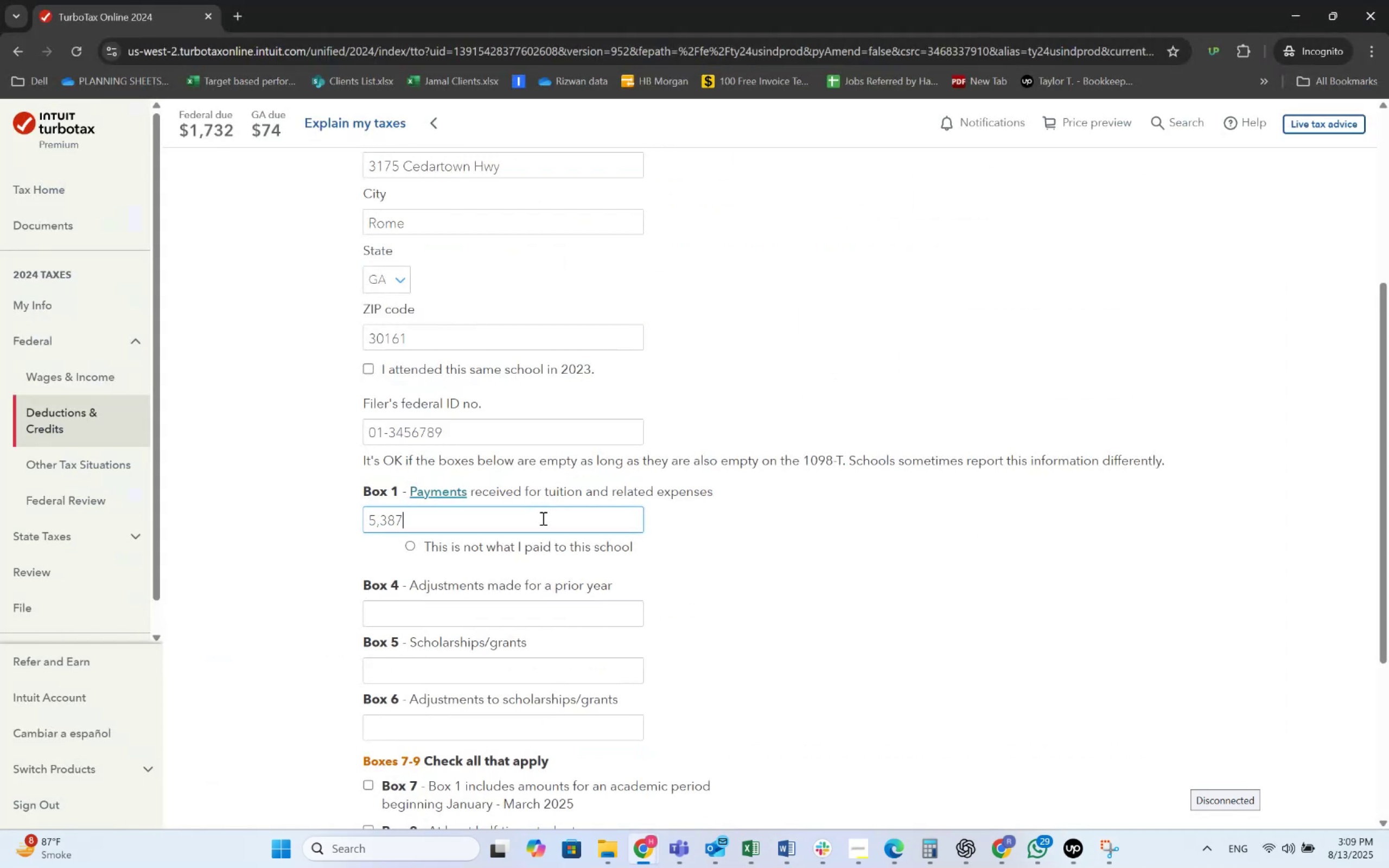 
key(Tab)
 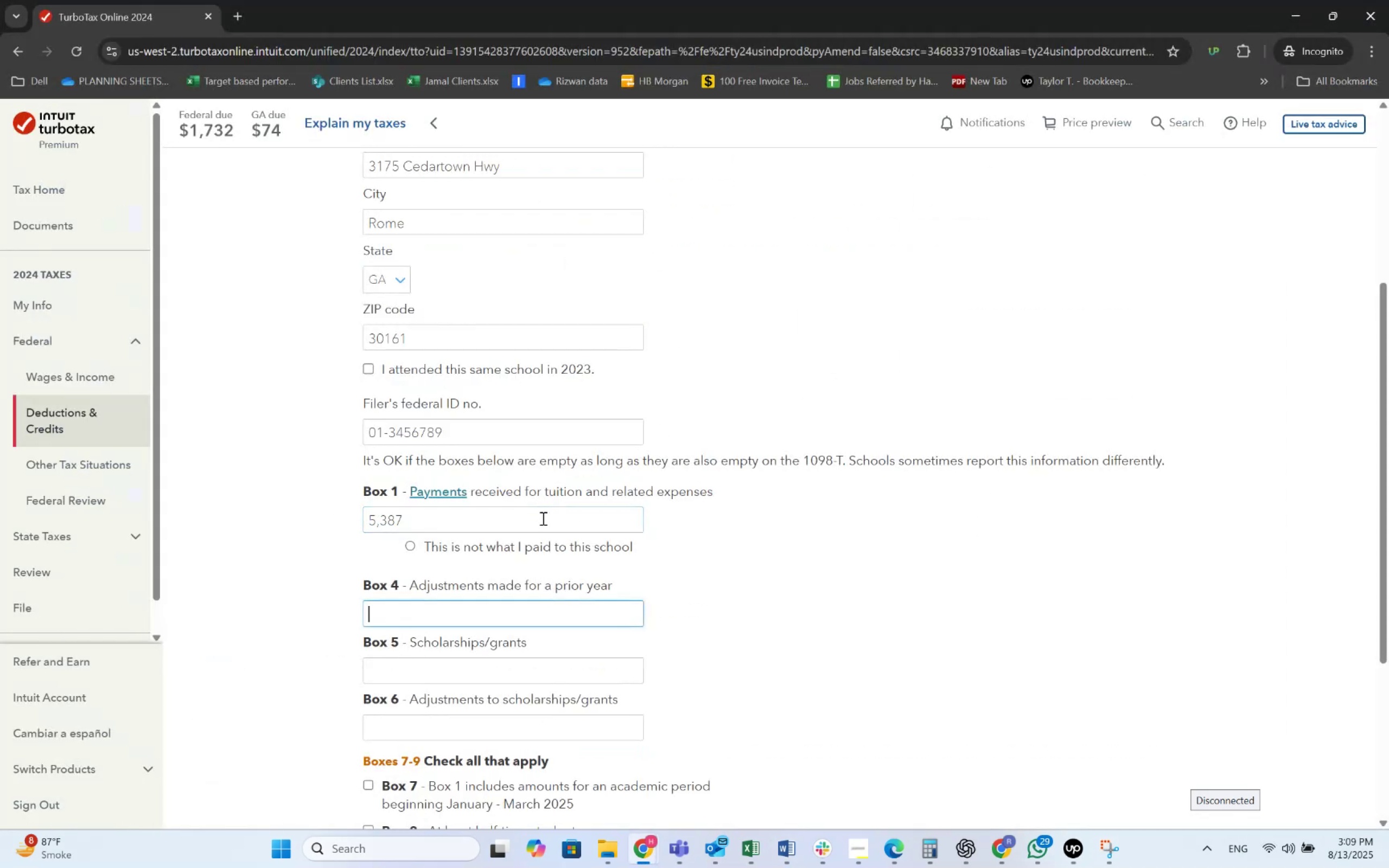 
key(Alt+AltLeft)
 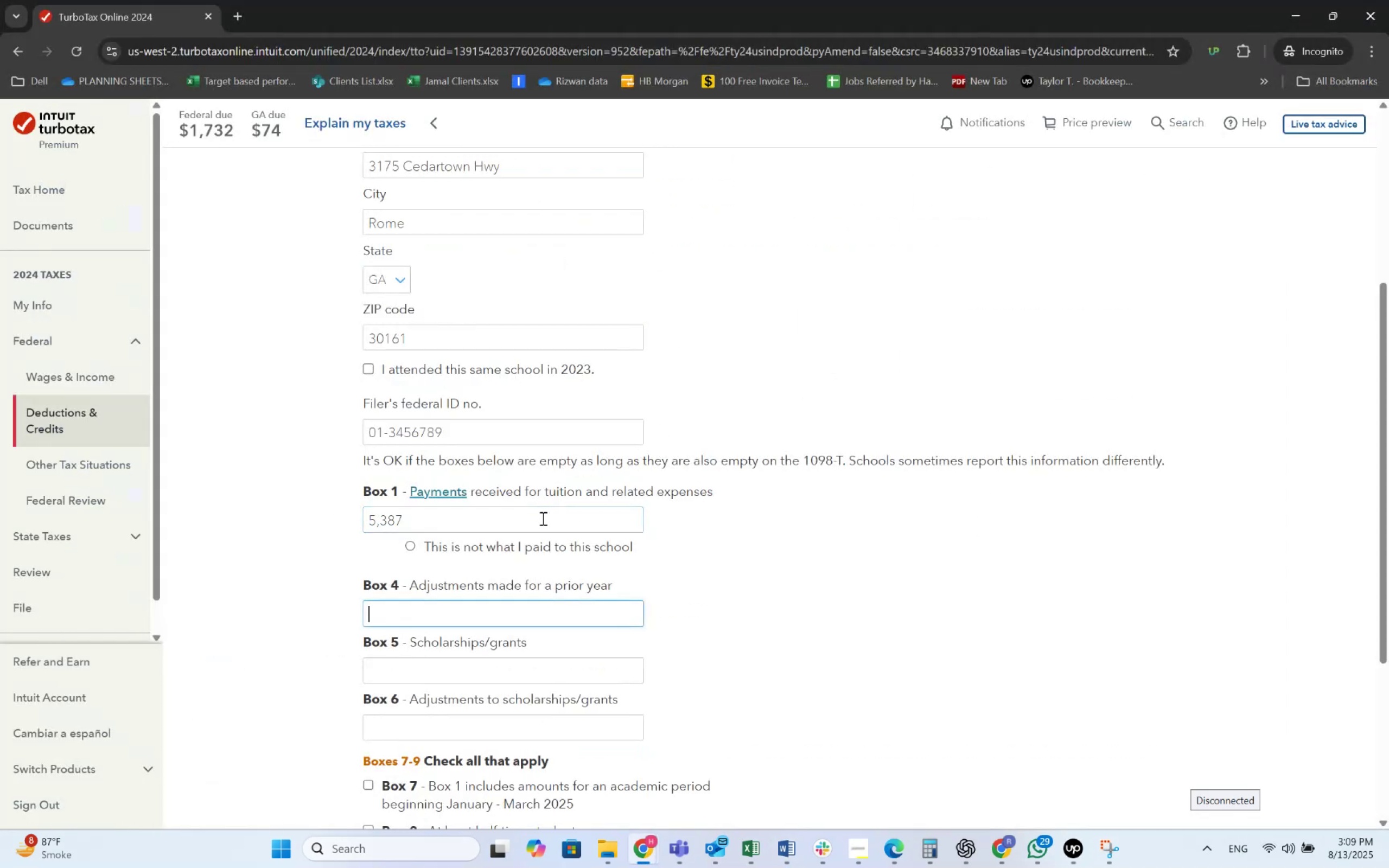 
key(Alt+Tab)
 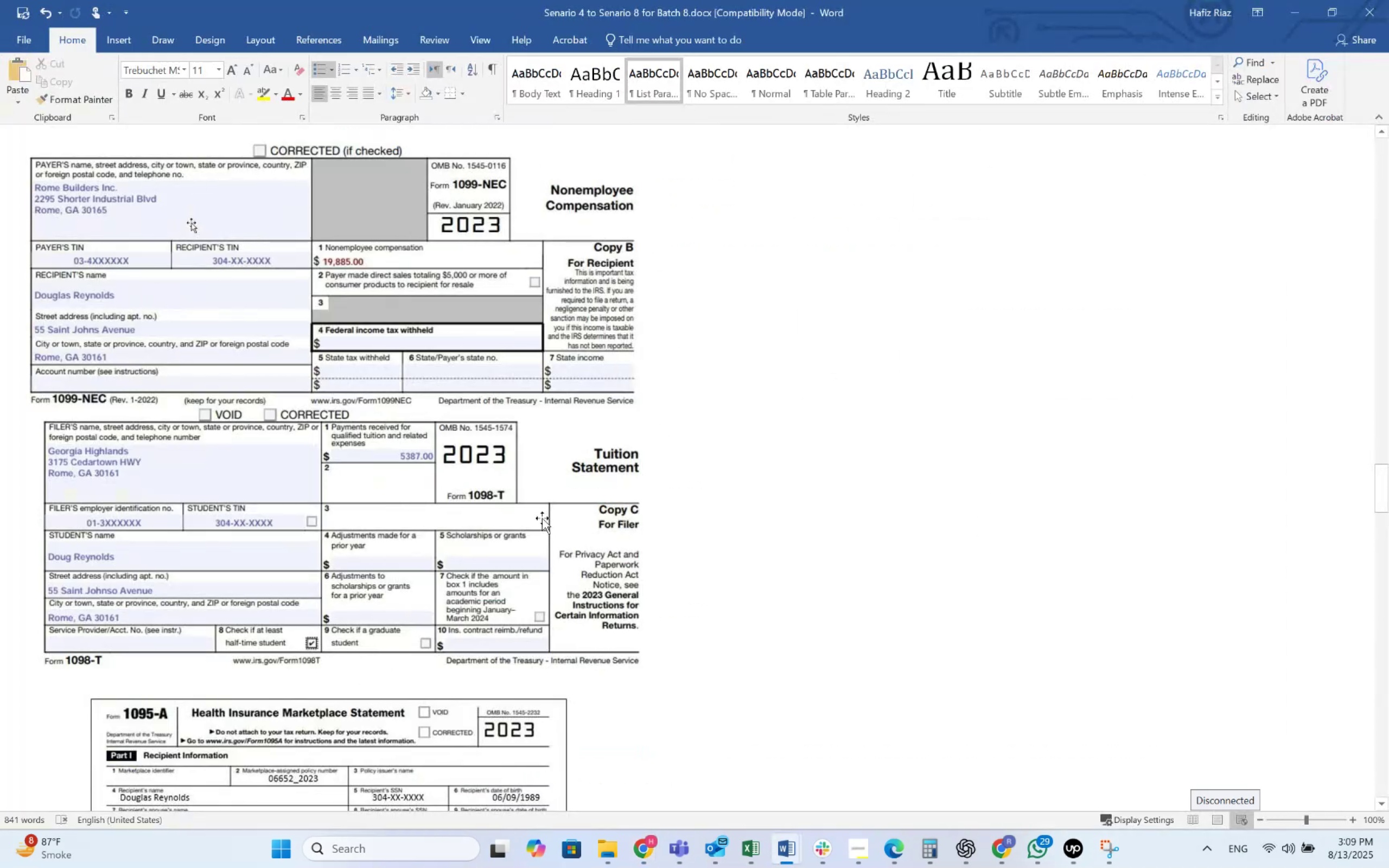 
key(Alt+AltLeft)
 